 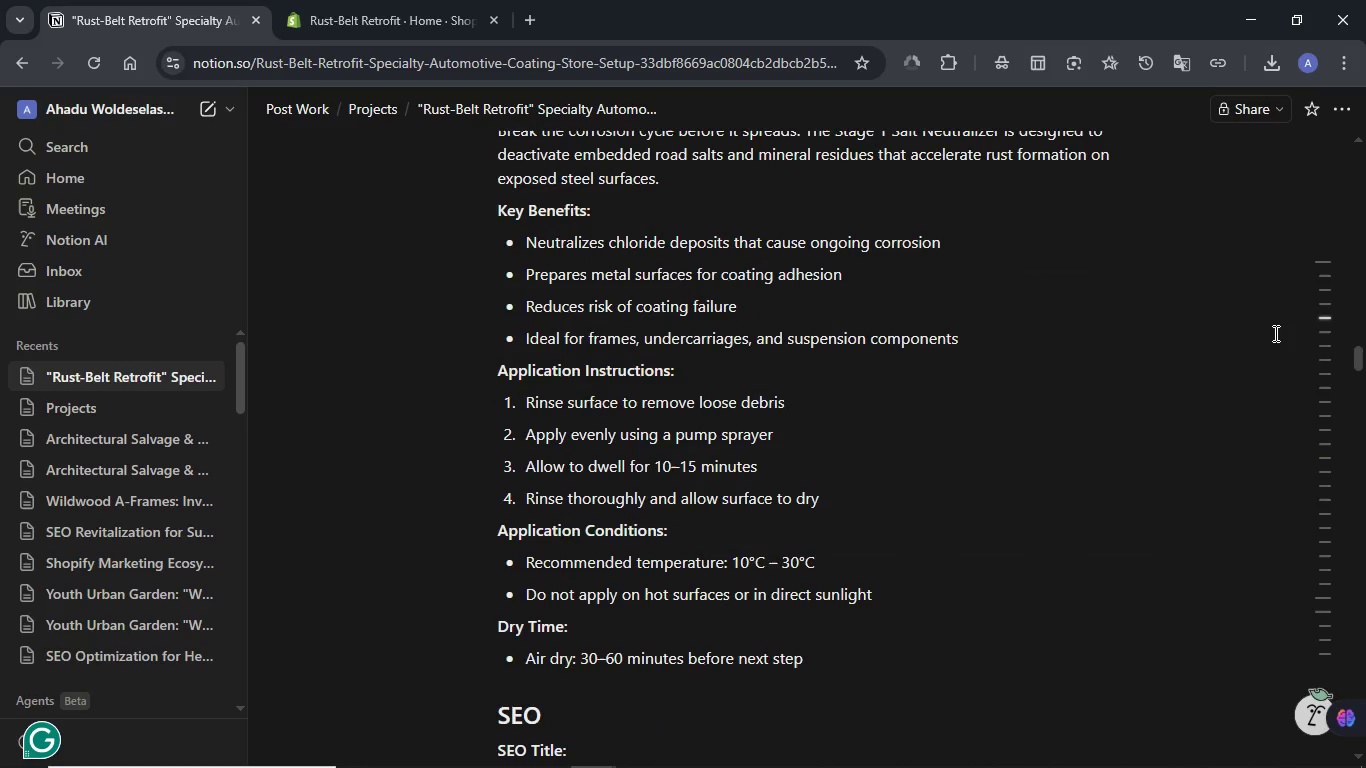 
left_click_drag(start_coordinate=[1360, 362], to_coordinate=[1343, 123])
 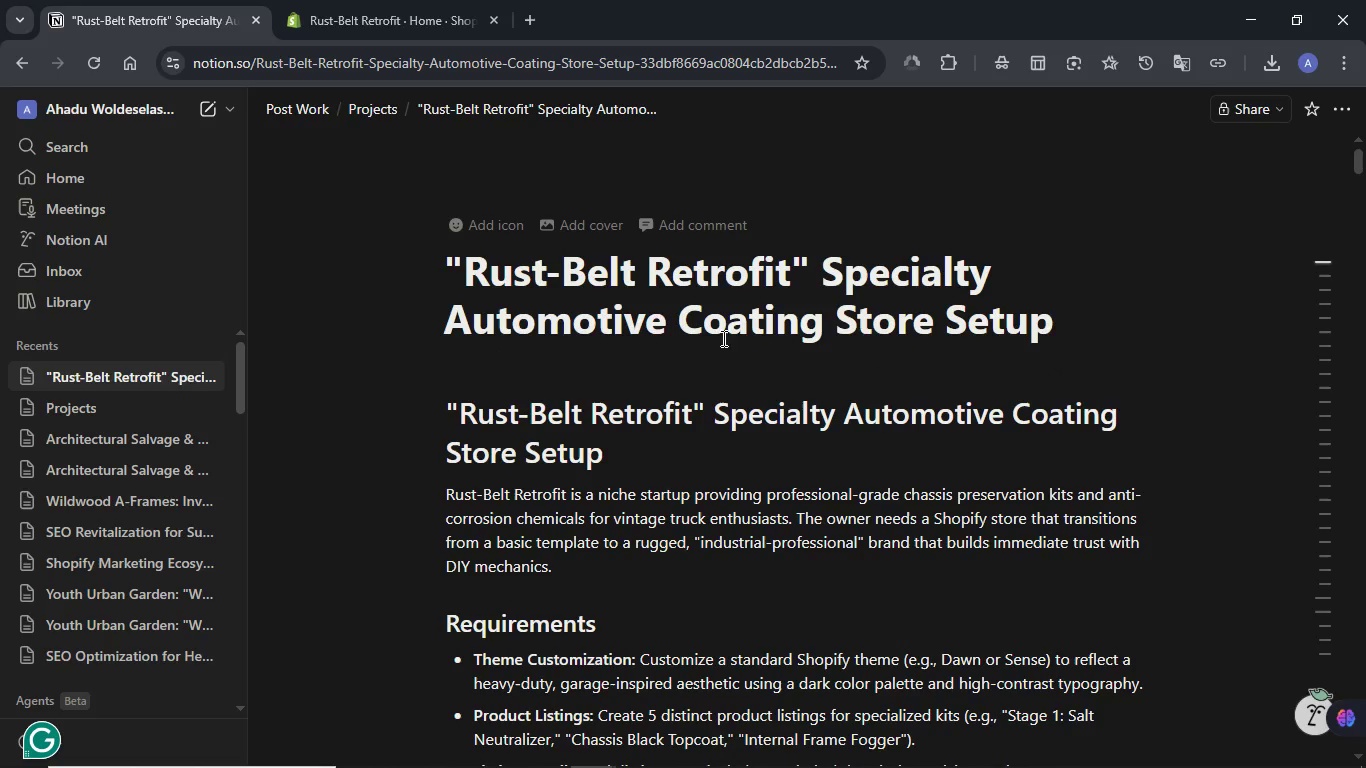 
scroll: coordinate [711, 343], scroll_direction: down, amount: 5.0
 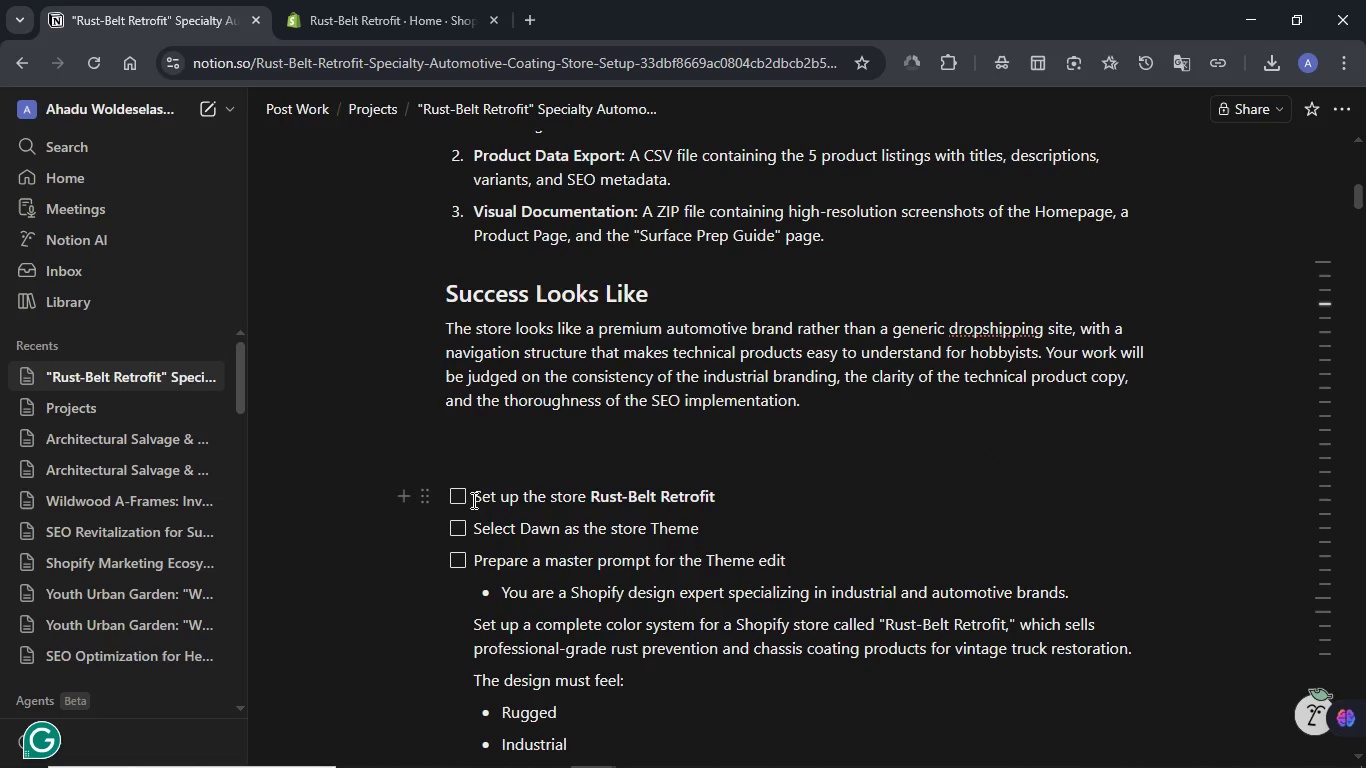 
left_click([457, 500])
 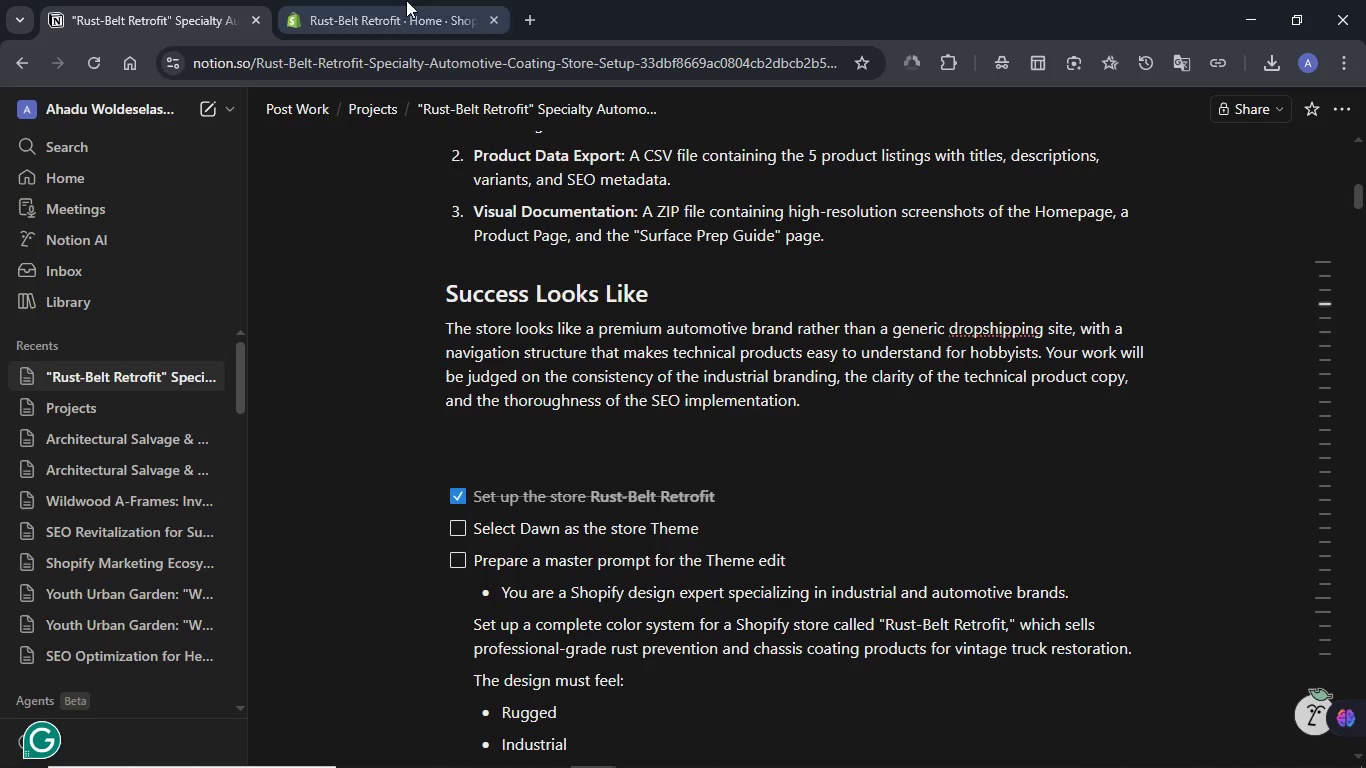 
left_click([406, 0])
 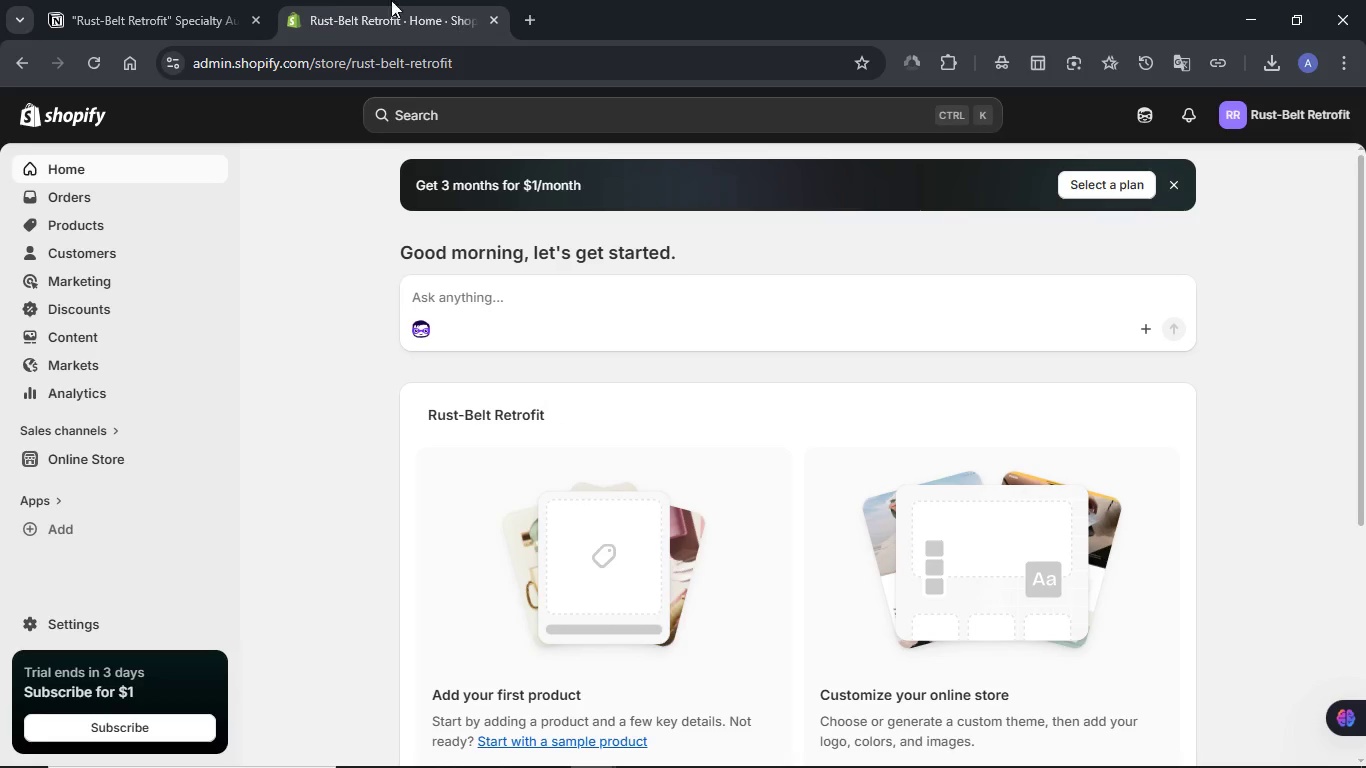 
left_click([173, 2])
 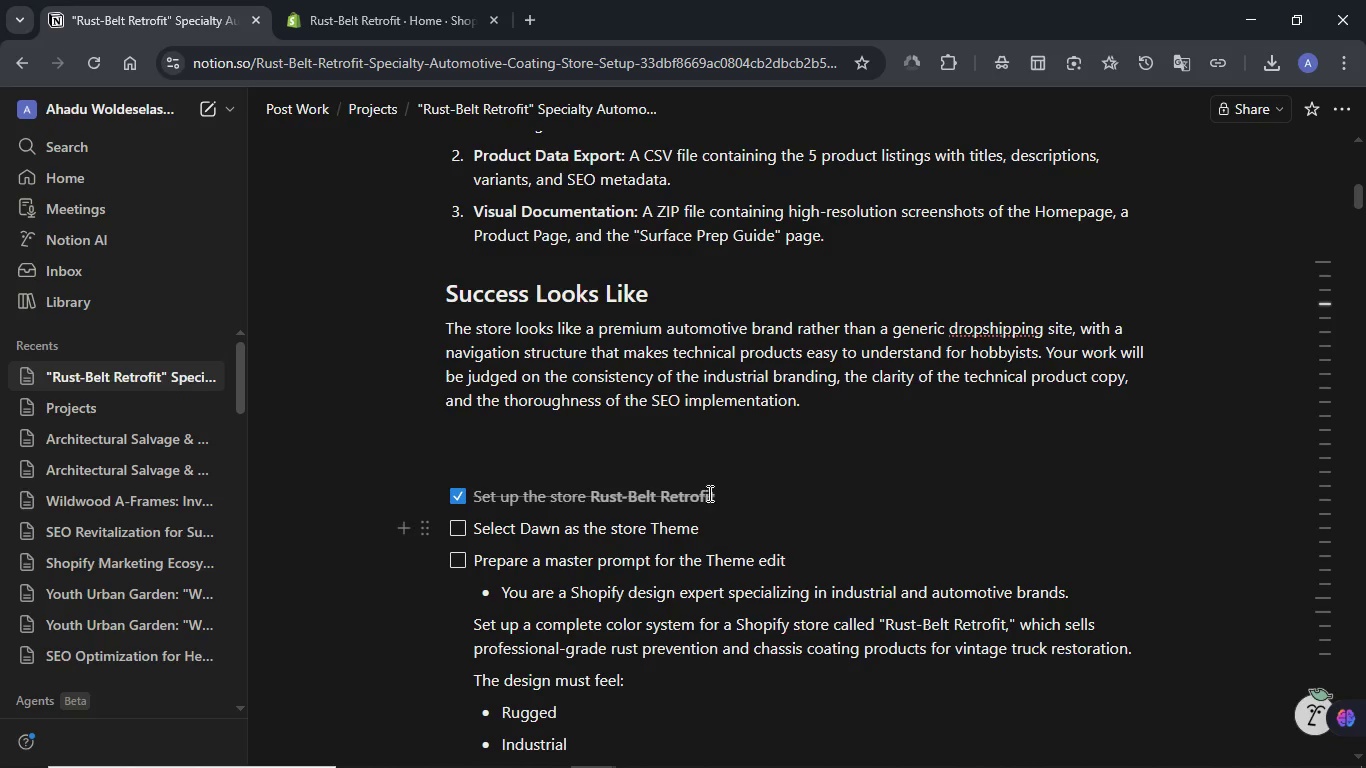 
left_click([334, 9])
 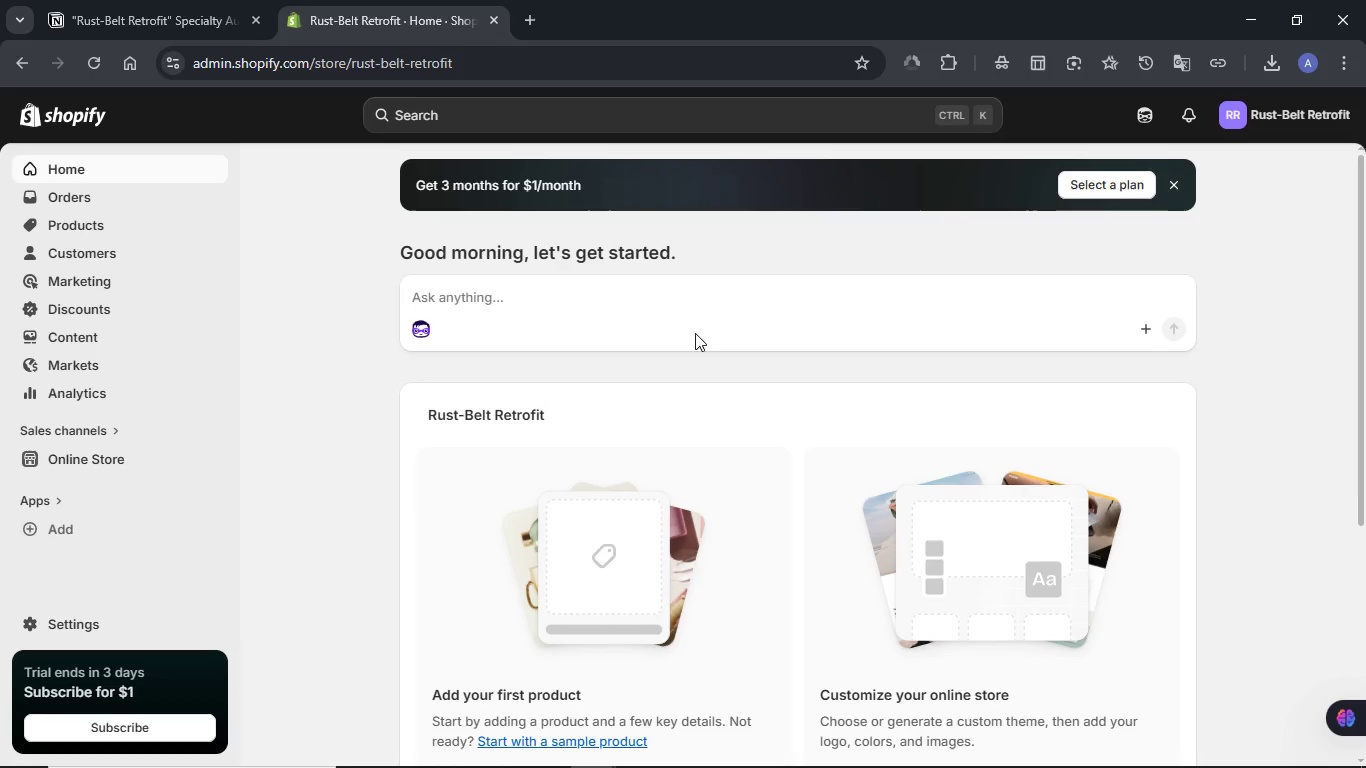 
scroll: coordinate [686, 393], scroll_direction: down, amount: 2.0
 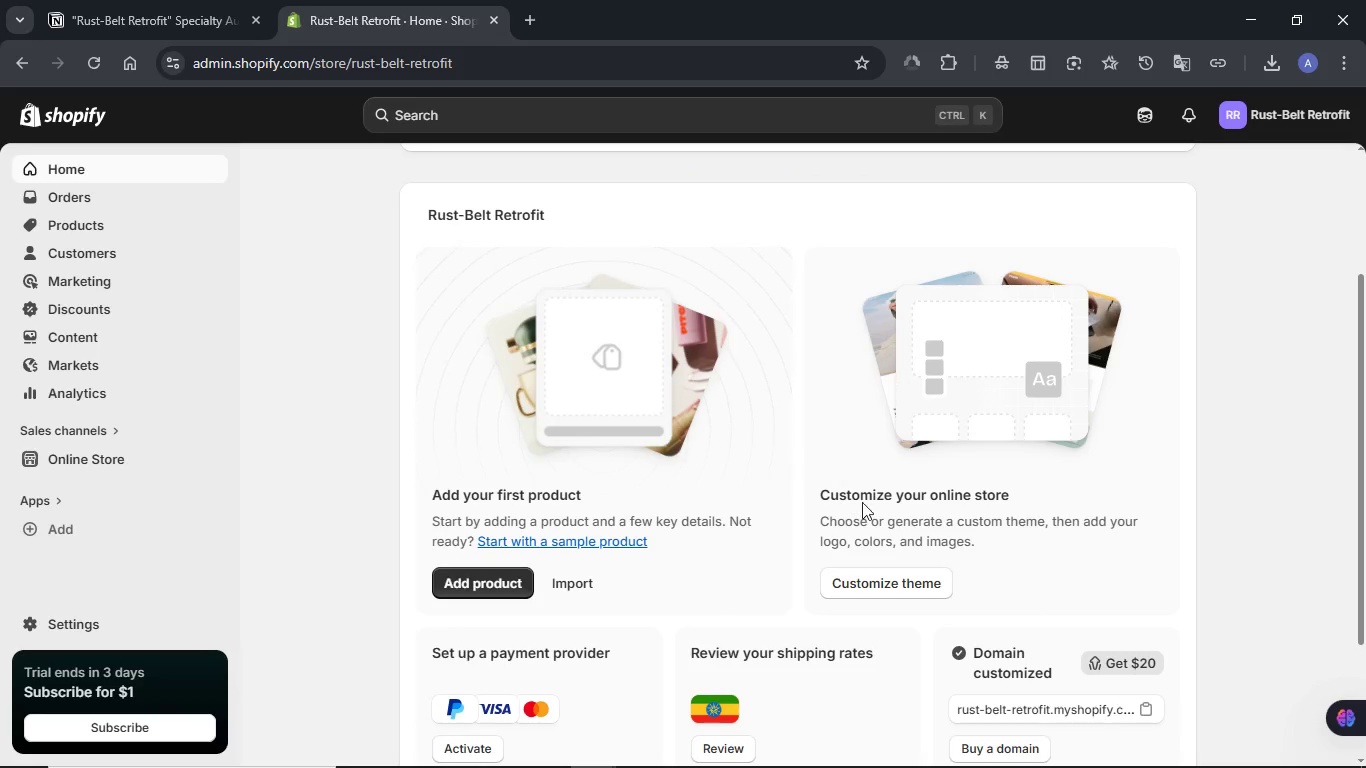 
left_click([855, 583])
 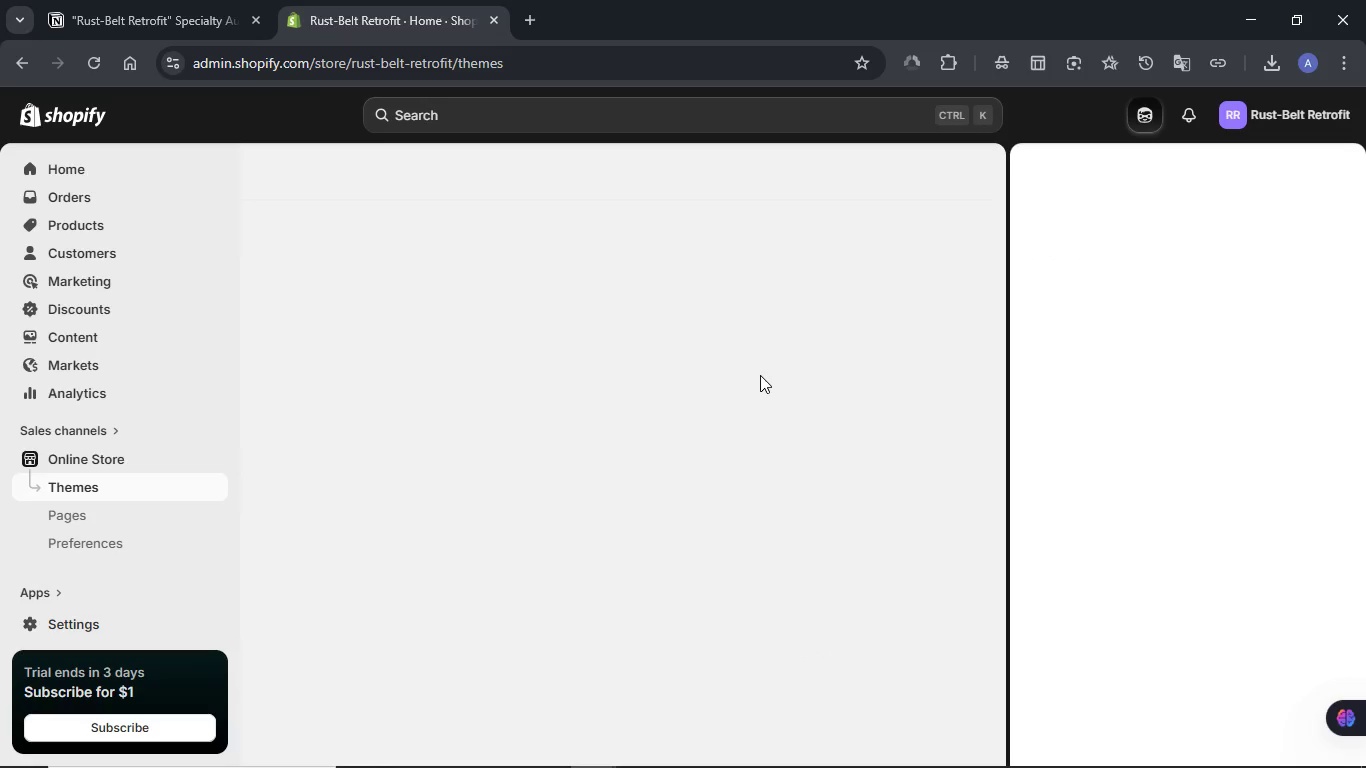 
wait(10.73)
 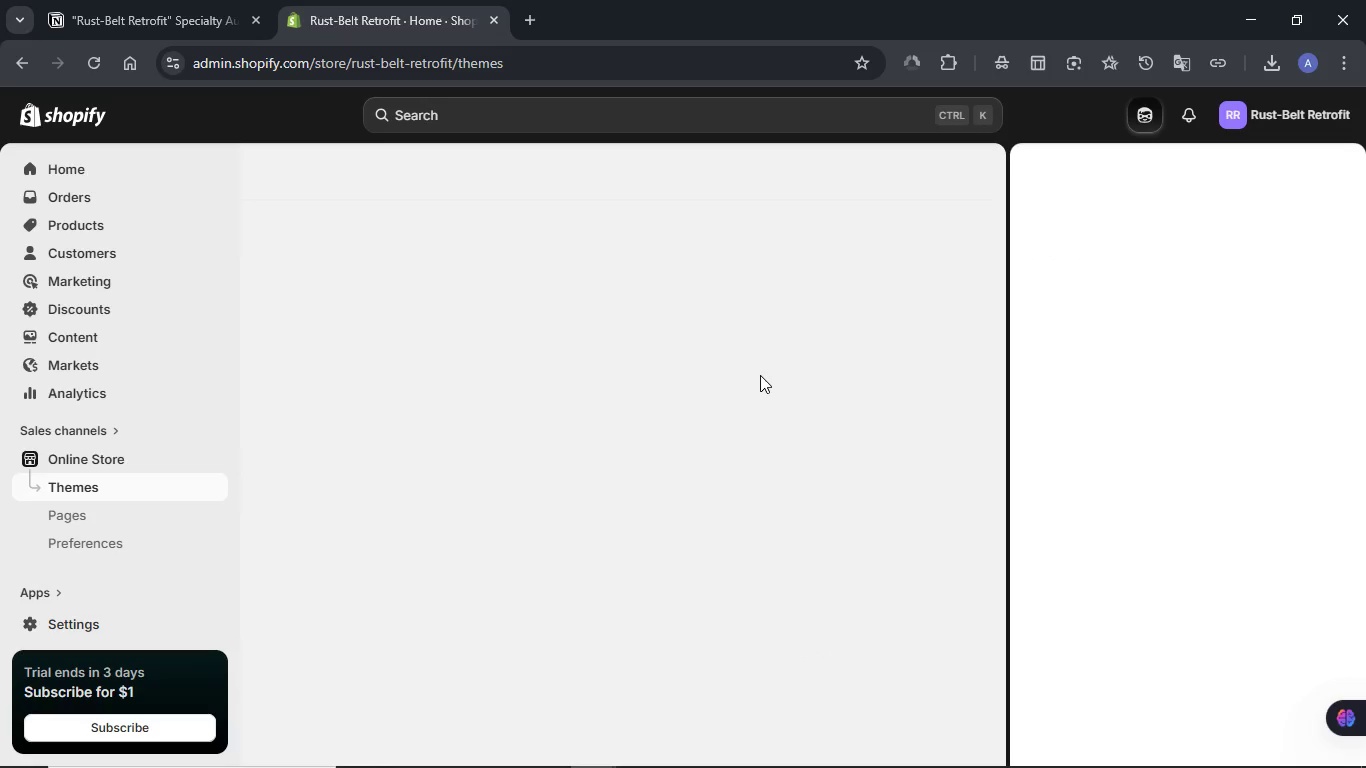 
left_click([1344, 175])
 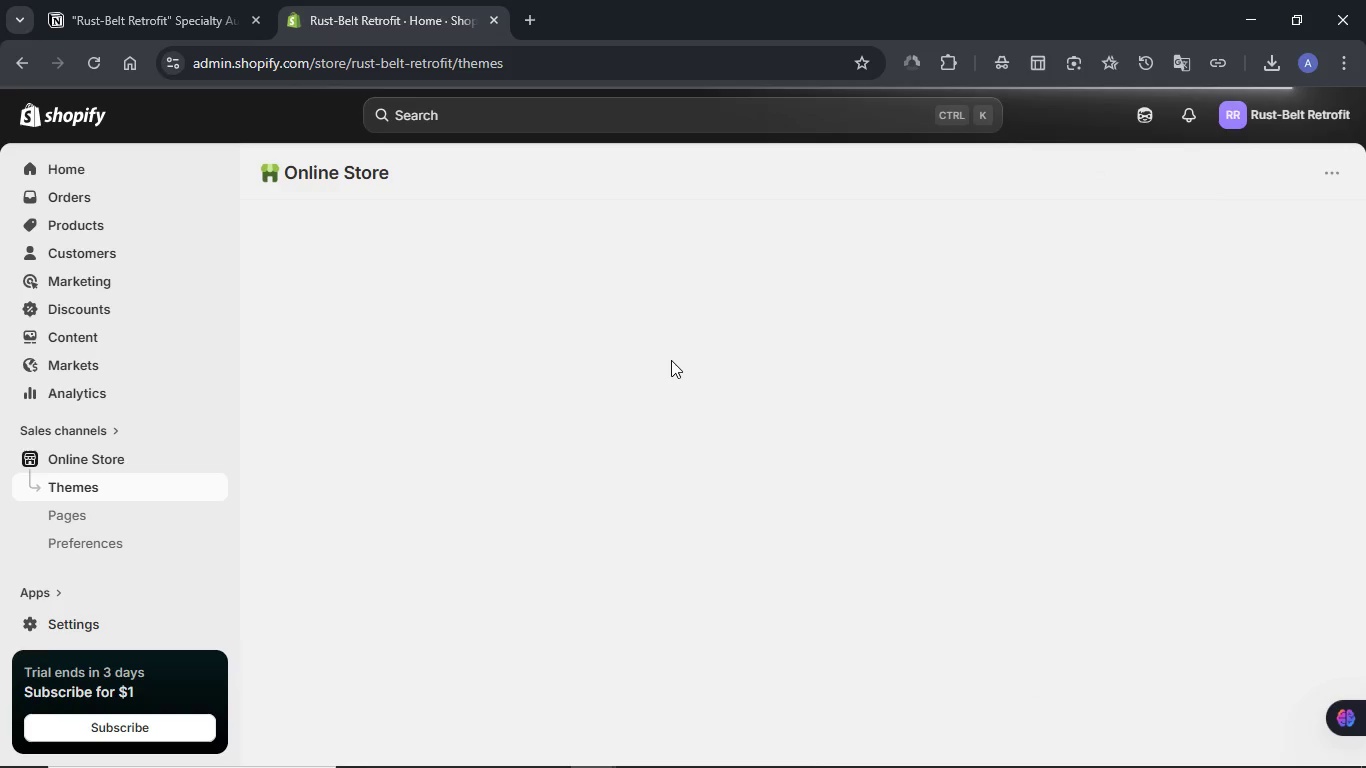 
wait(12.06)
 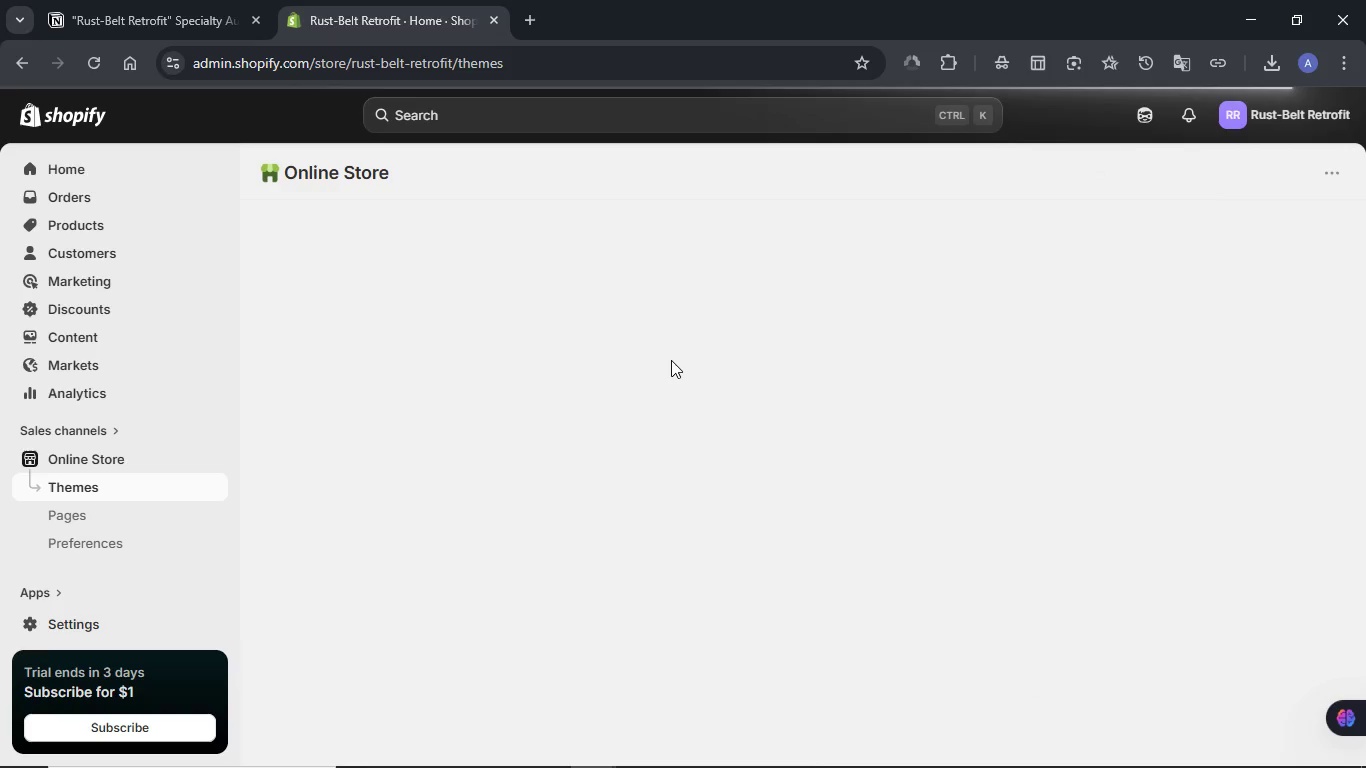 
scroll: coordinate [671, 360], scroll_direction: down, amount: 2.0
 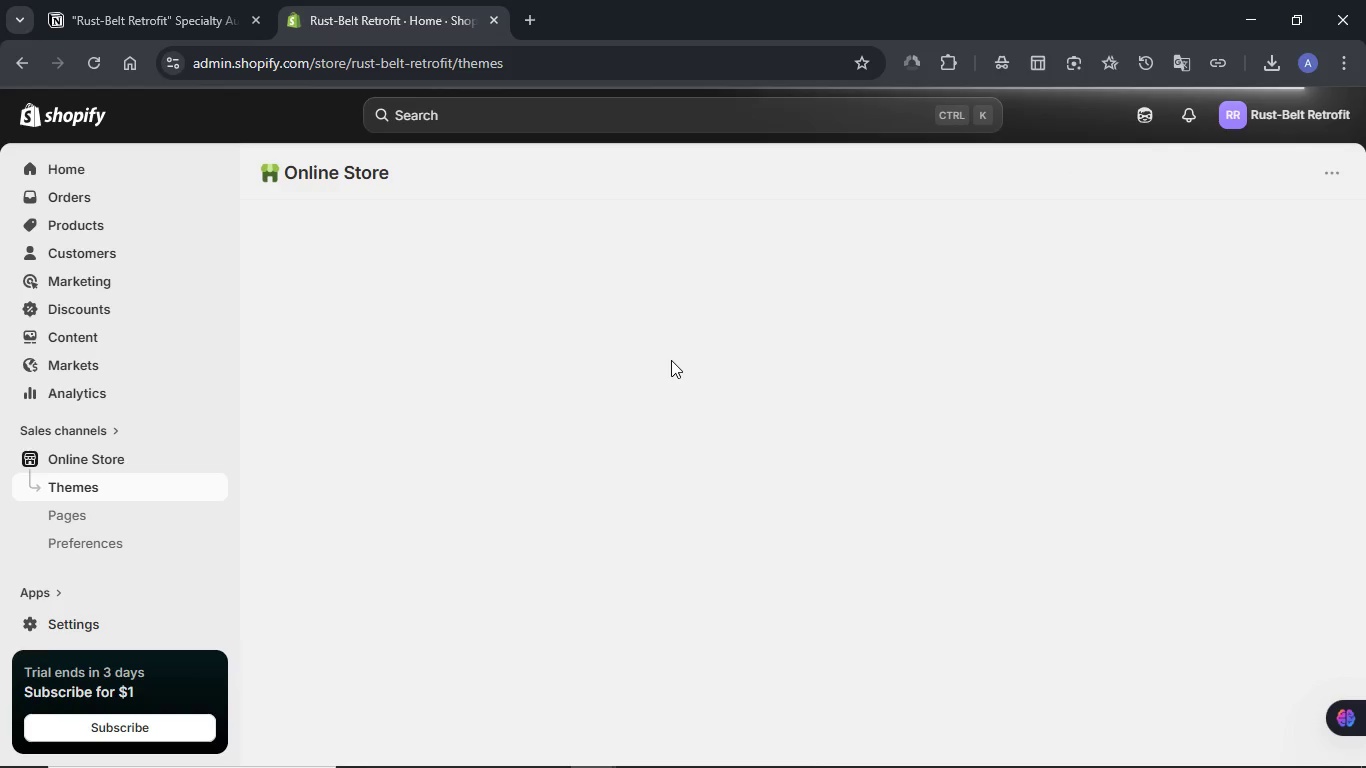 
scroll: coordinate [671, 360], scroll_direction: up, amount: 2.0
 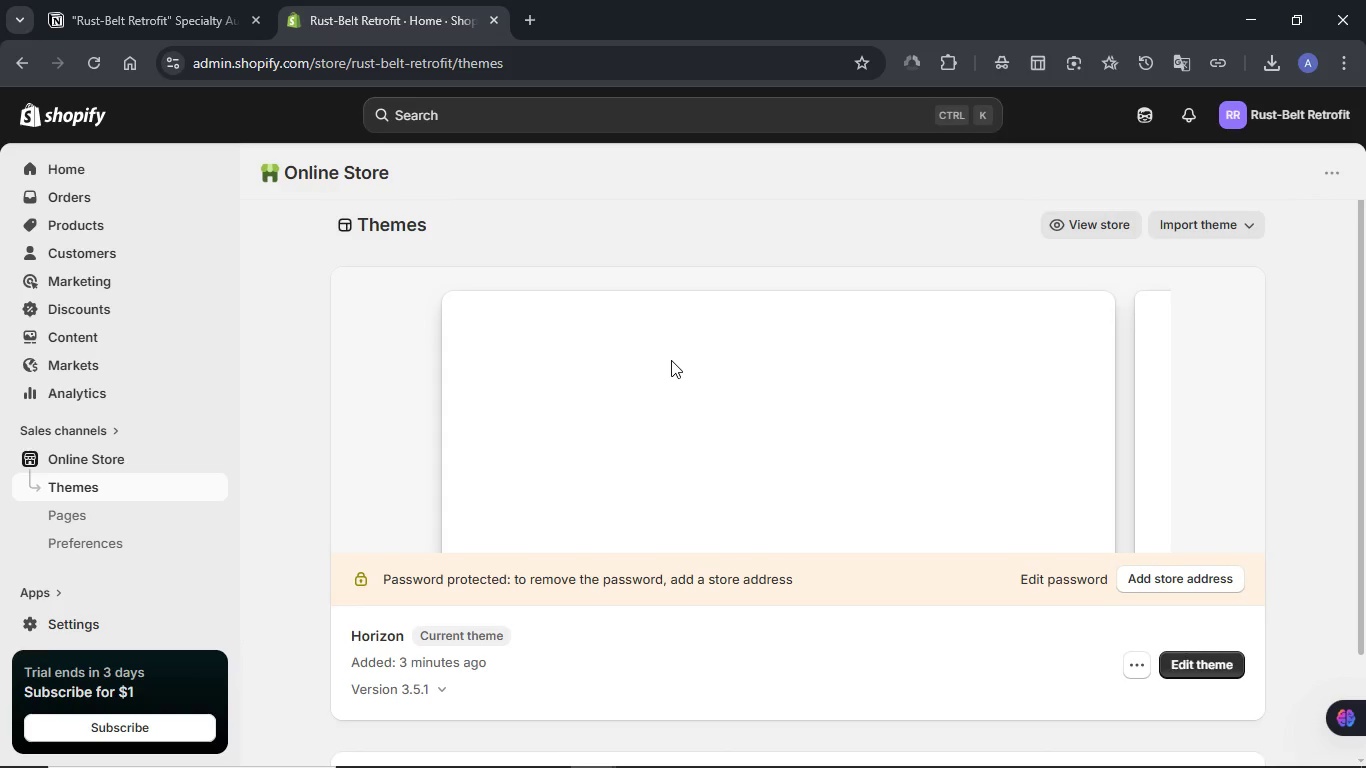 
scroll: coordinate [740, 485], scroll_direction: down, amount: 14.0
 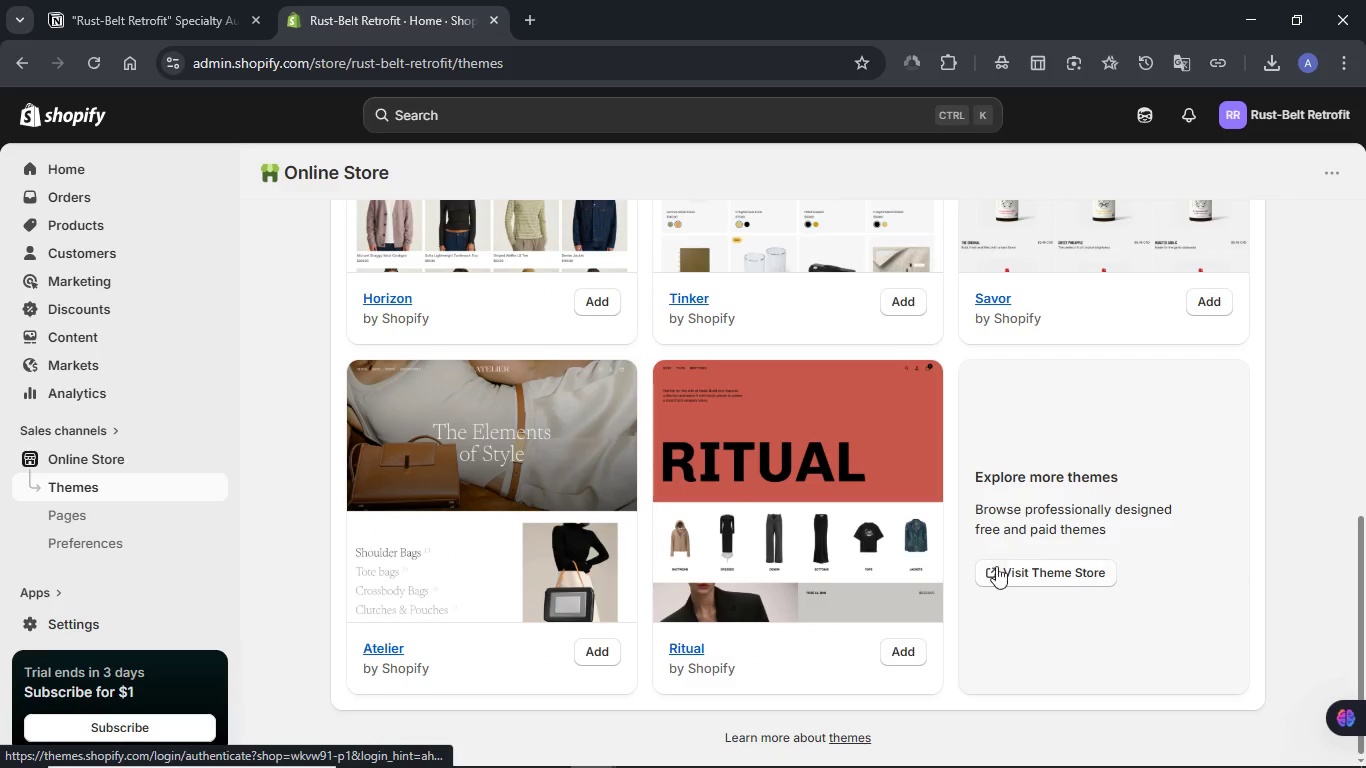 
left_click([1031, 579])
 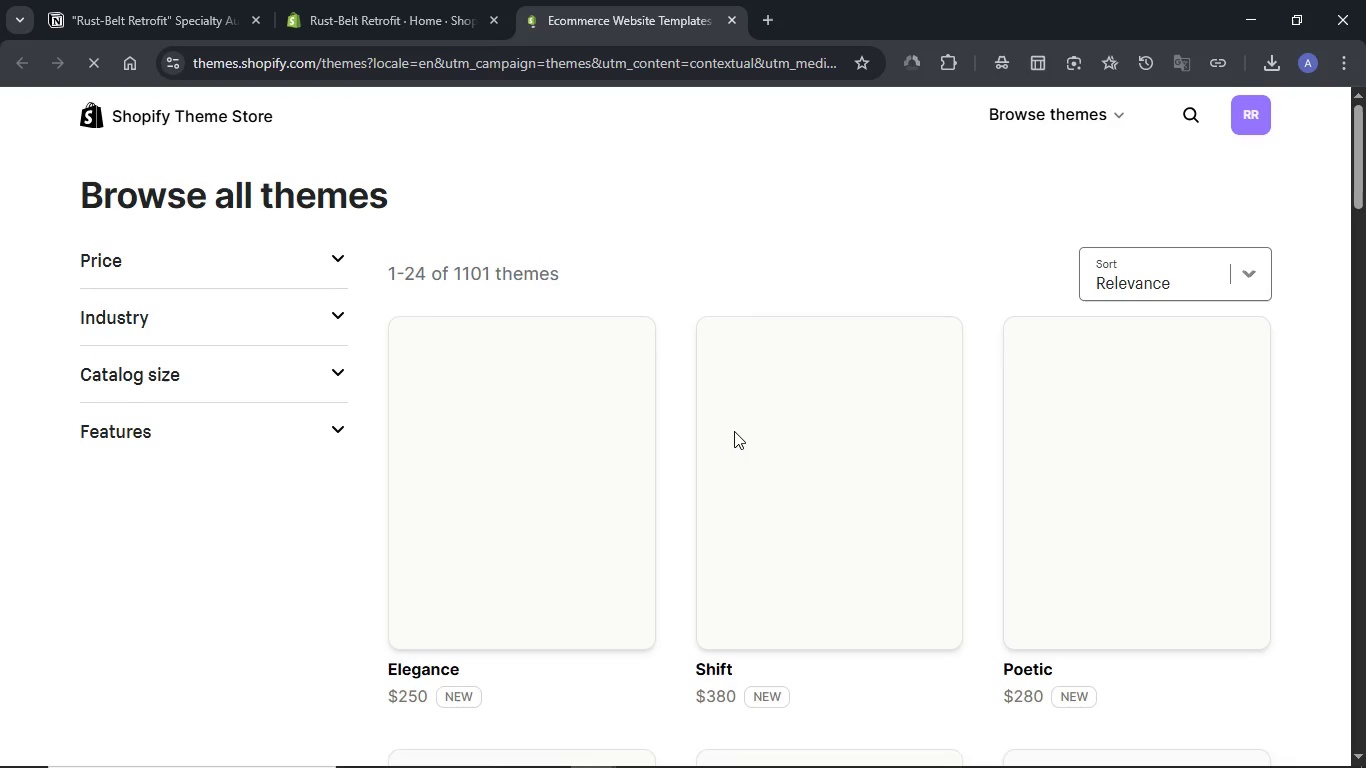 
wait(7.42)
 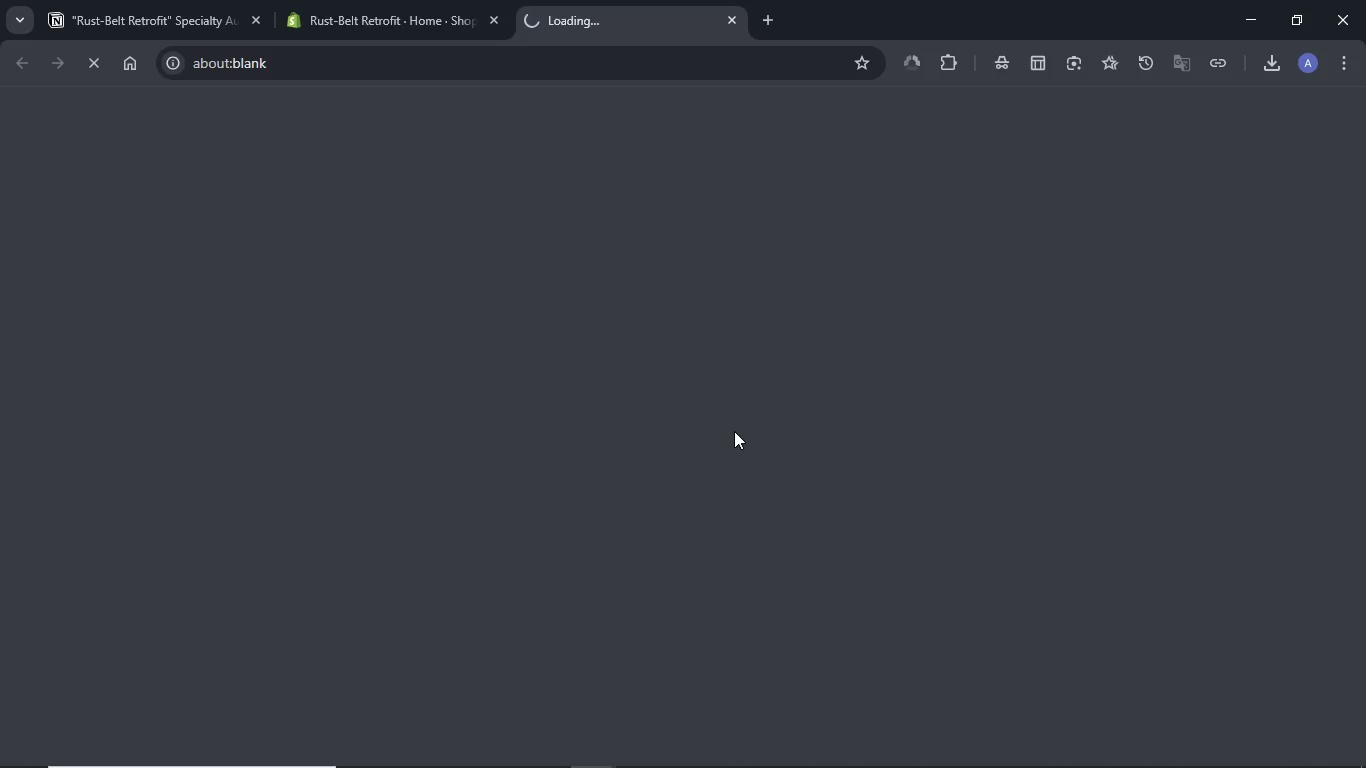 
scroll: coordinate [733, 434], scroll_direction: down, amount: 17.0
 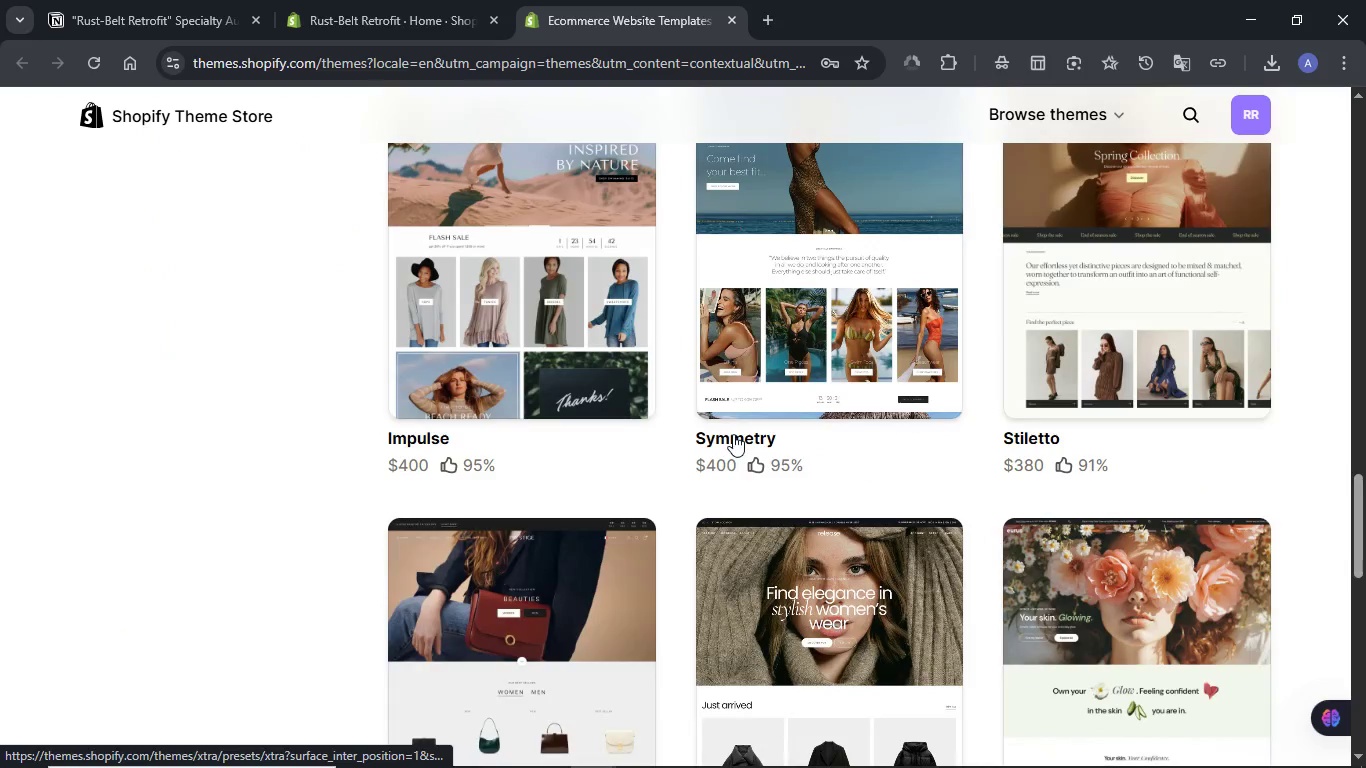 
scroll: coordinate [733, 434], scroll_direction: up, amount: 7.0
 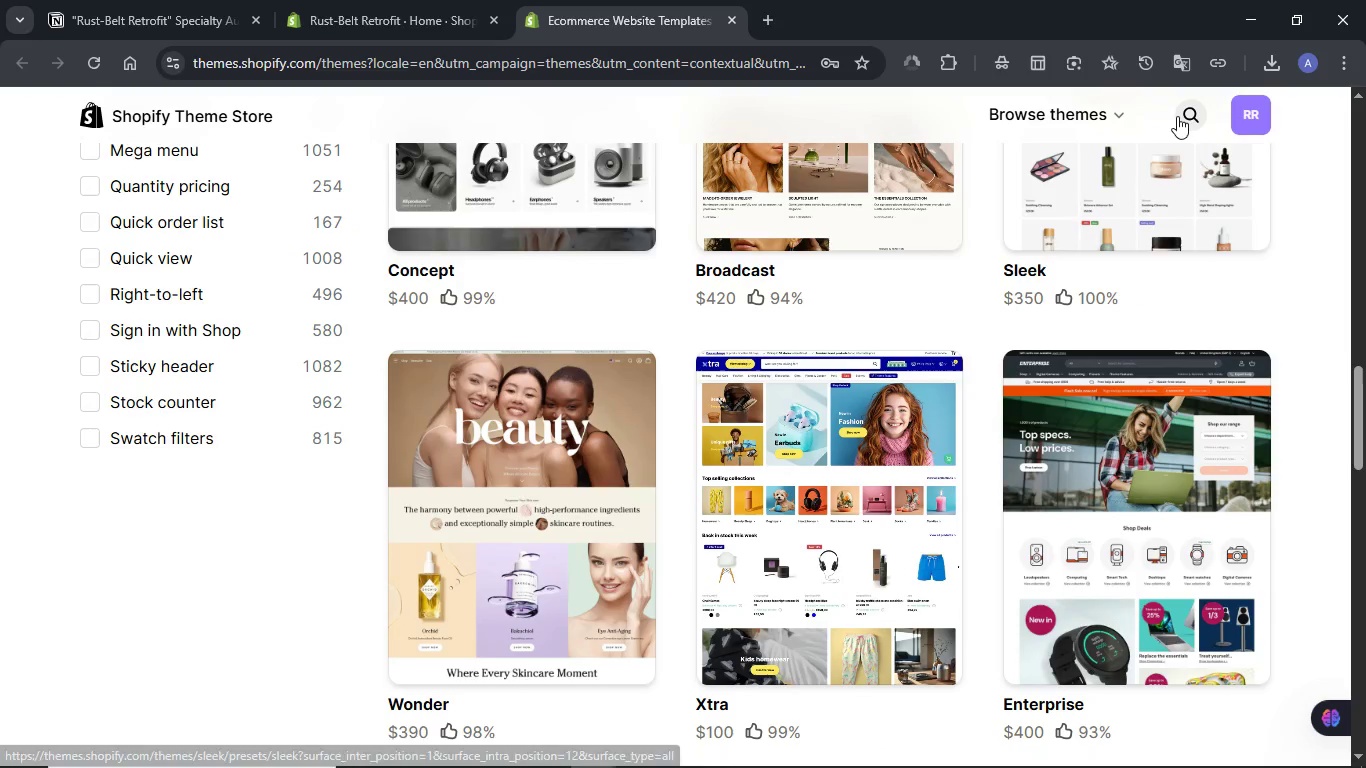 
left_click([1180, 115])
 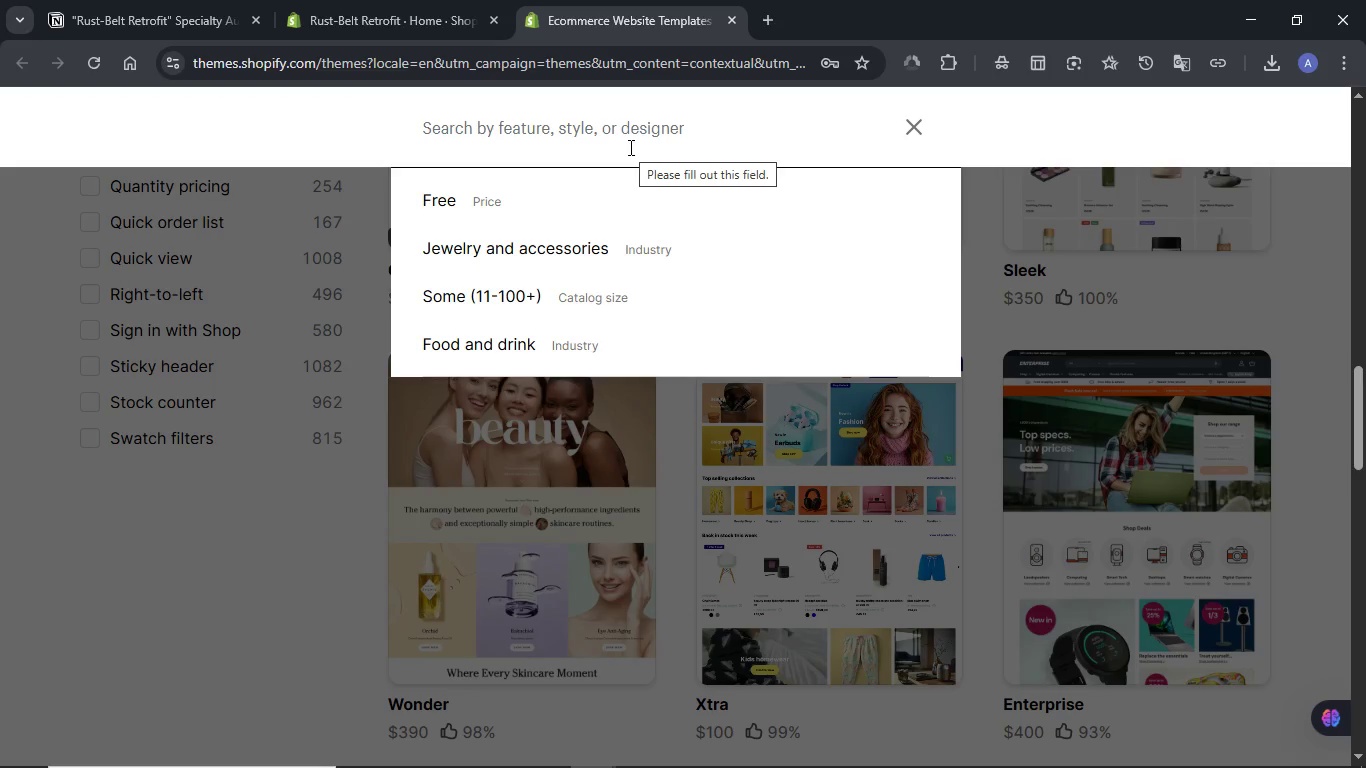 
type(Dawn)
 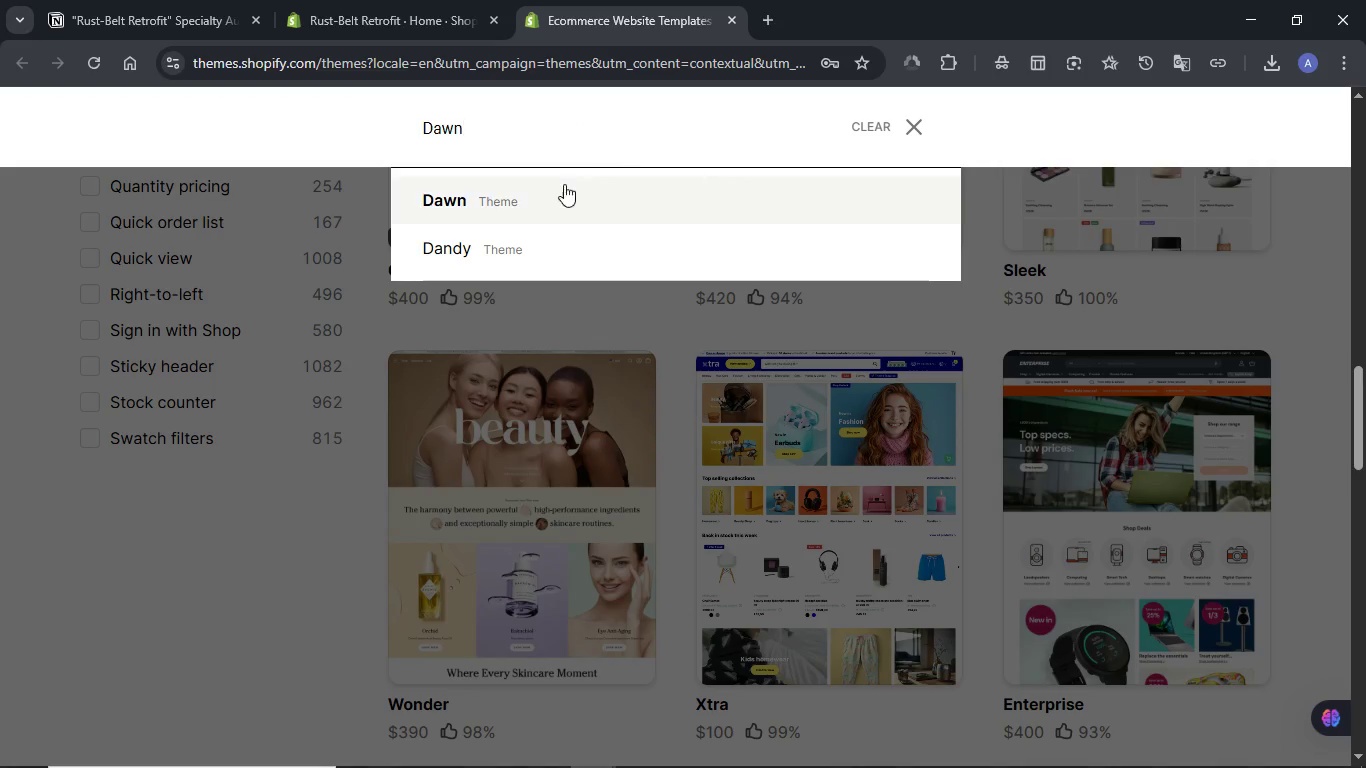 
left_click([544, 198])
 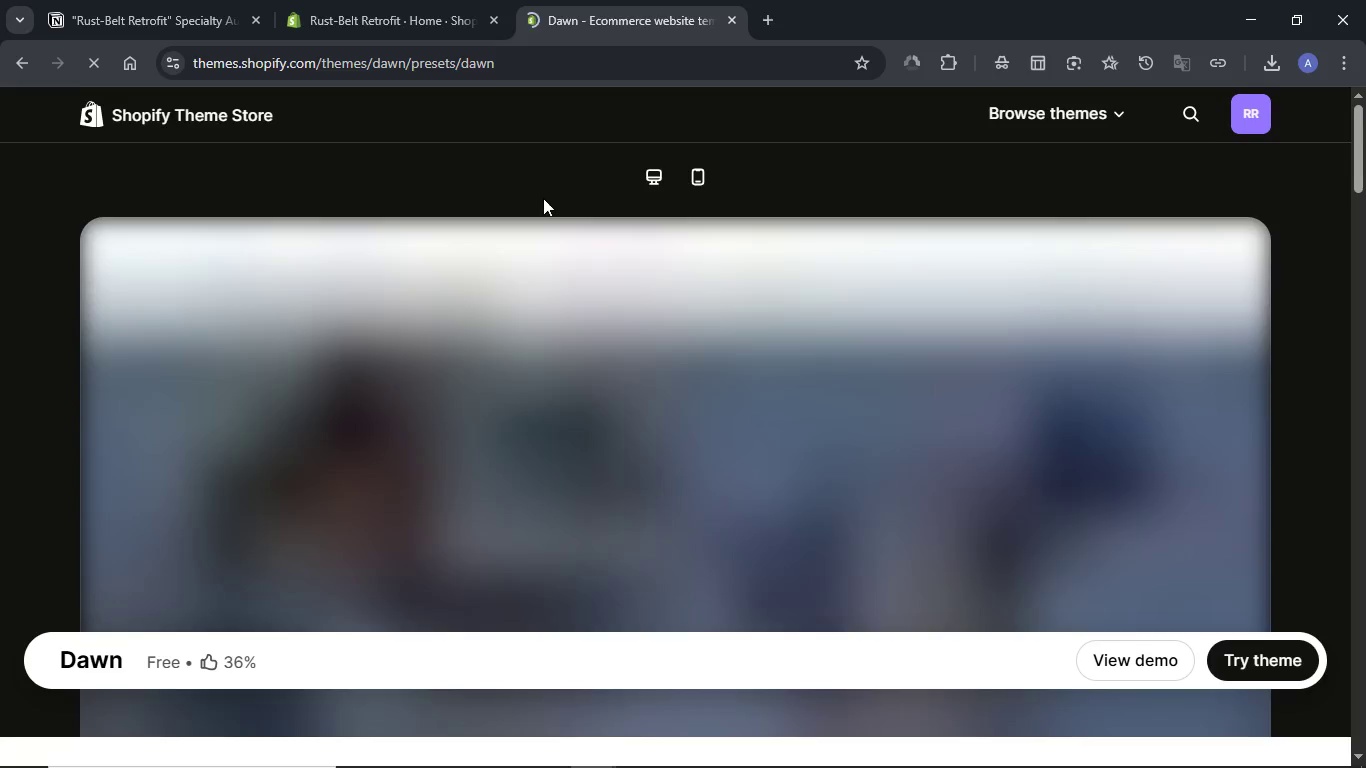 
wait(5.41)
 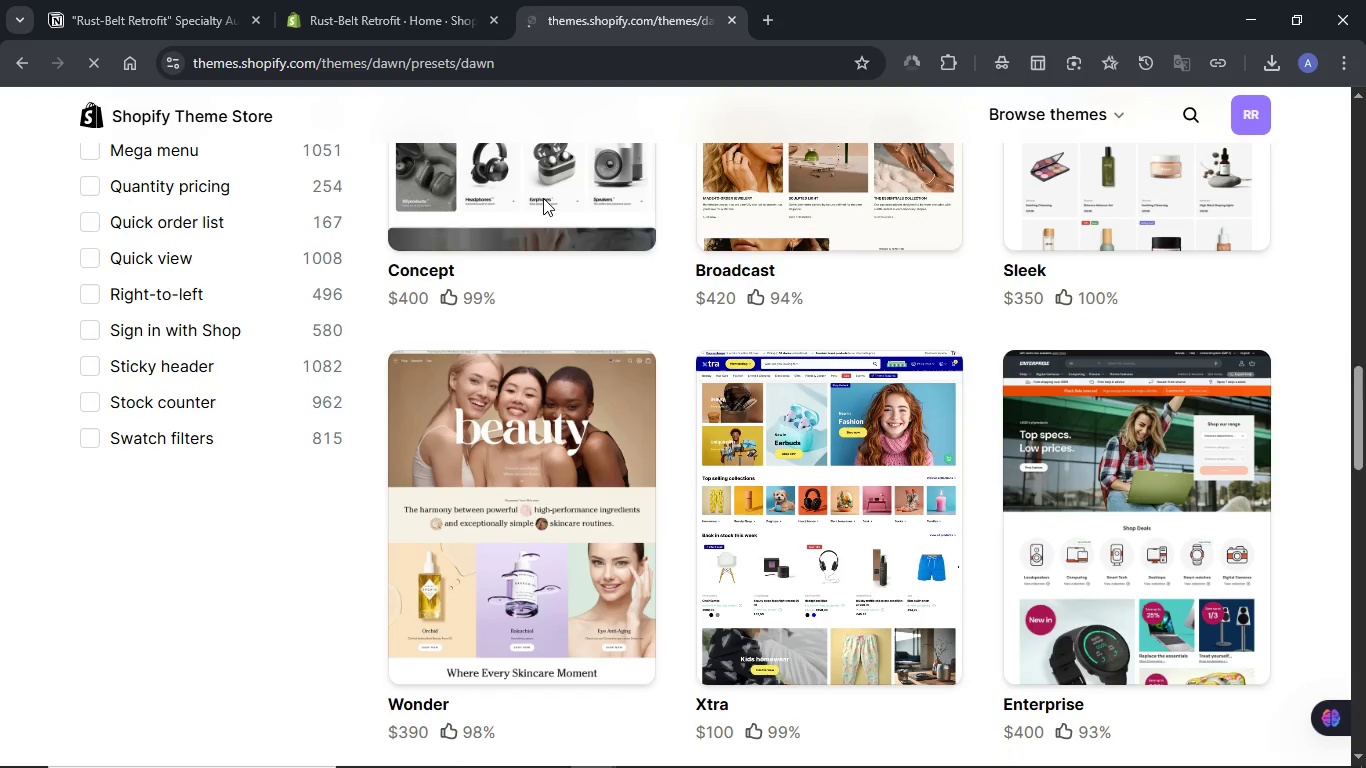 
scroll: coordinate [557, 318], scroll_direction: down, amount: 8.0
 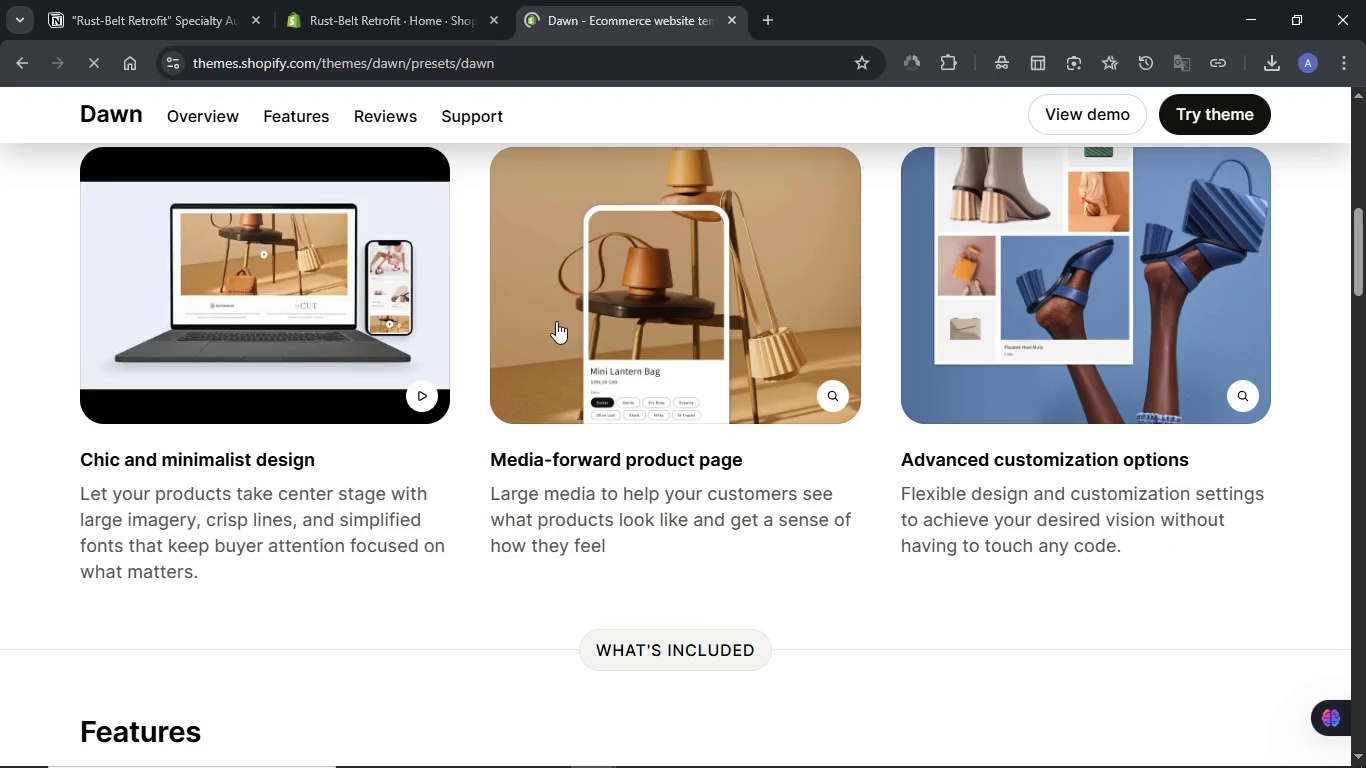 
scroll: coordinate [556, 321], scroll_direction: up, amount: 3.0
 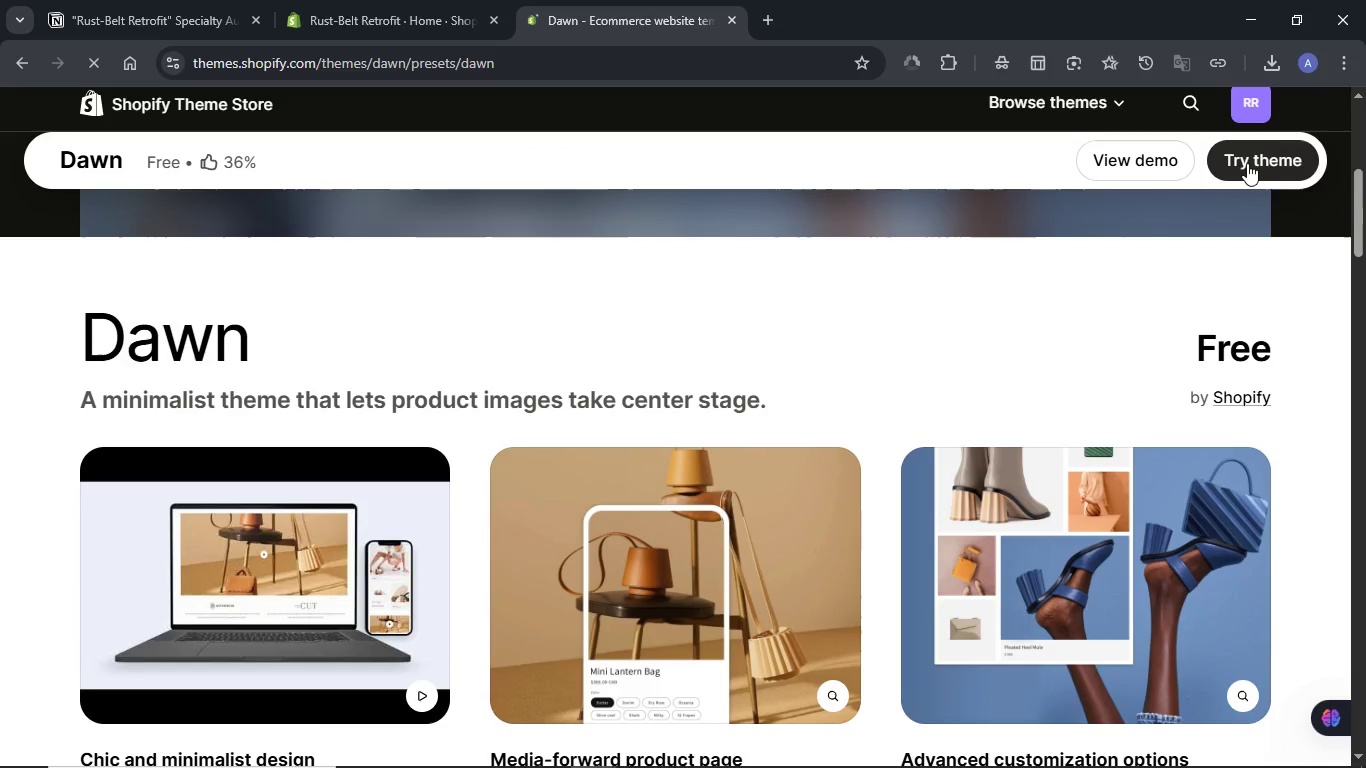 
left_click([1247, 163])
 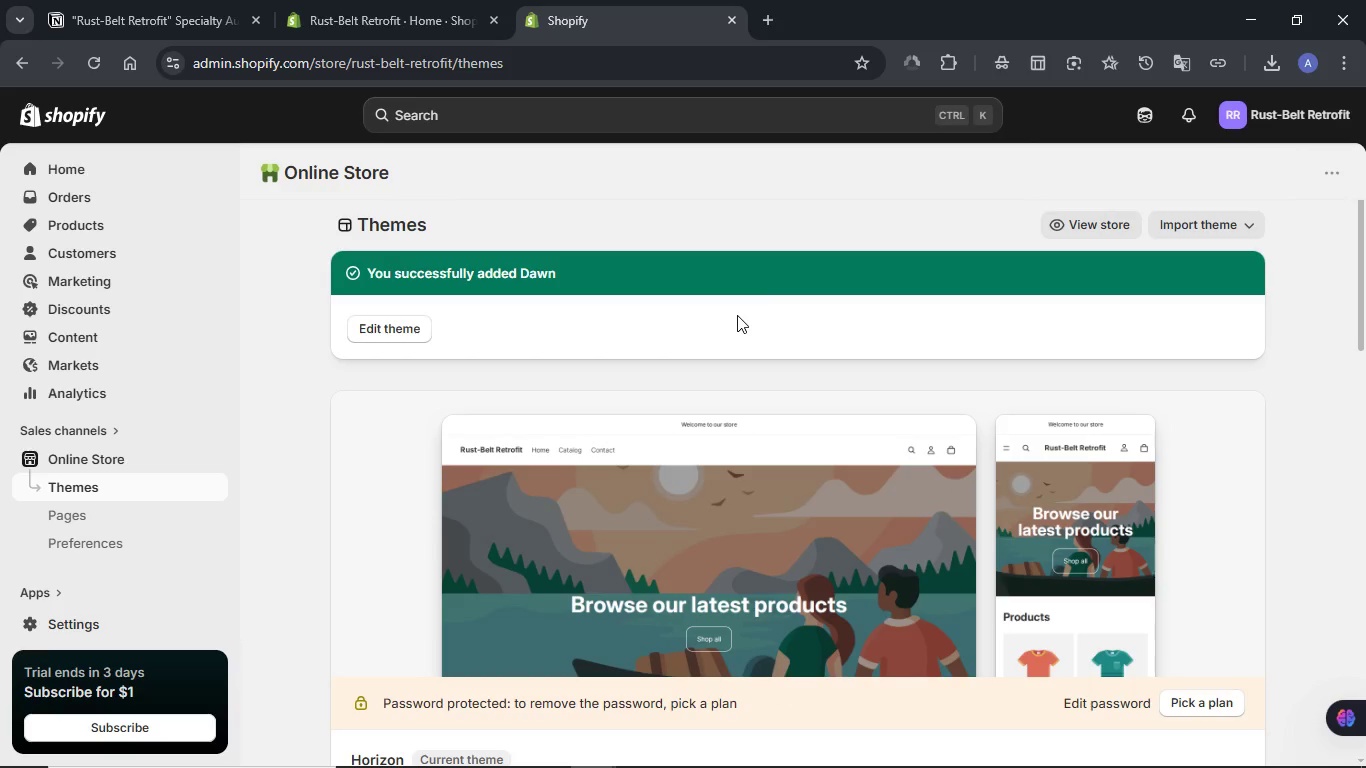 
wait(40.61)
 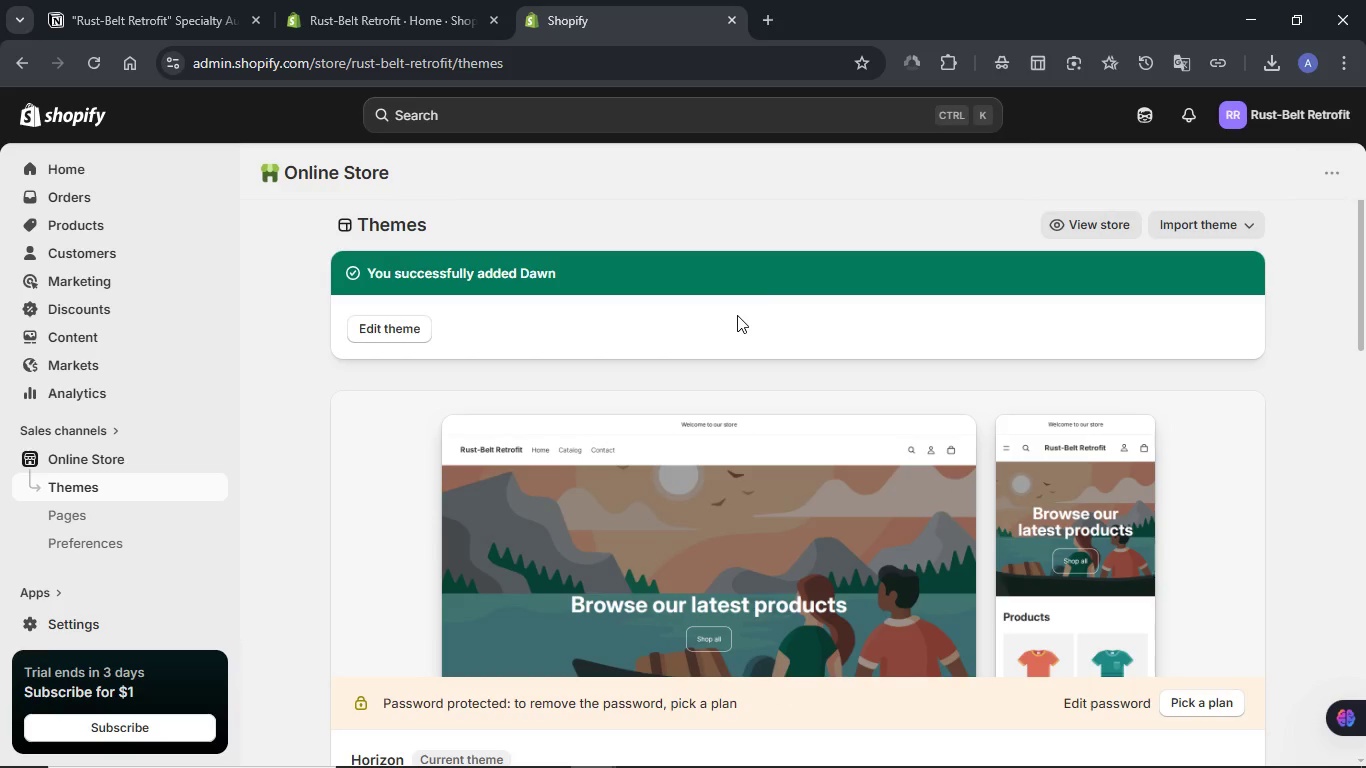 
left_click([400, 333])
 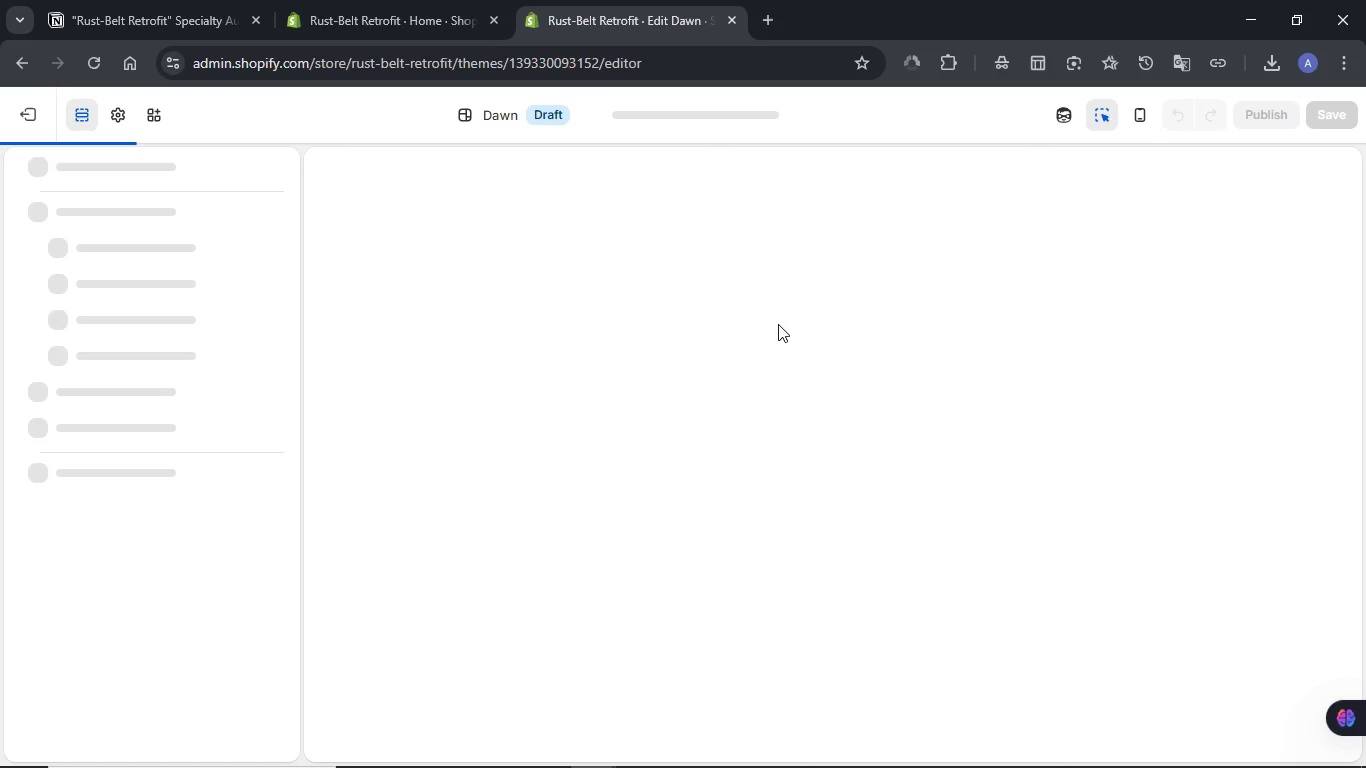 
wait(9.31)
 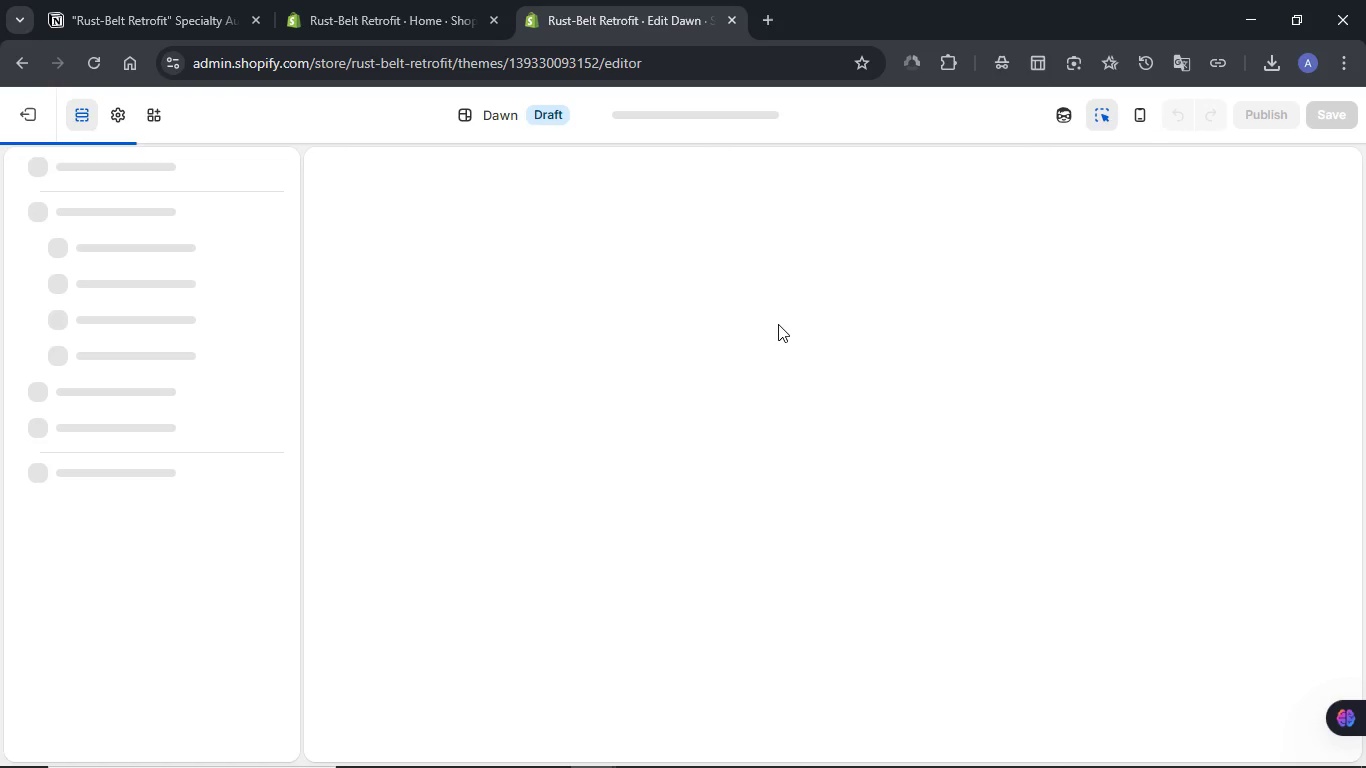 
scroll: coordinate [778, 324], scroll_direction: down, amount: 2.0
 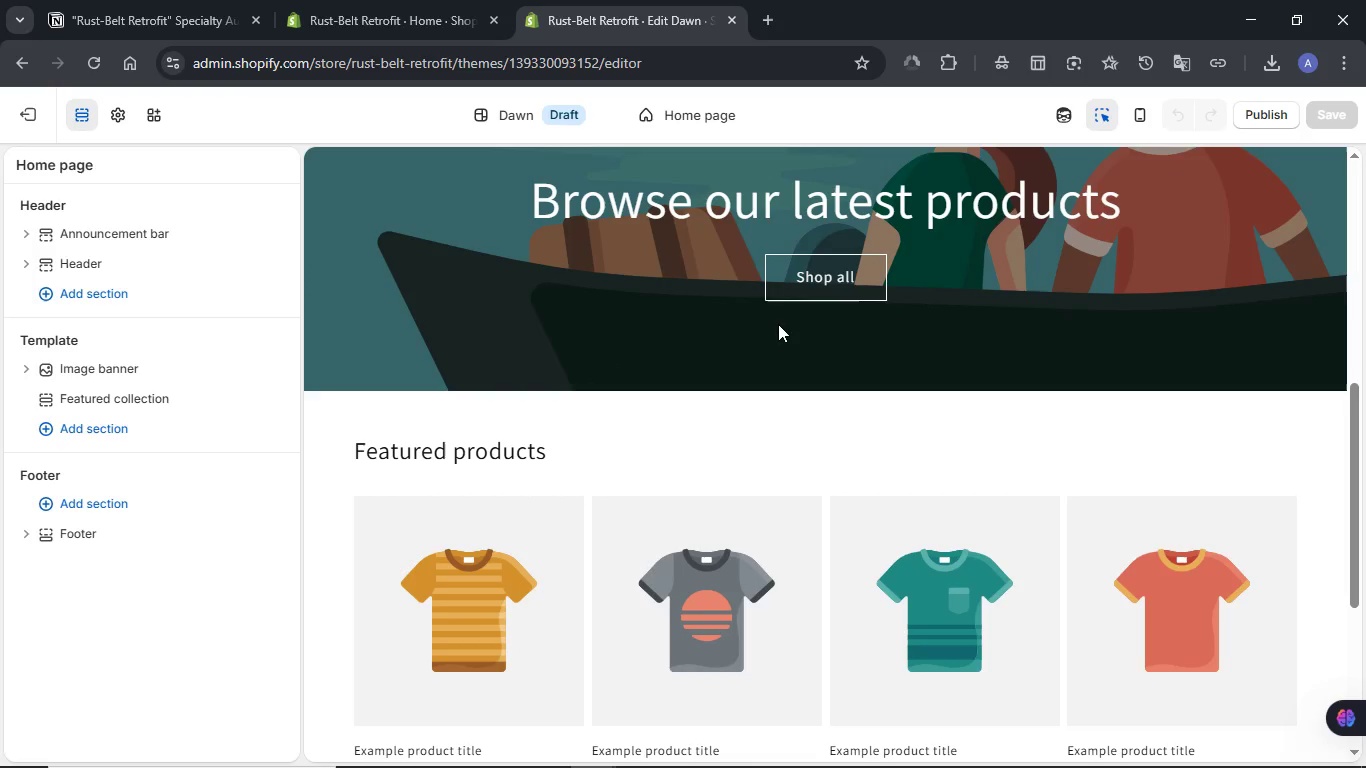 
scroll: coordinate [786, 331], scroll_direction: up, amount: 9.0
 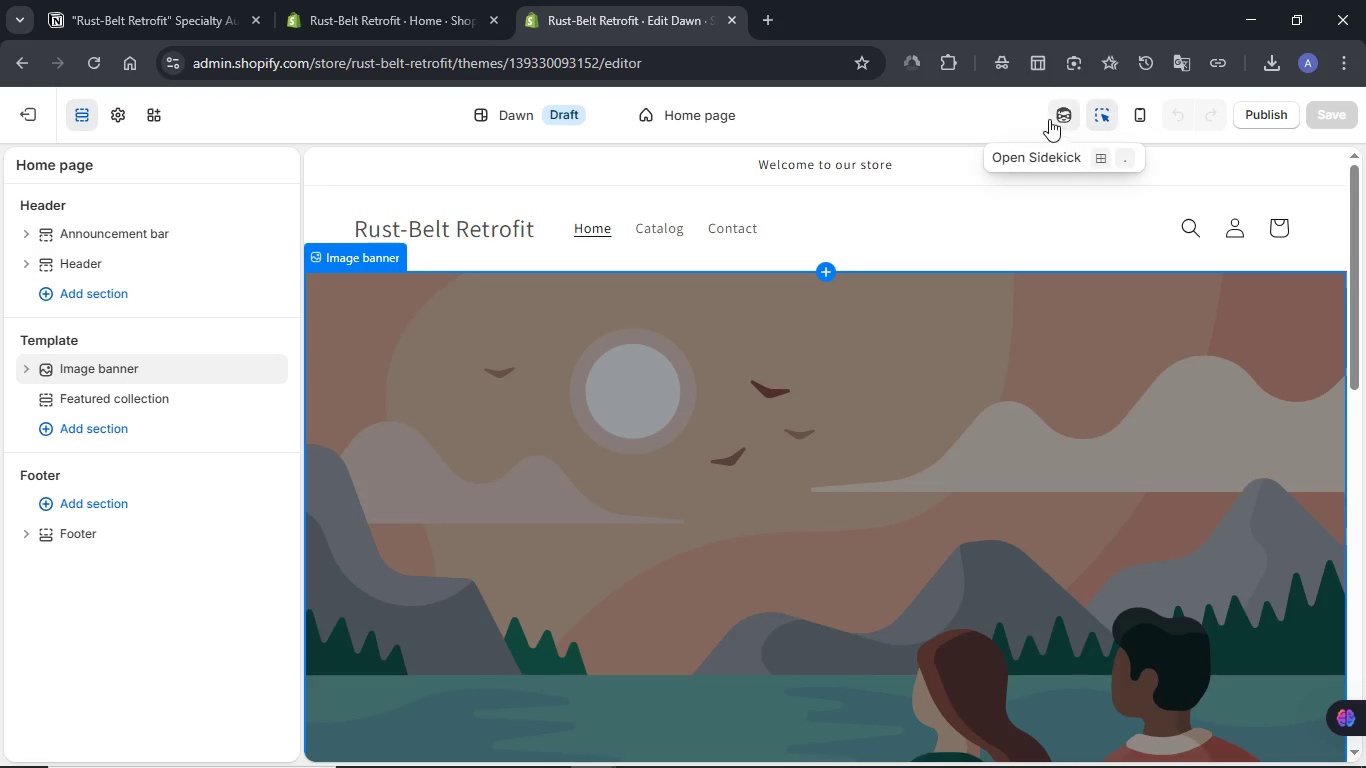 
left_click([1057, 119])
 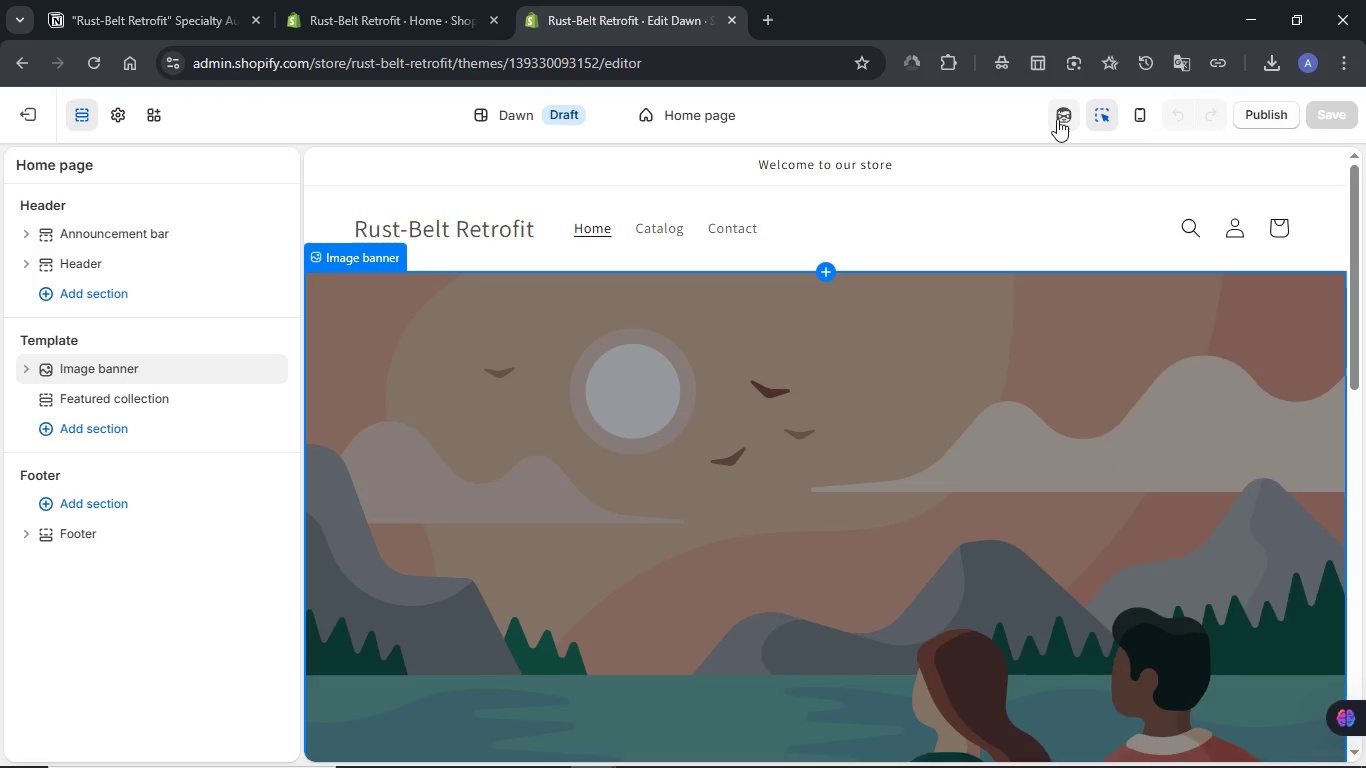 
mouse_move([979, 196])
 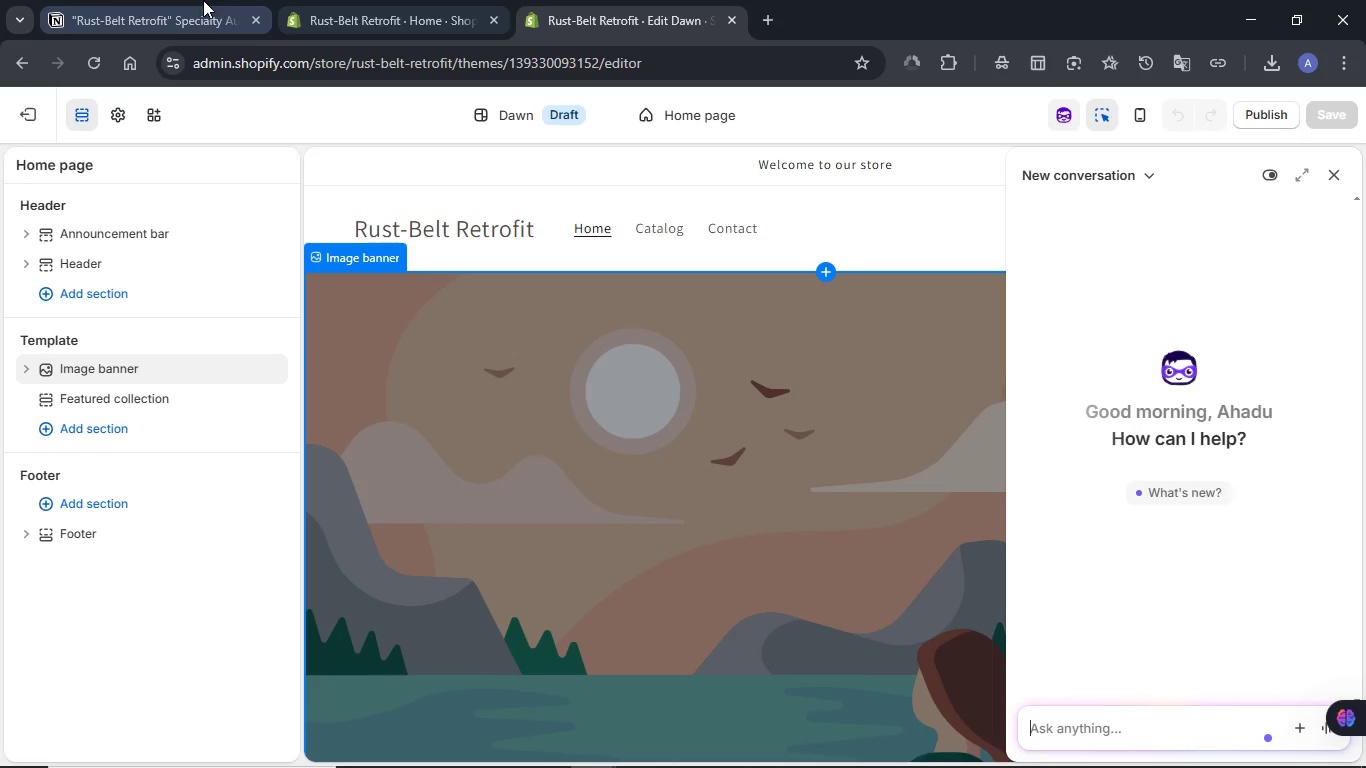 
left_click([203, 0])
 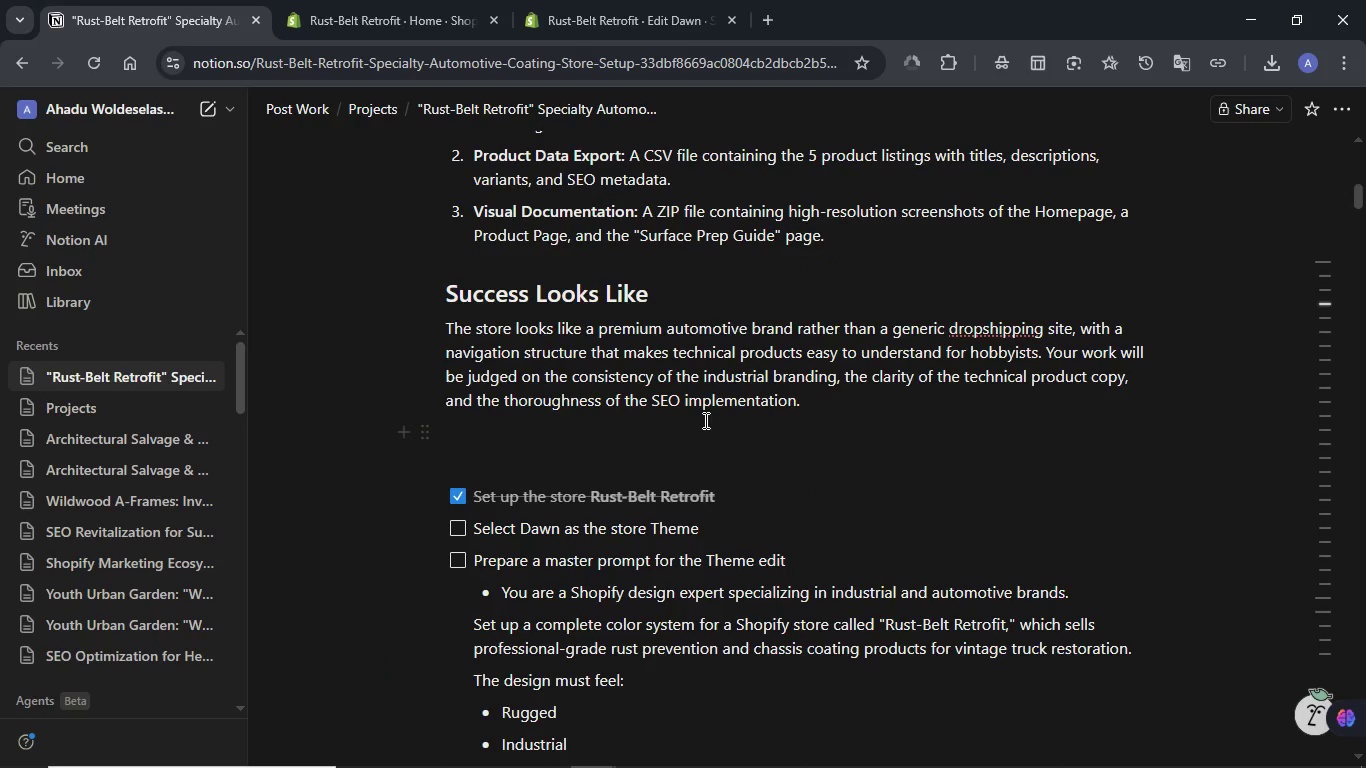 
scroll: coordinate [704, 420], scroll_direction: down, amount: 1.0
 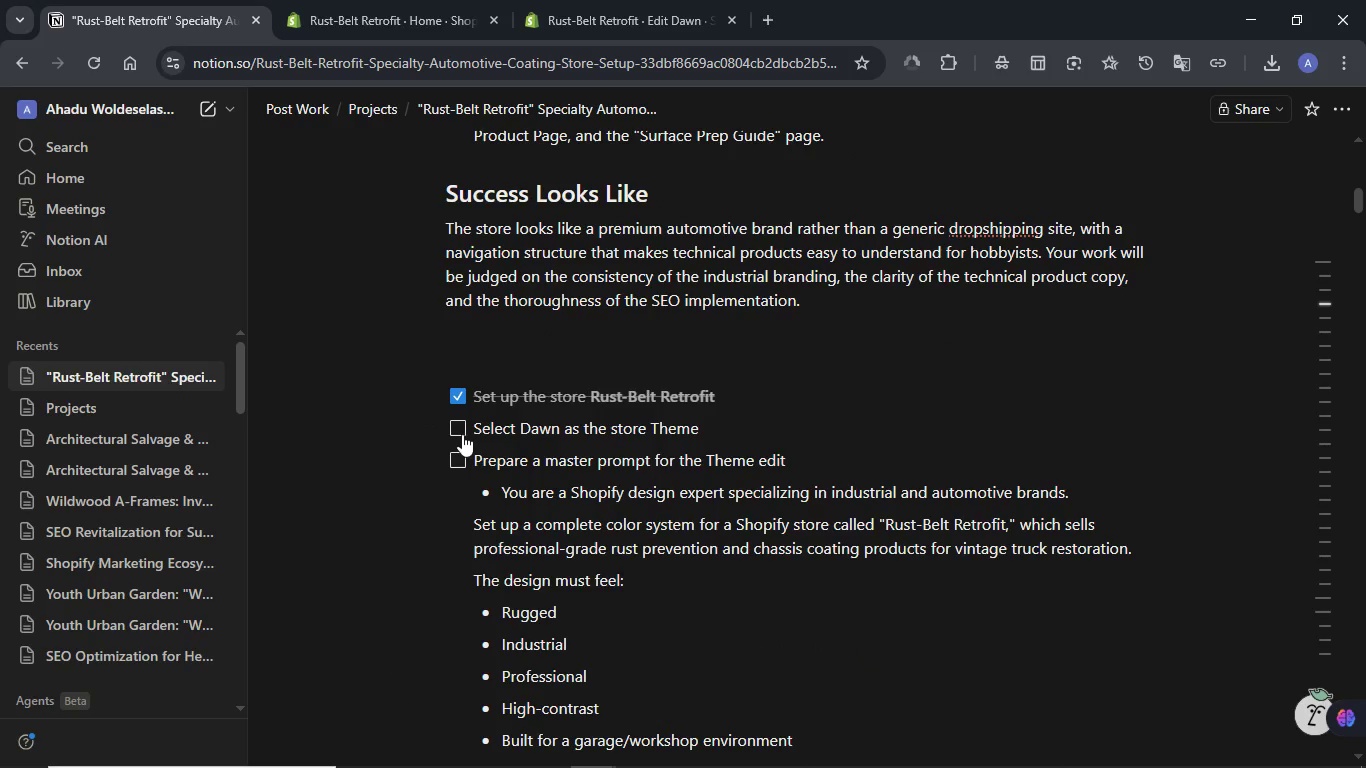 
left_click([460, 432])
 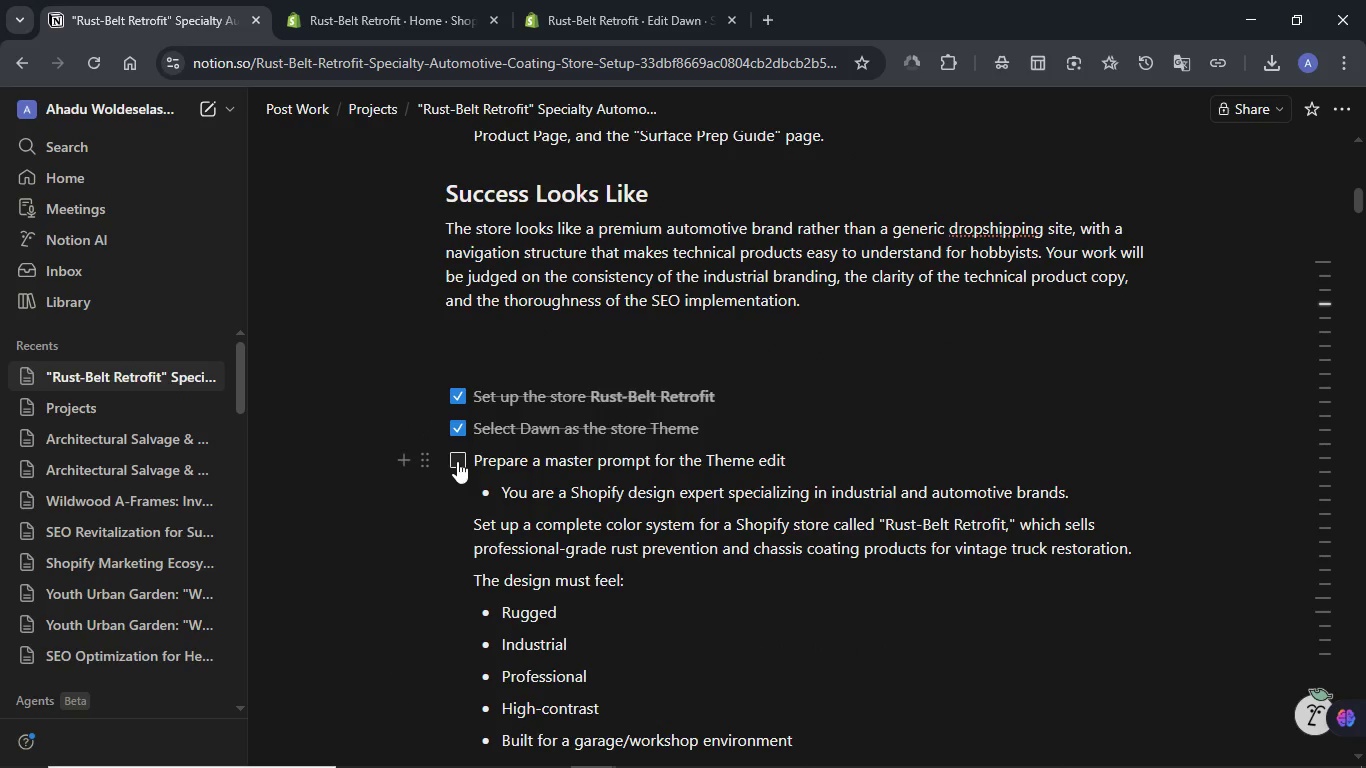 
left_click([457, 461])
 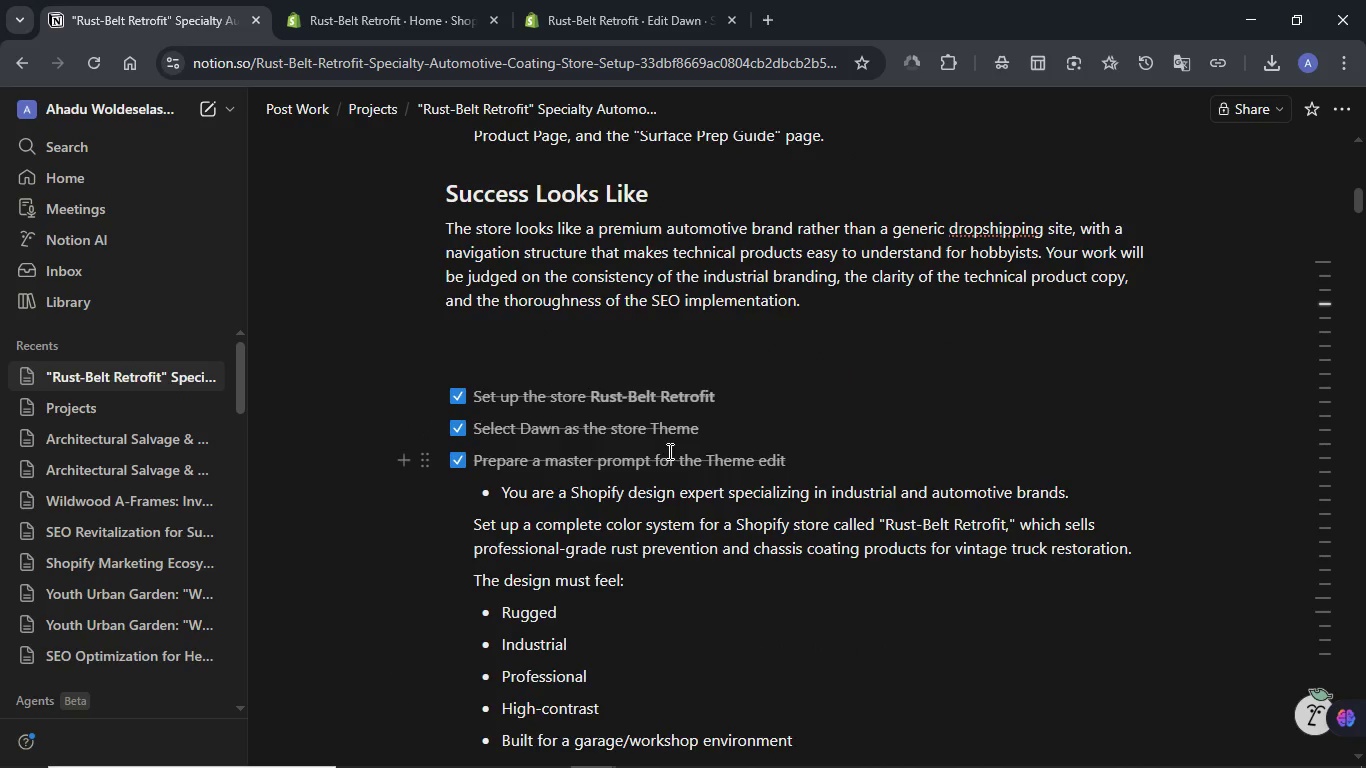 
scroll: coordinate [668, 451], scroll_direction: down, amount: 1.0
 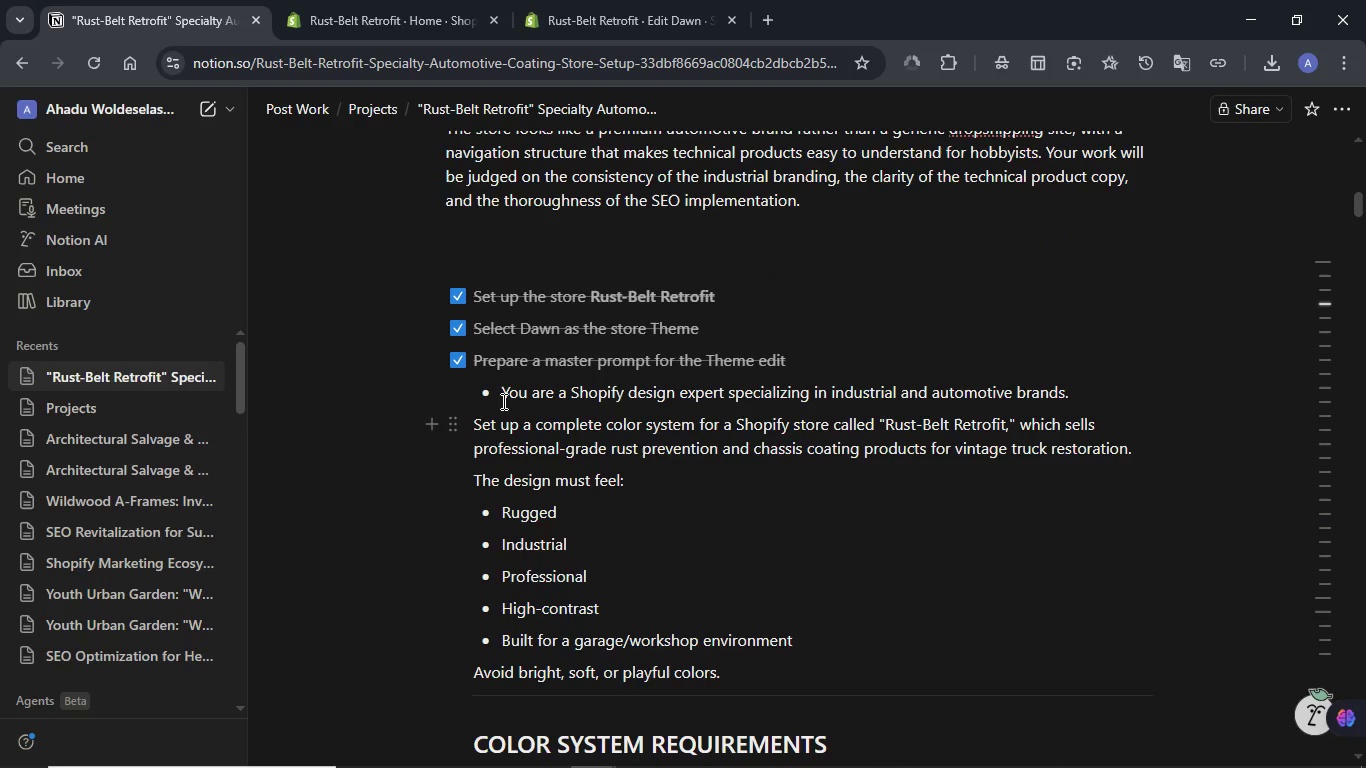 
left_click_drag(start_coordinate=[502, 396], to_coordinate=[742, 724])
 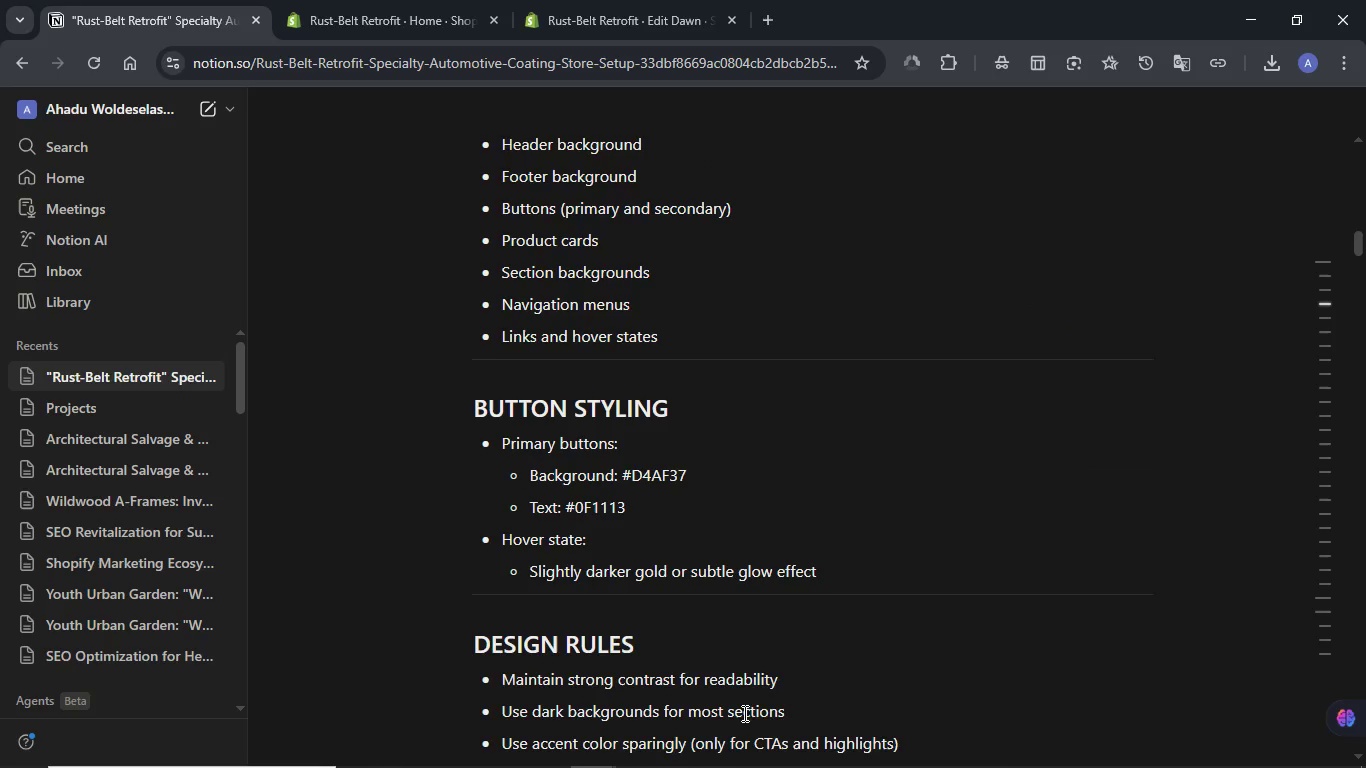 
key(ArrowDown)
 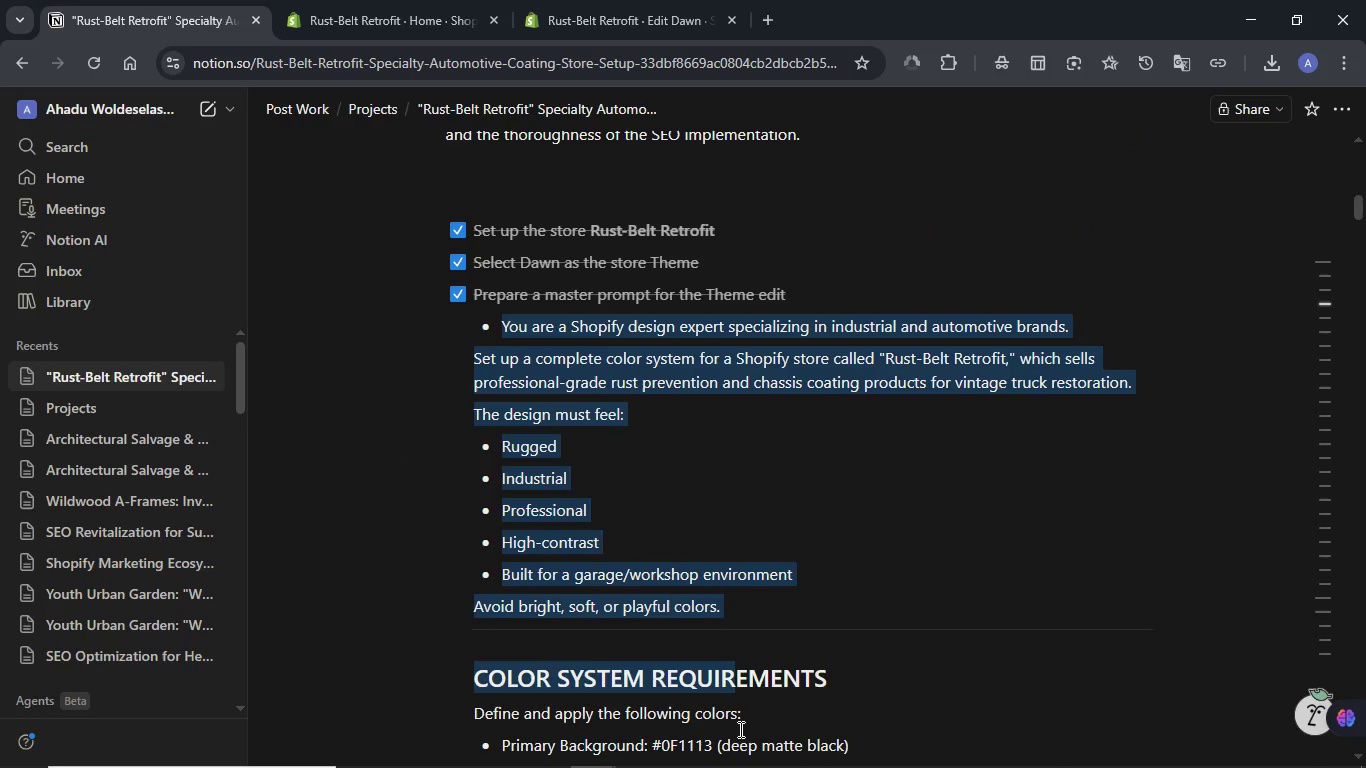 
key(ArrowDown)
 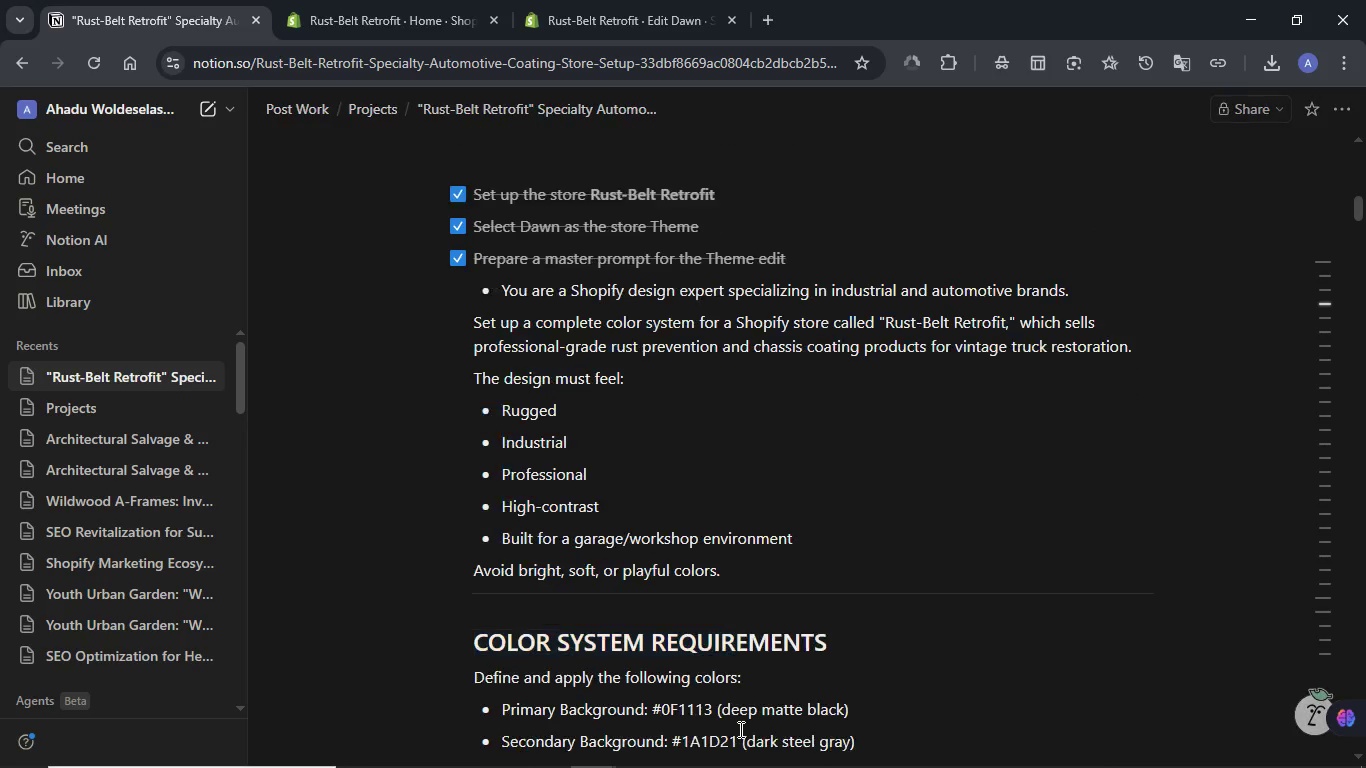 
key(ArrowDown)
 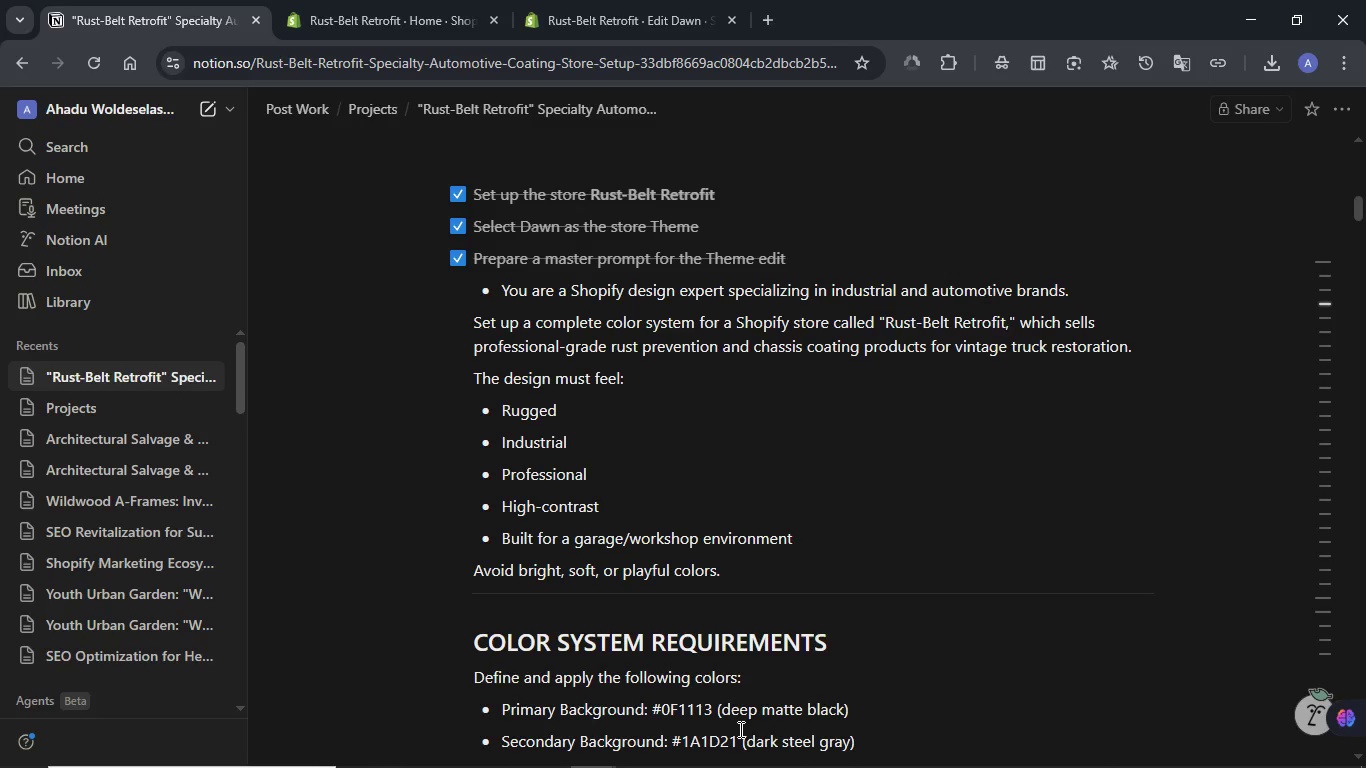 
key(ArrowDown)
 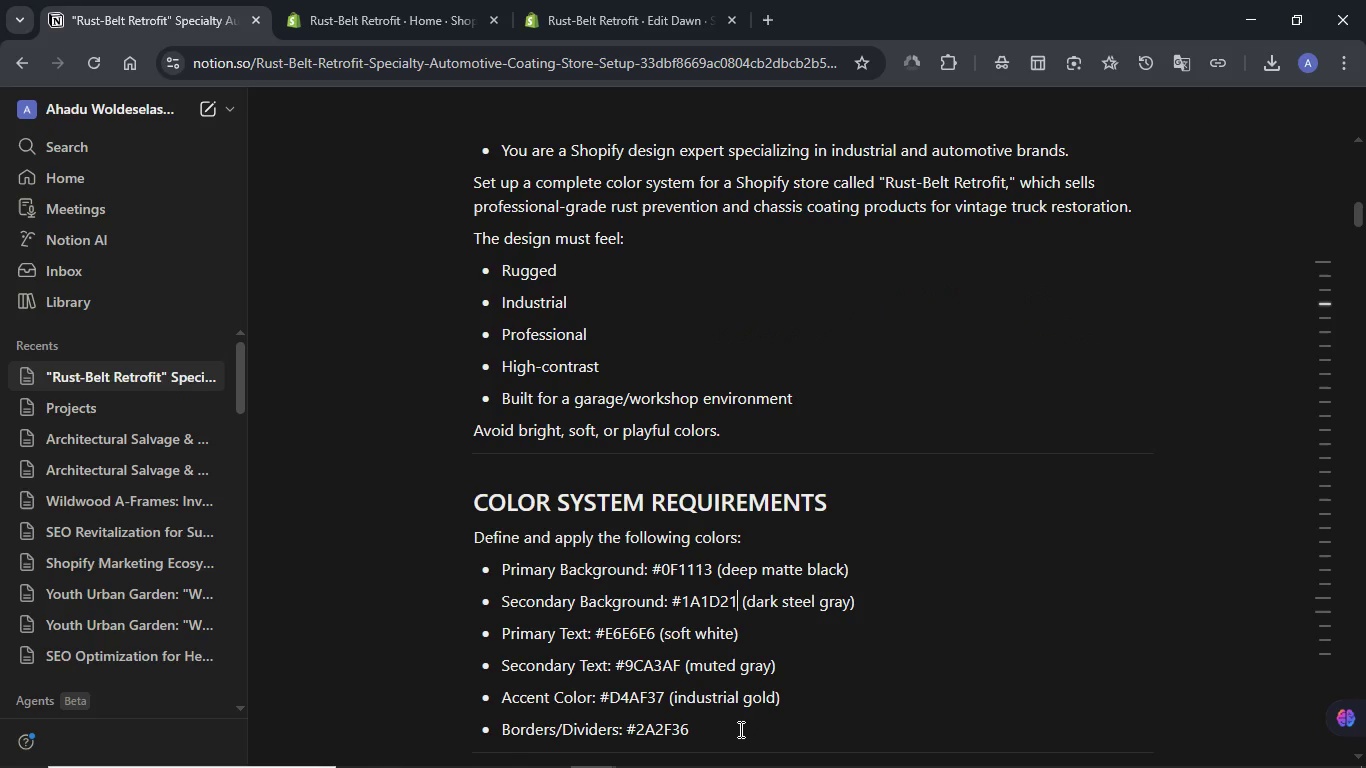 
key(ArrowDown)
 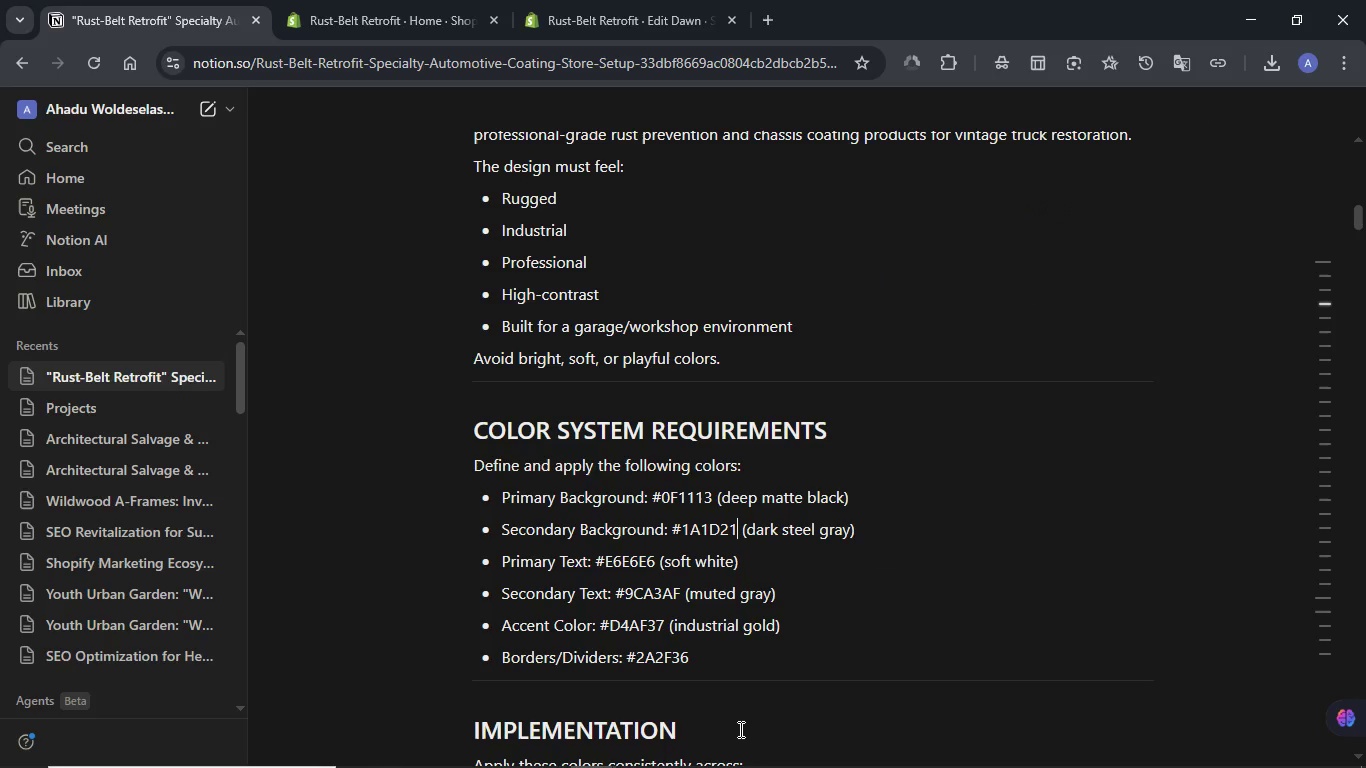 
key(ArrowDown)
 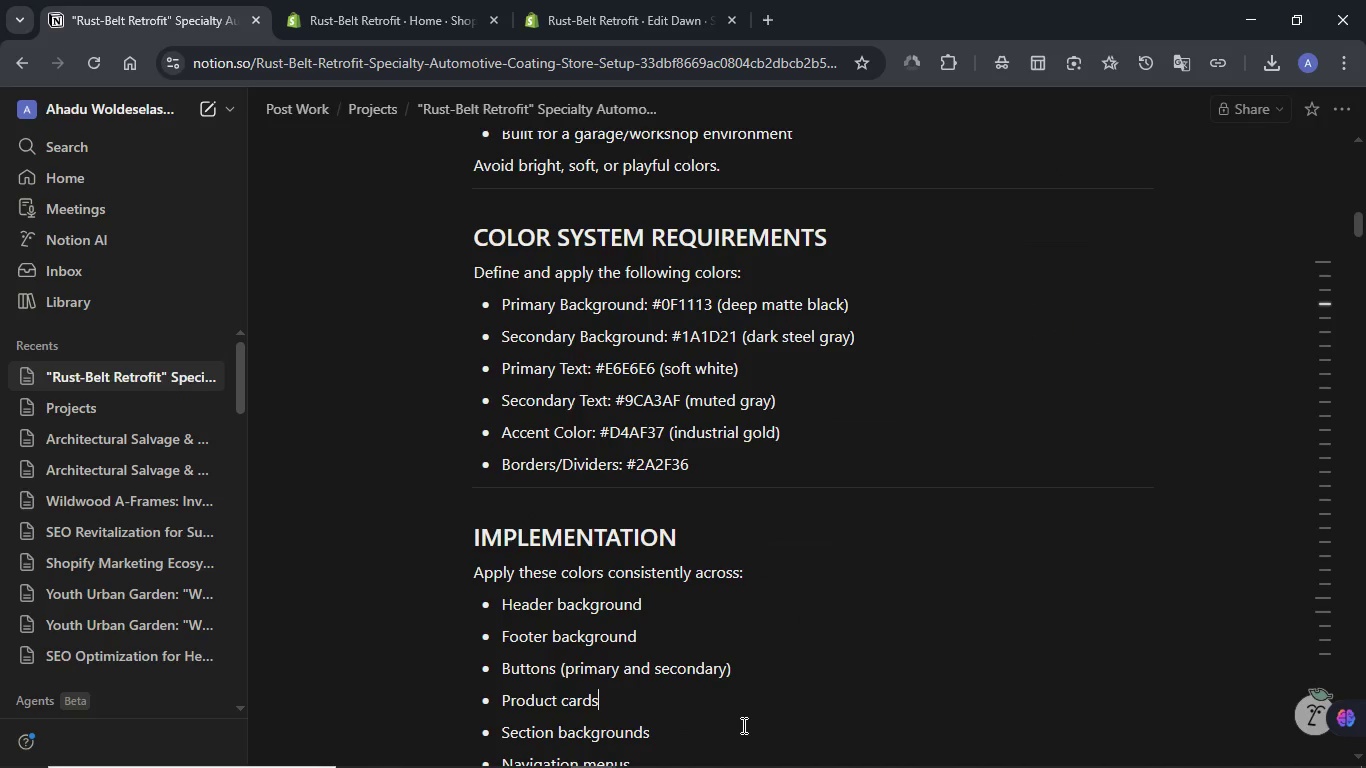 
key(ArrowDown)
 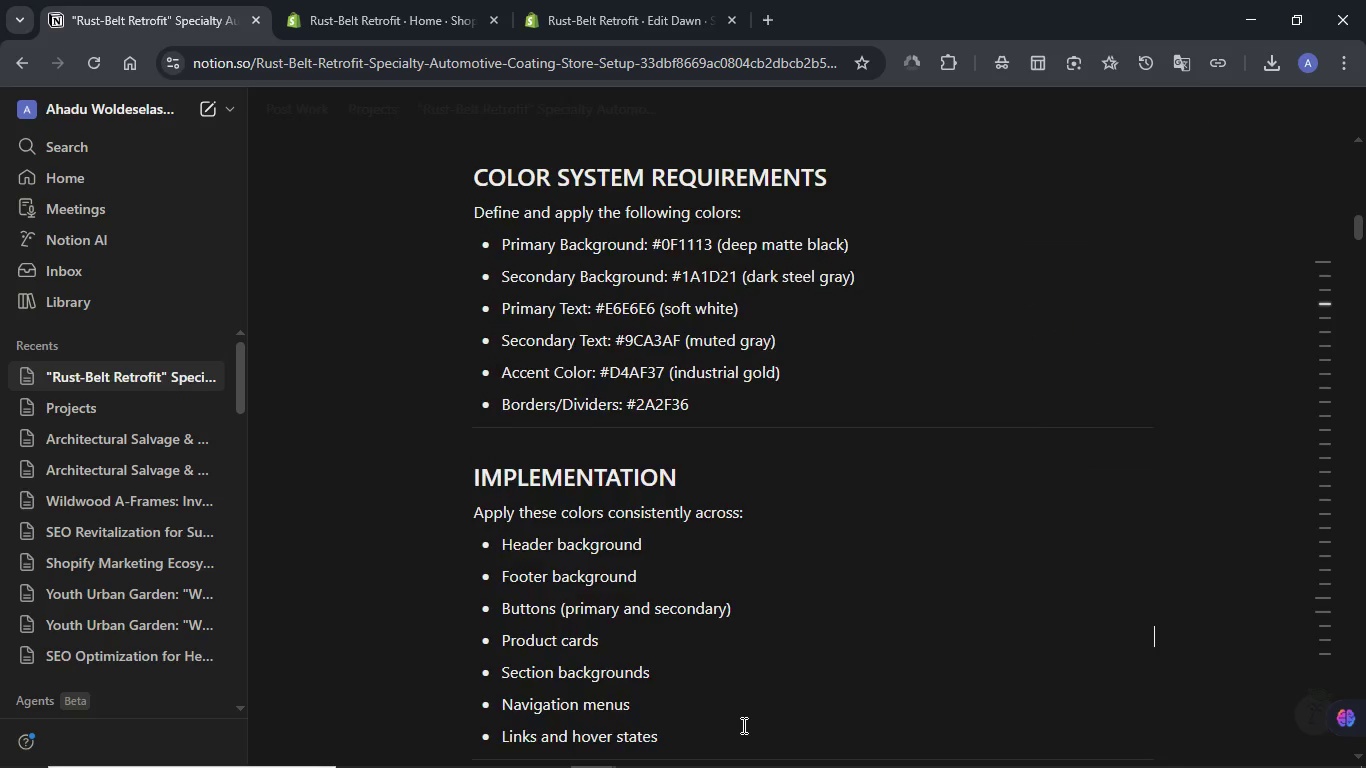 
key(ArrowDown)
 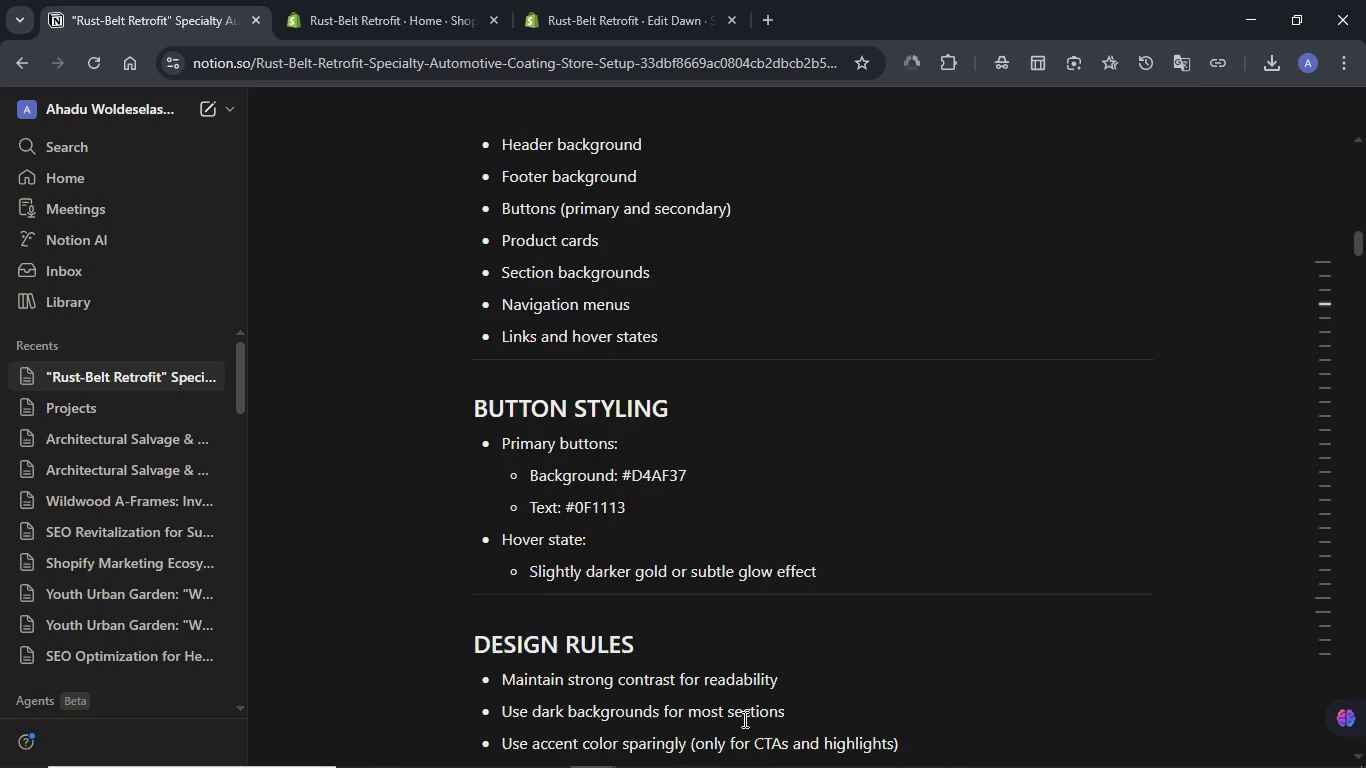 
scroll: coordinate [743, 713], scroll_direction: down, amount: 2.0
 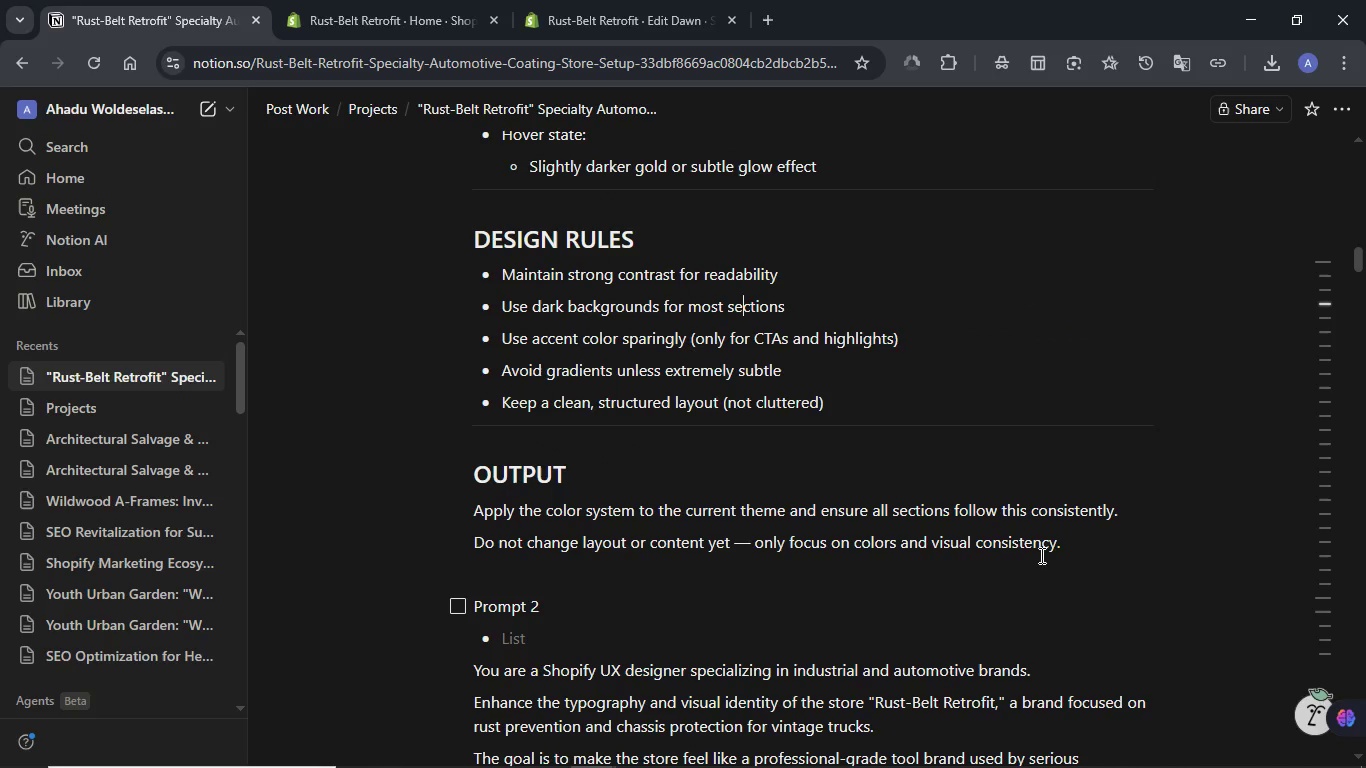 
left_click_drag(start_coordinate=[1075, 553], to_coordinate=[498, 260])
 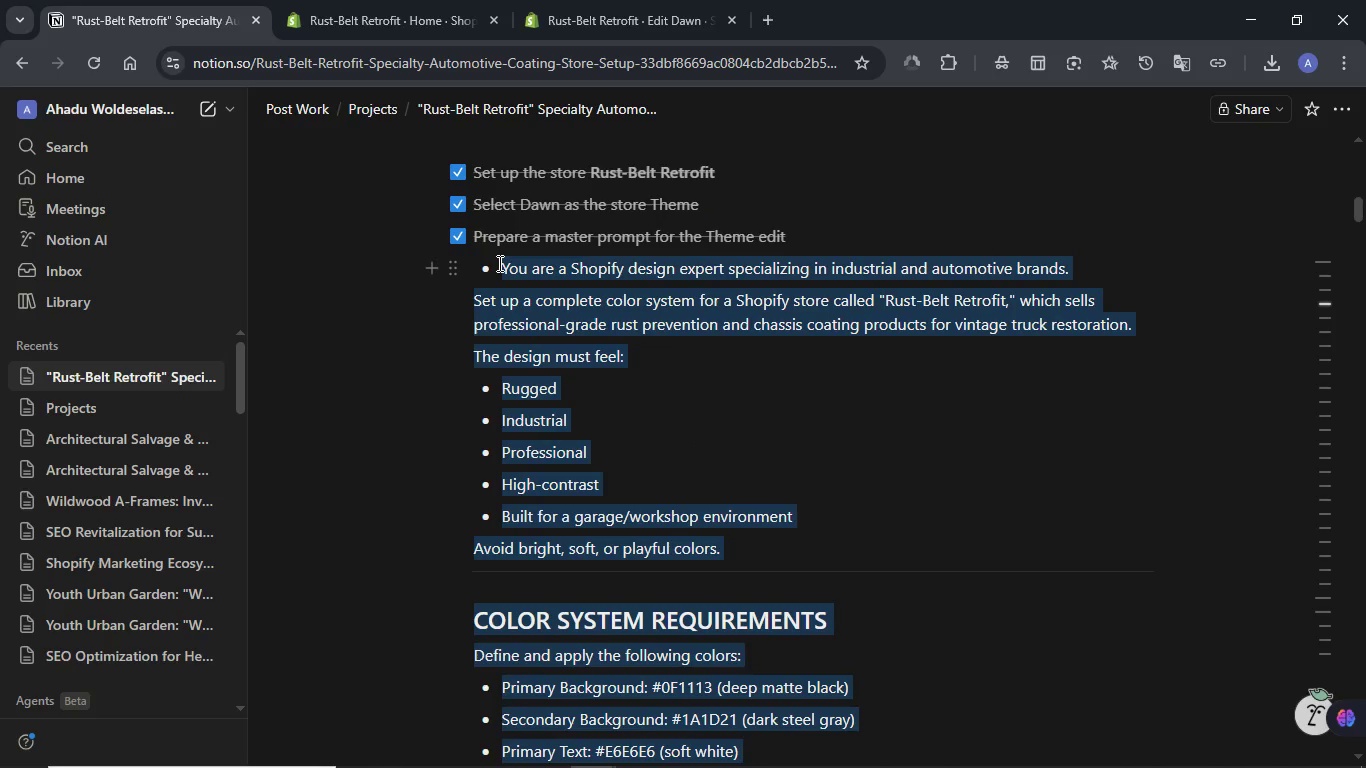 
key(Control+C)
 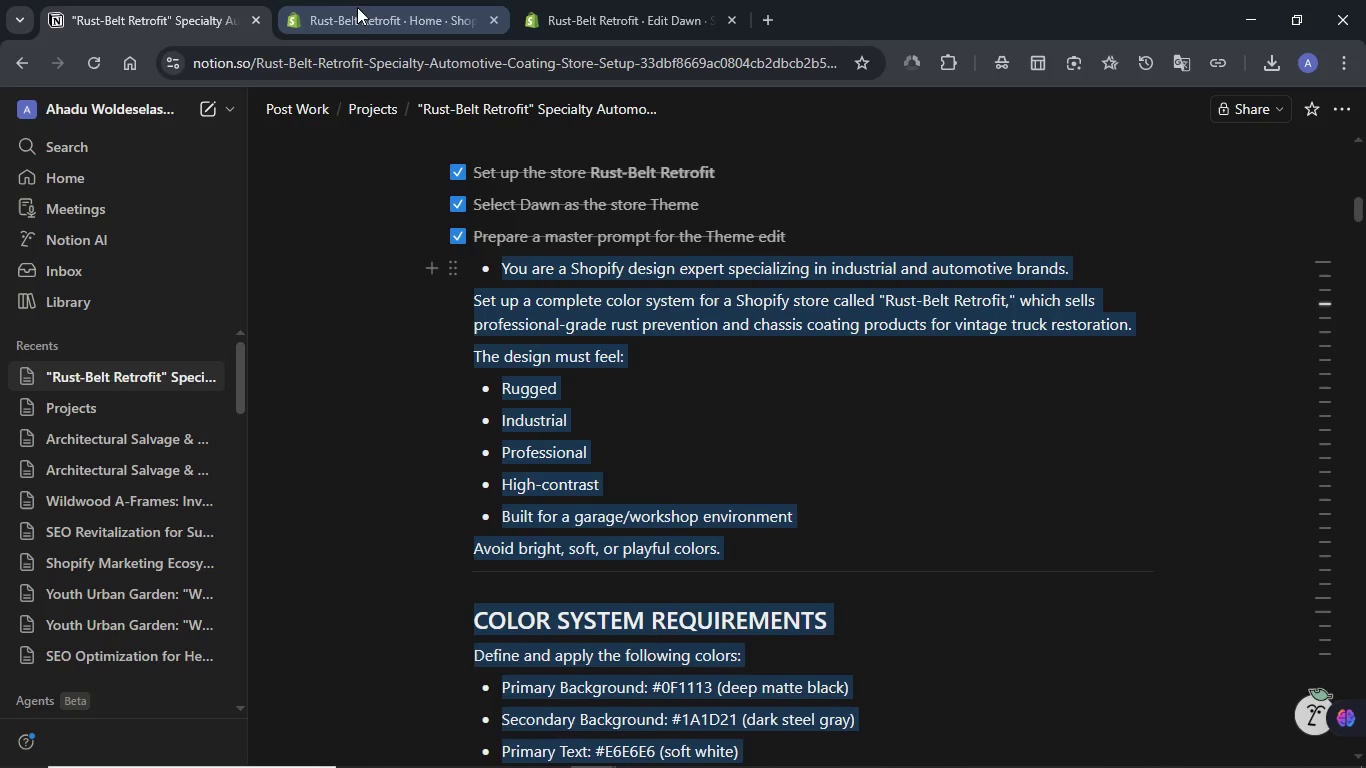 
left_click([357, 7])
 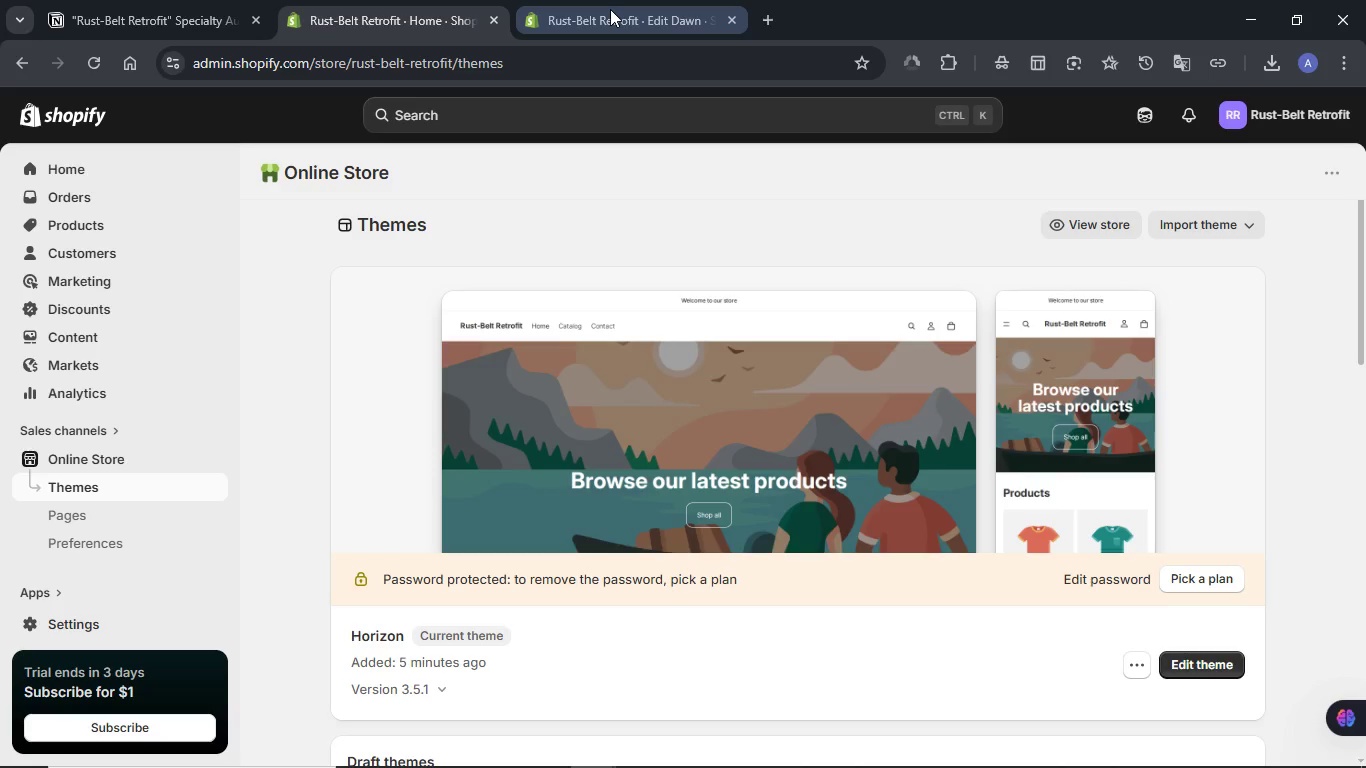 
left_click([610, 9])
 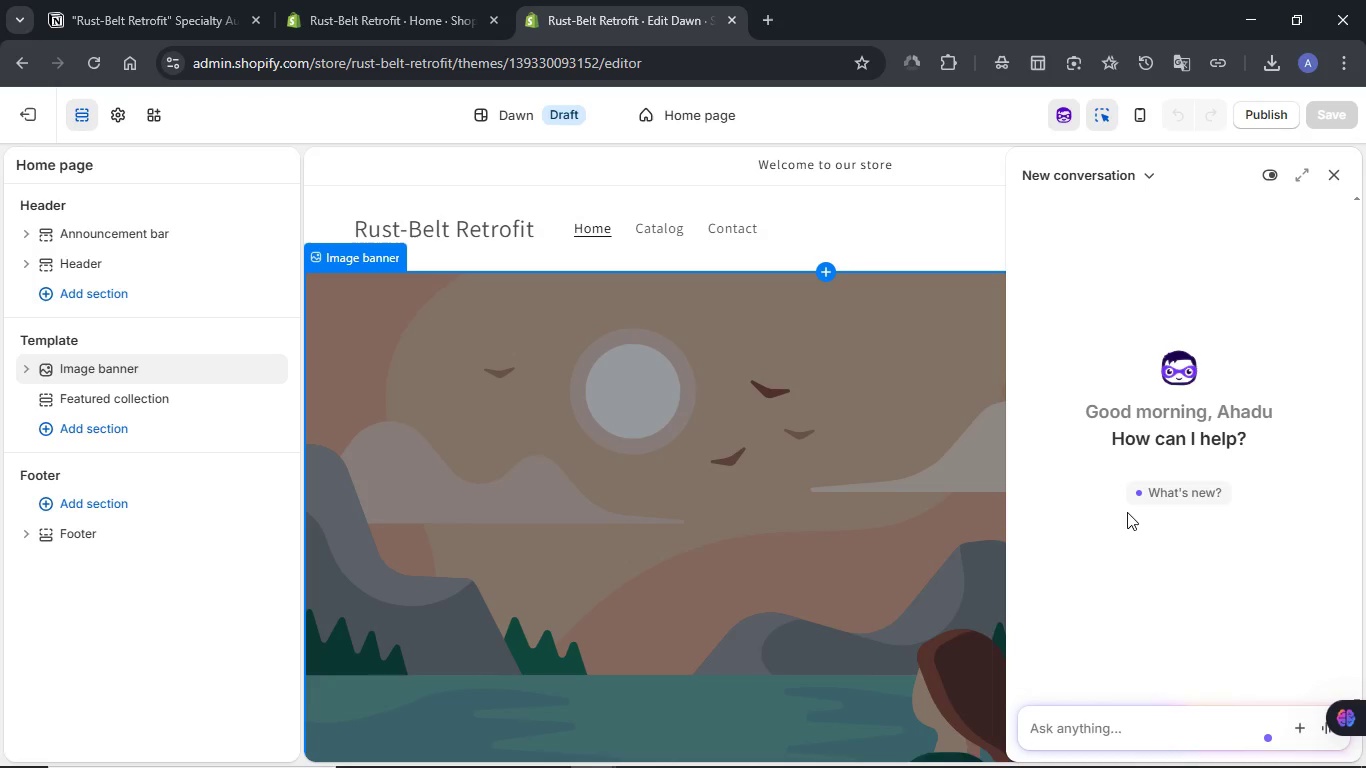 
left_click([1083, 722])
 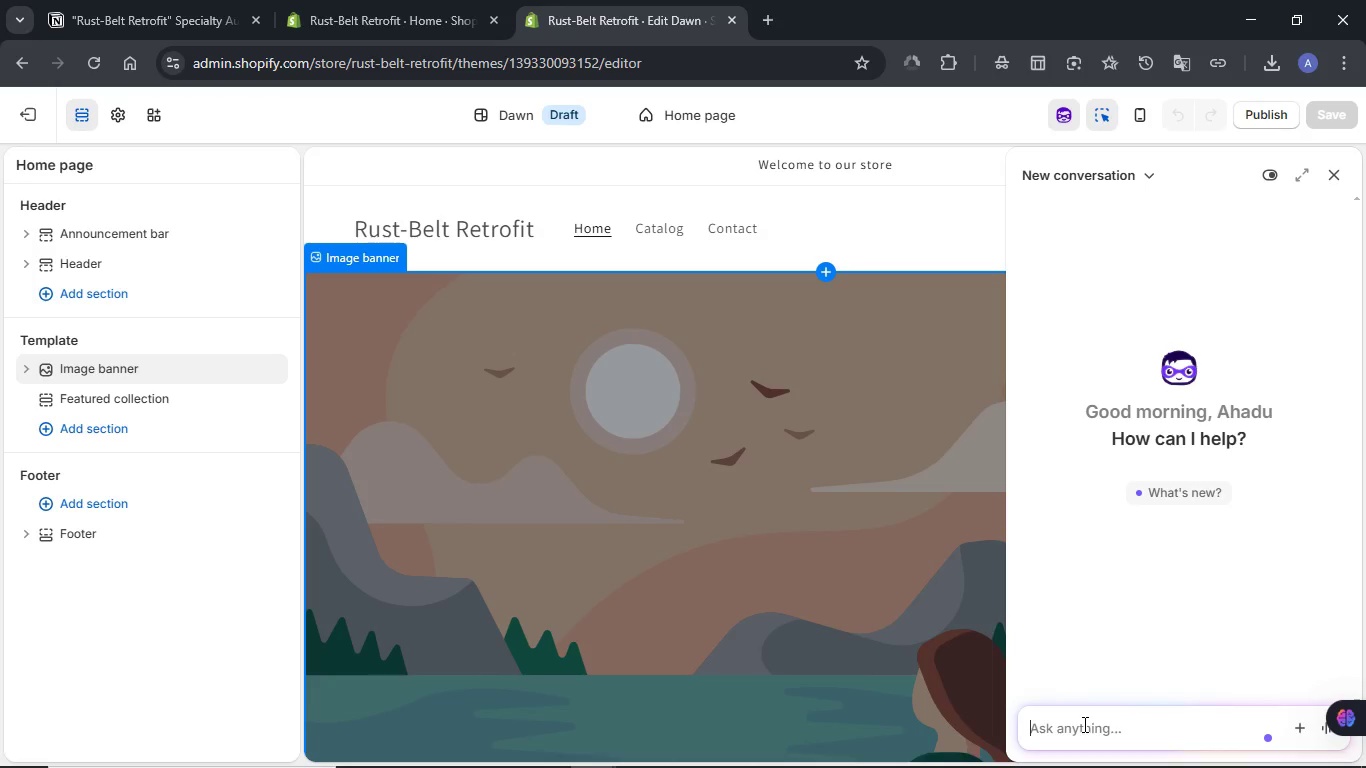 
key(Control+V)
 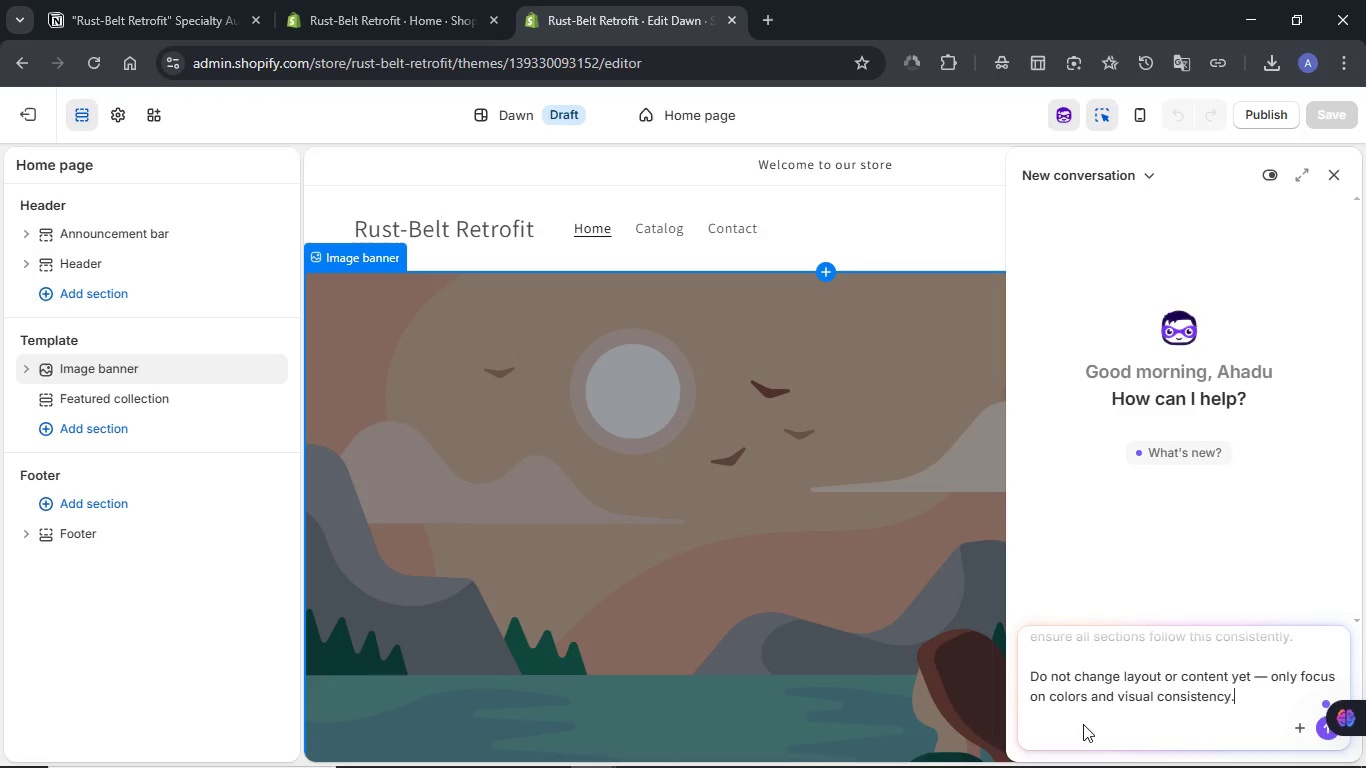 
key(NumpadEnter)
 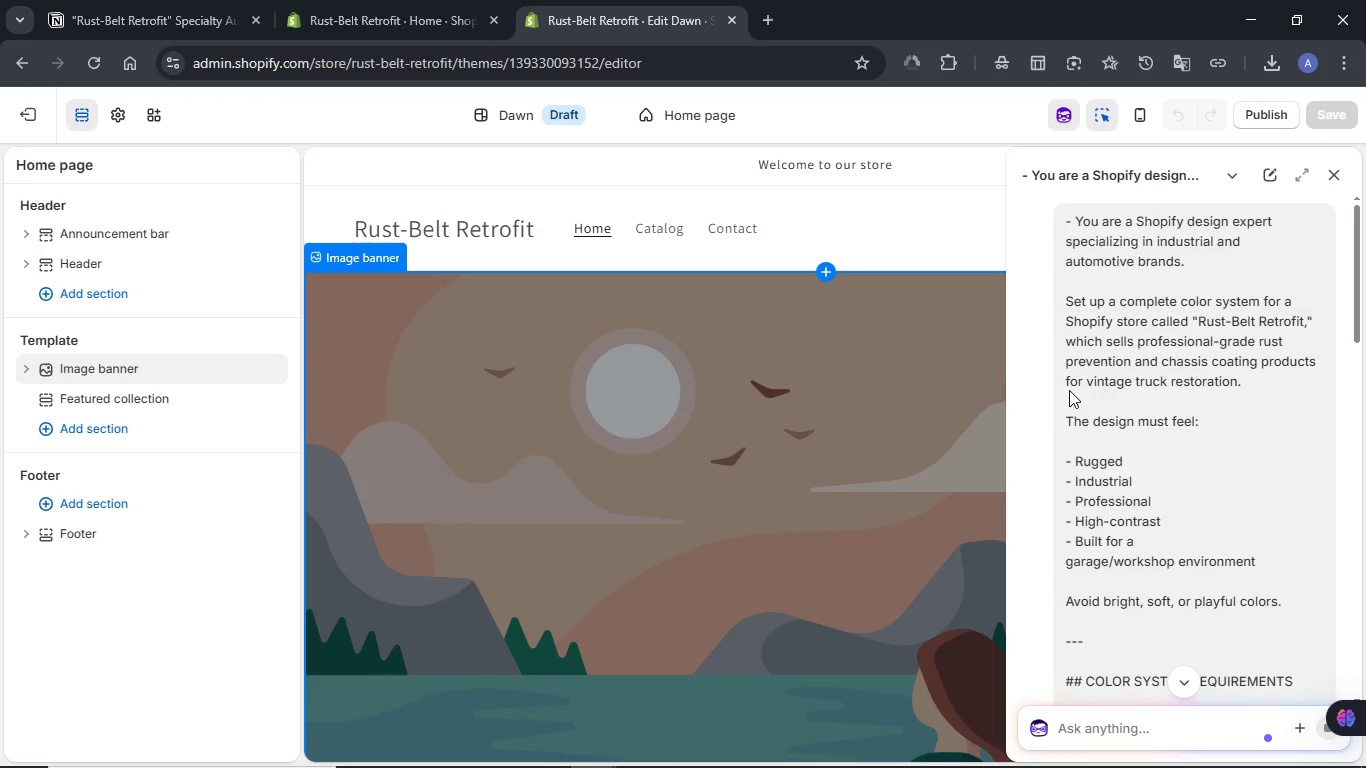 
wait(5.77)
 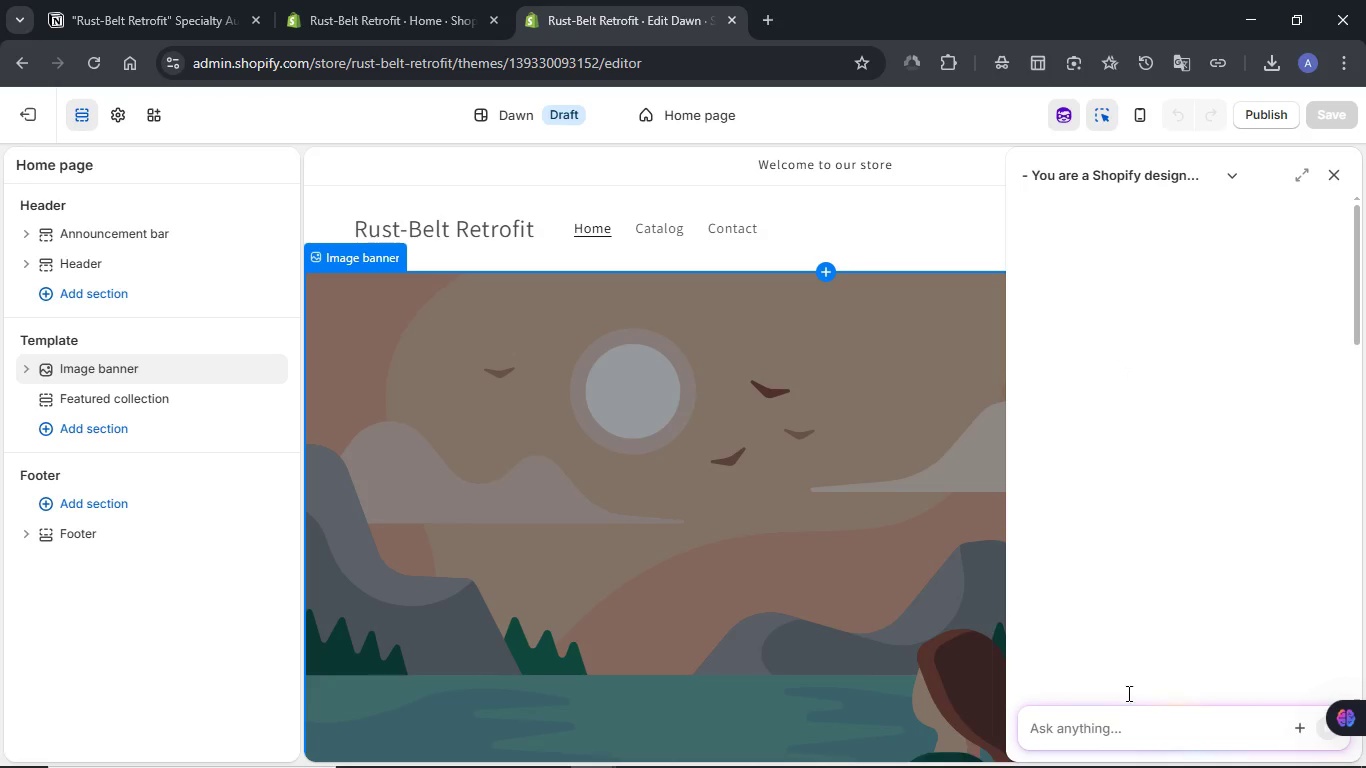 
scroll: coordinate [1174, 451], scroll_direction: down, amount: 20.0
 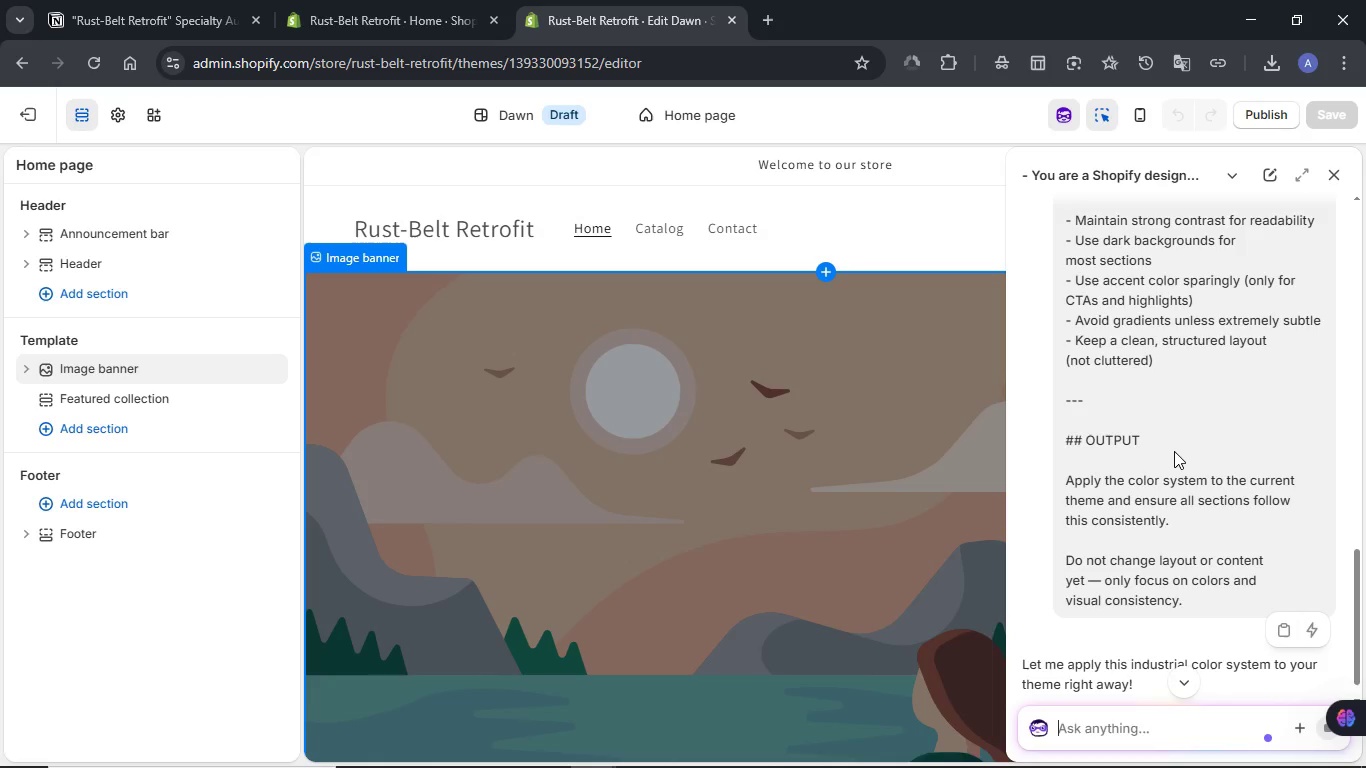 
wait(12.16)
 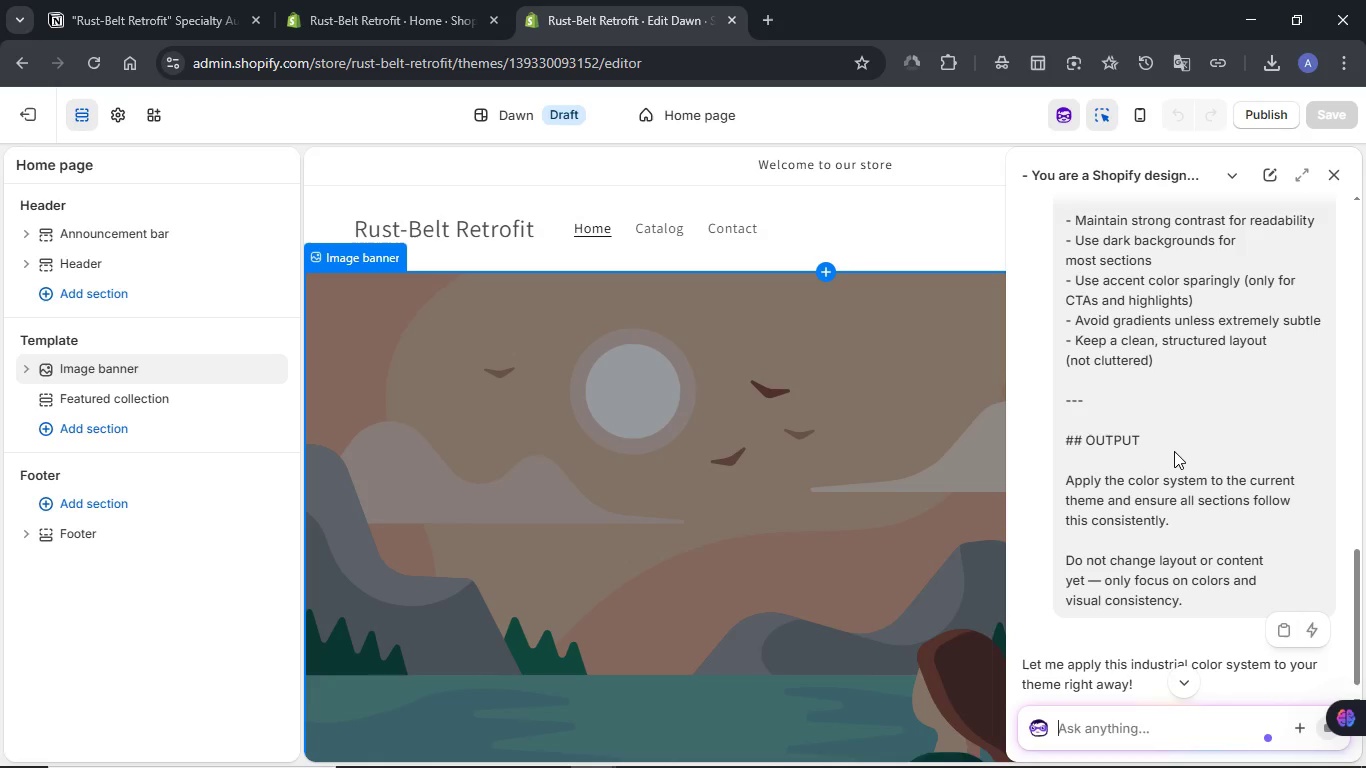 
scroll: coordinate [1120, 577], scroll_direction: down, amount: 15.0
 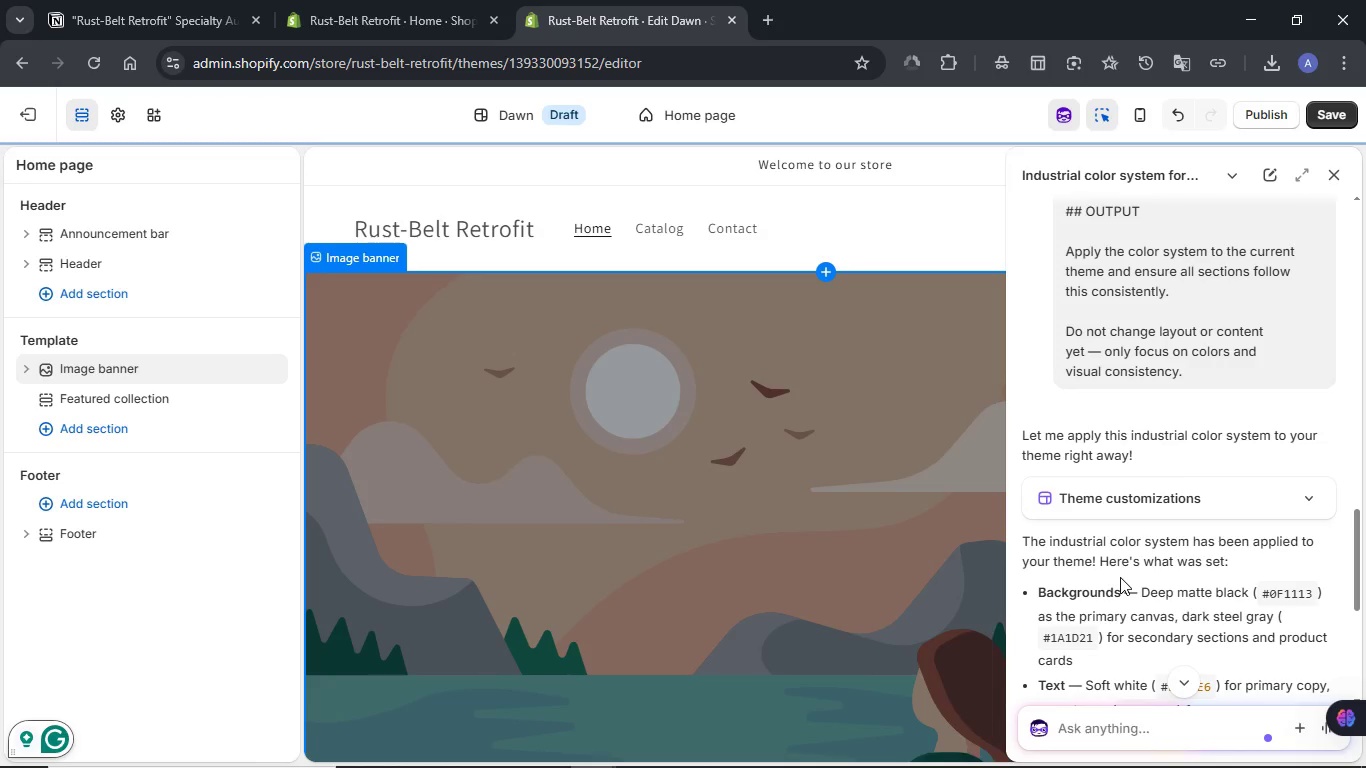 
wait(5.45)
 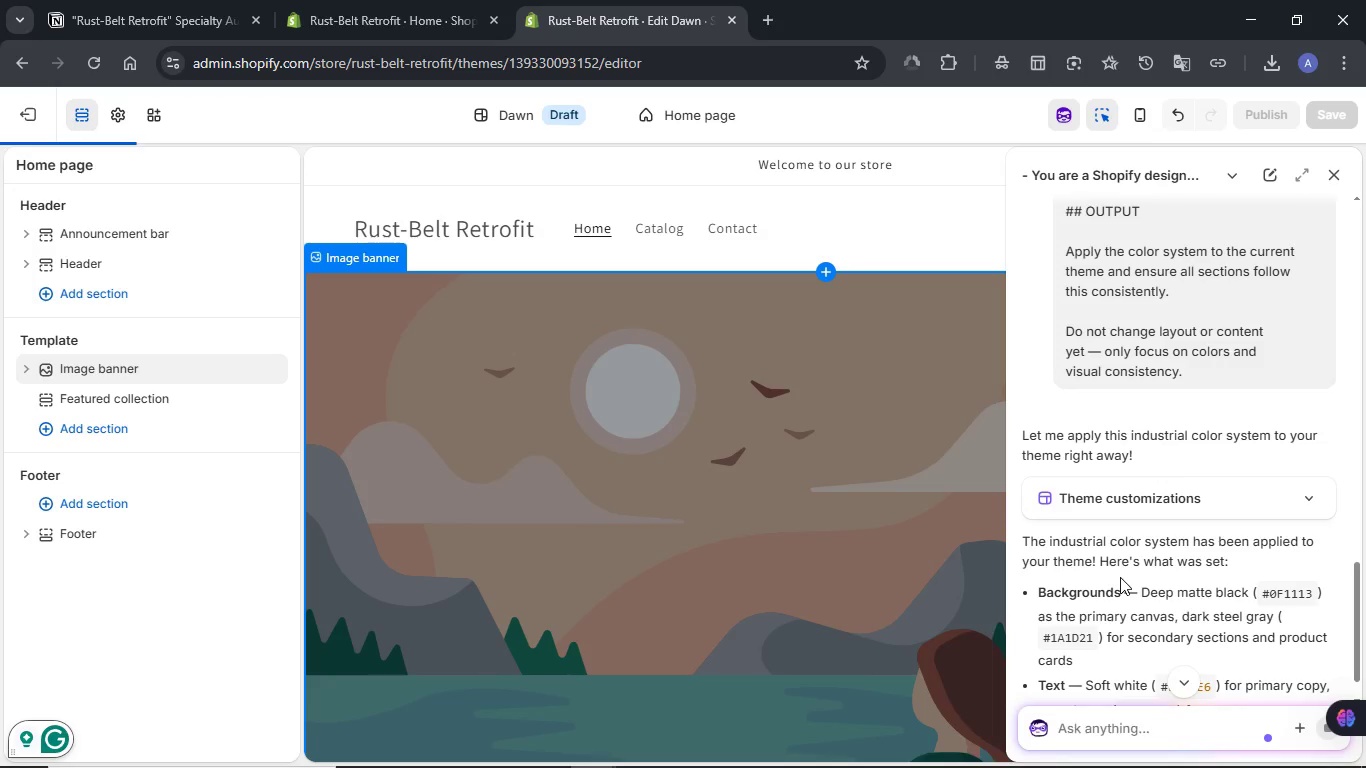 
scroll: coordinate [717, 402], scroll_direction: down, amount: 6.0
 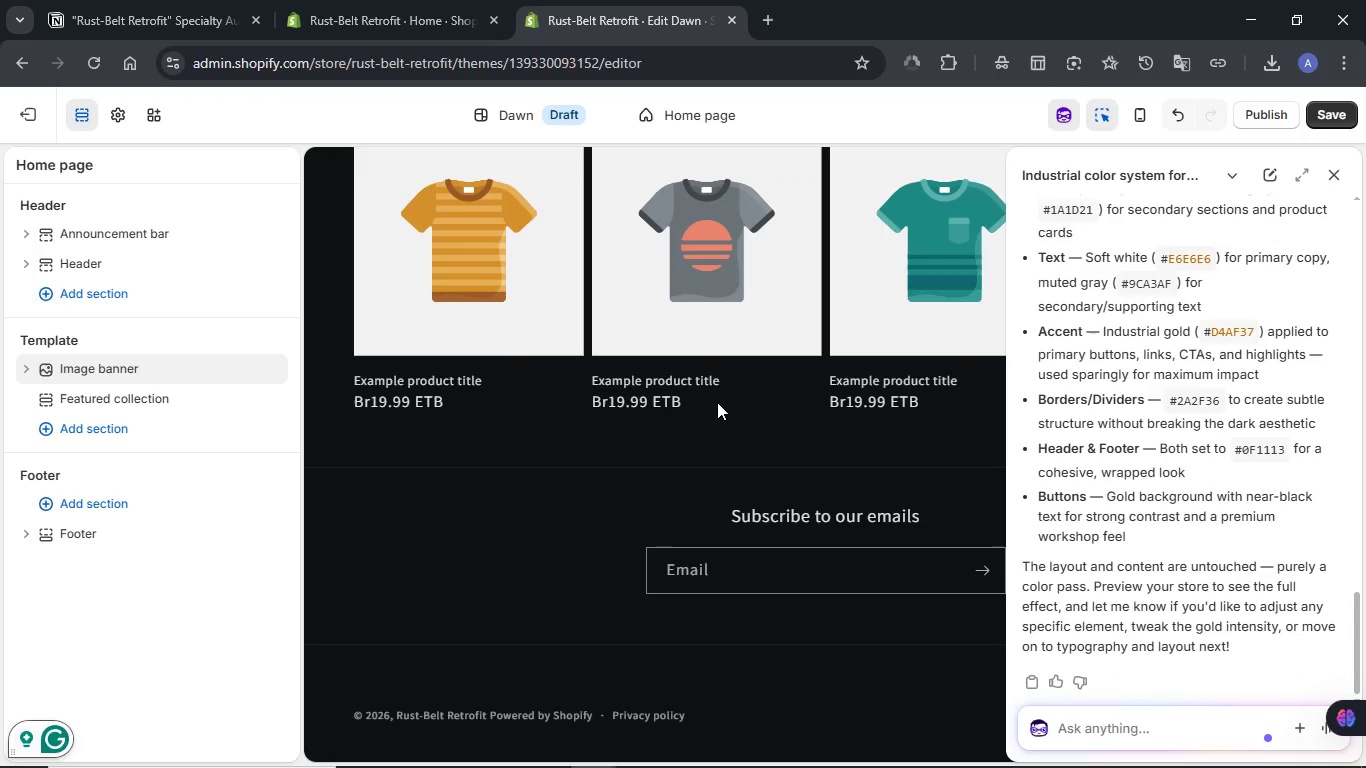 
scroll: coordinate [717, 402], scroll_direction: up, amount: 17.0
 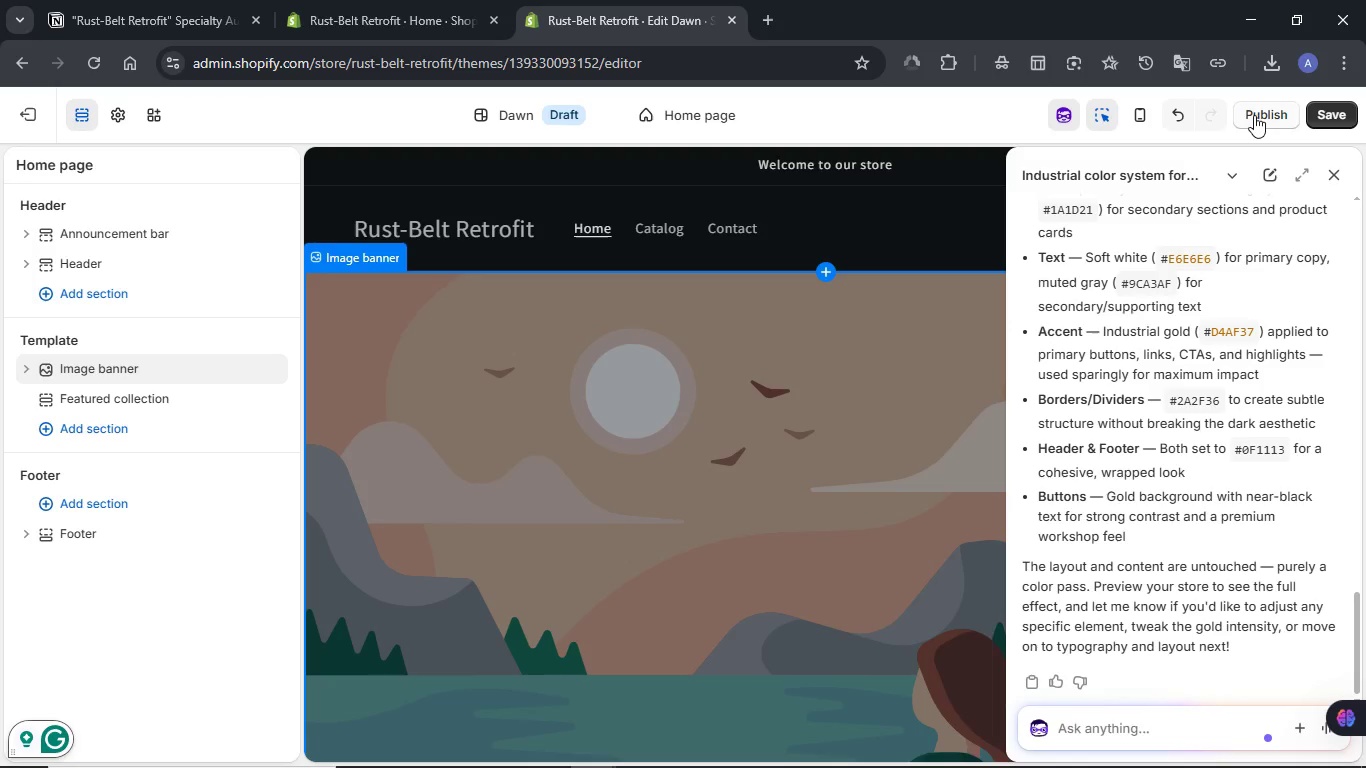 
left_click([1254, 115])
 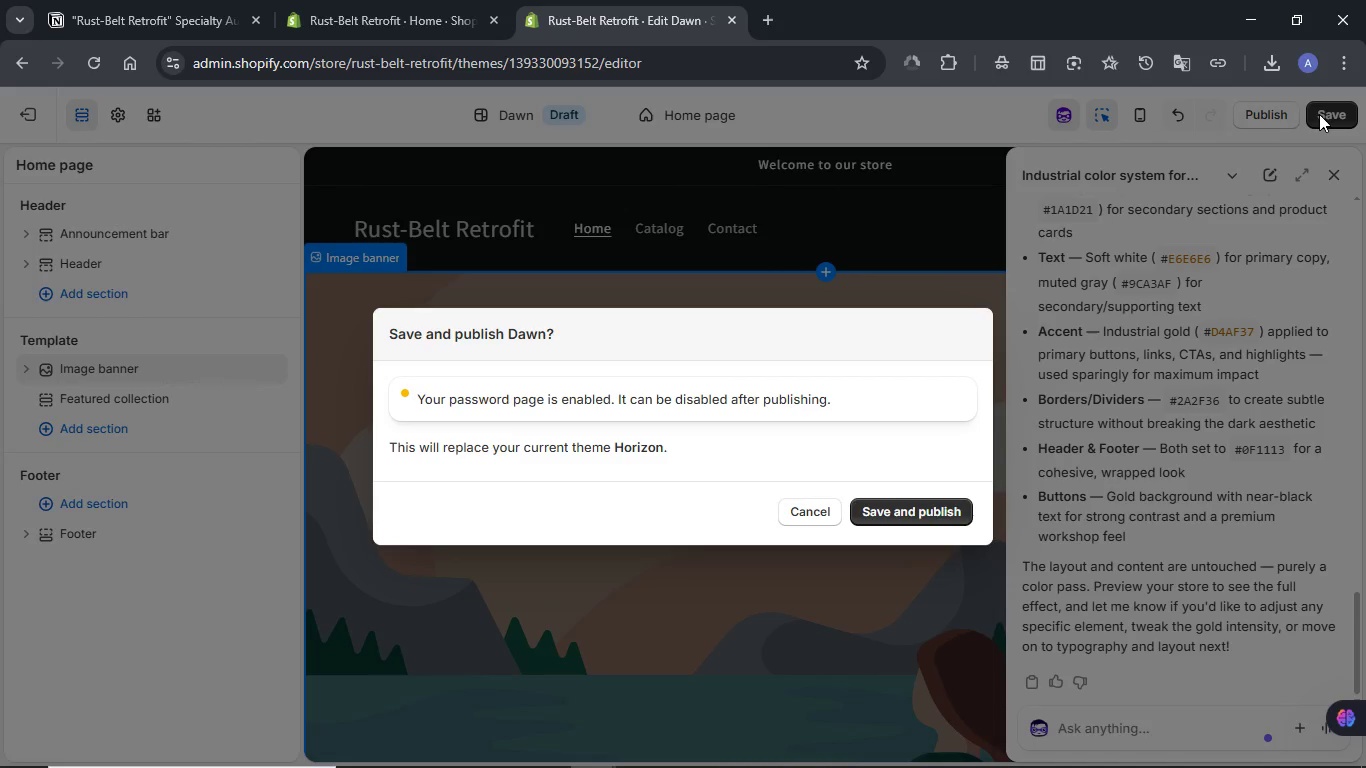 
wait(8.25)
 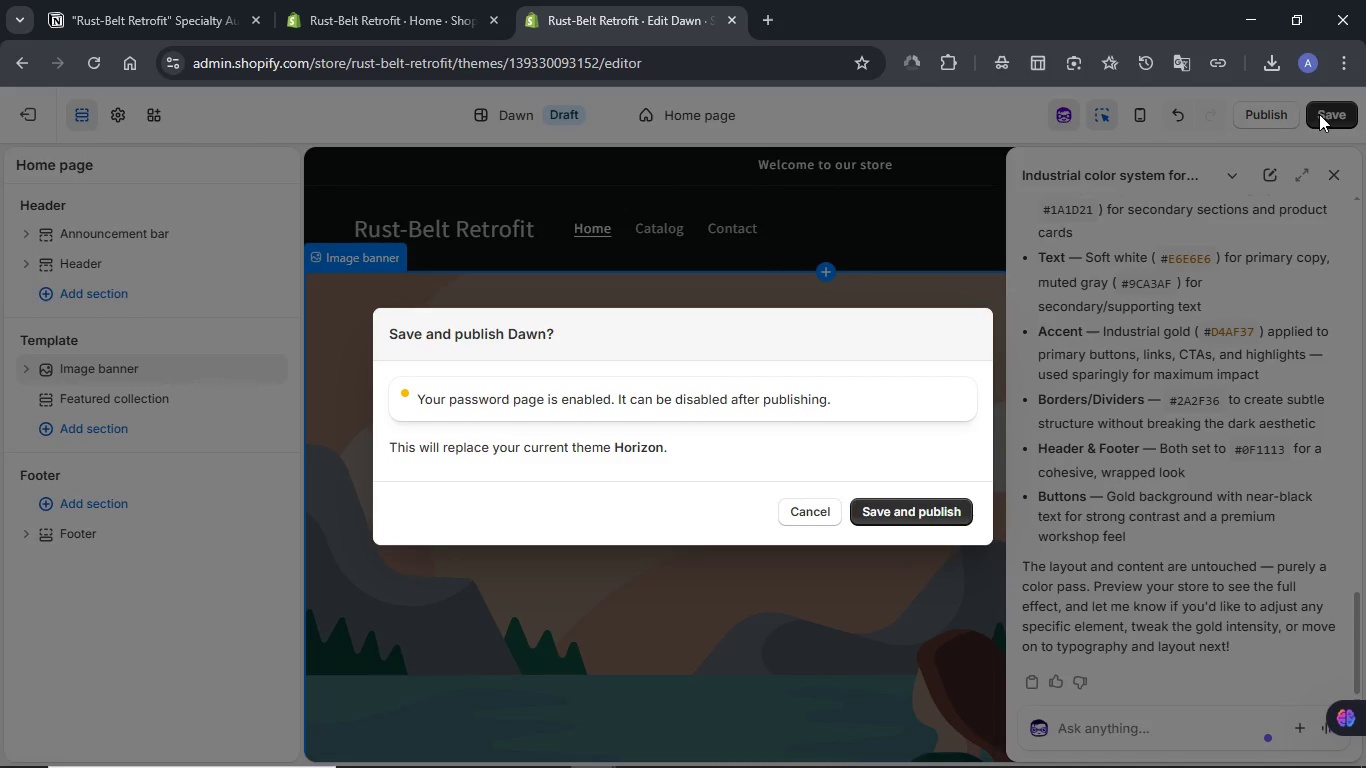 
left_click([915, 508])
 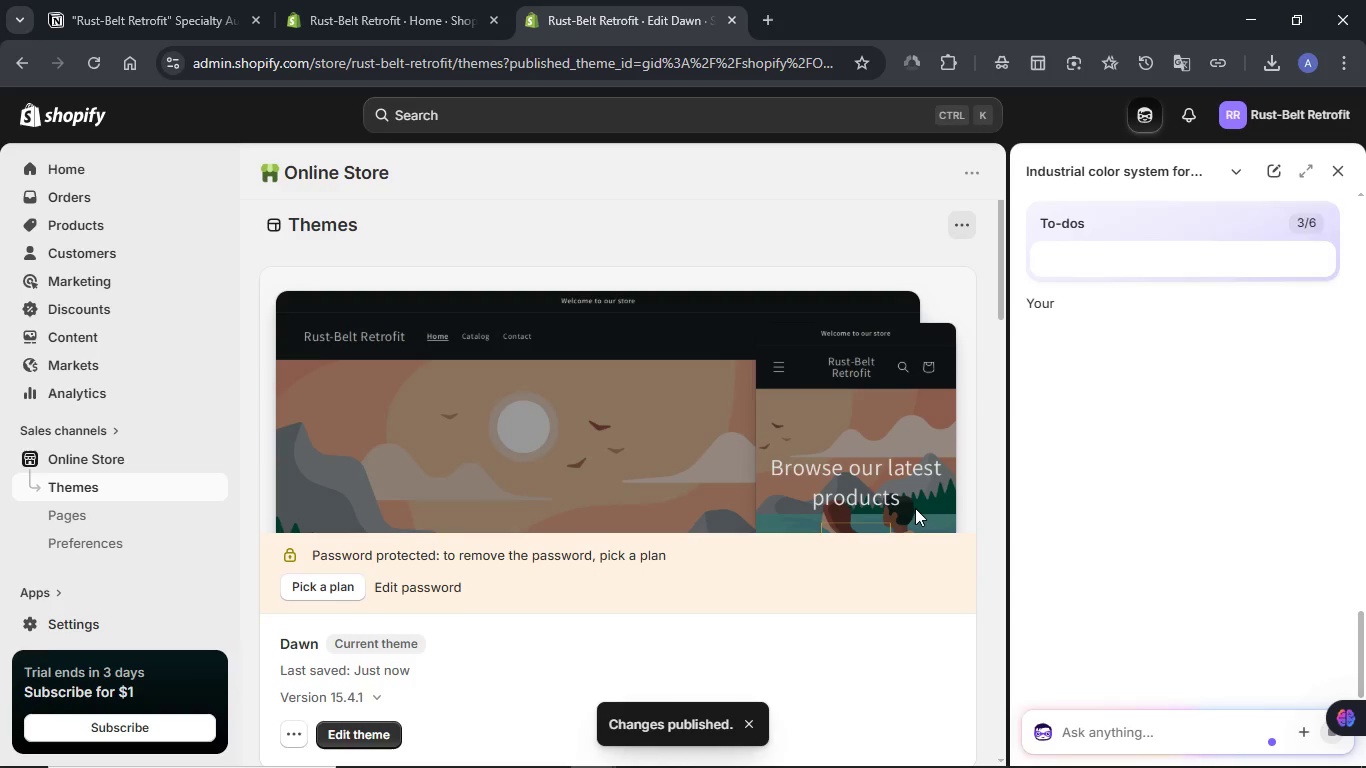 
wait(17.95)
 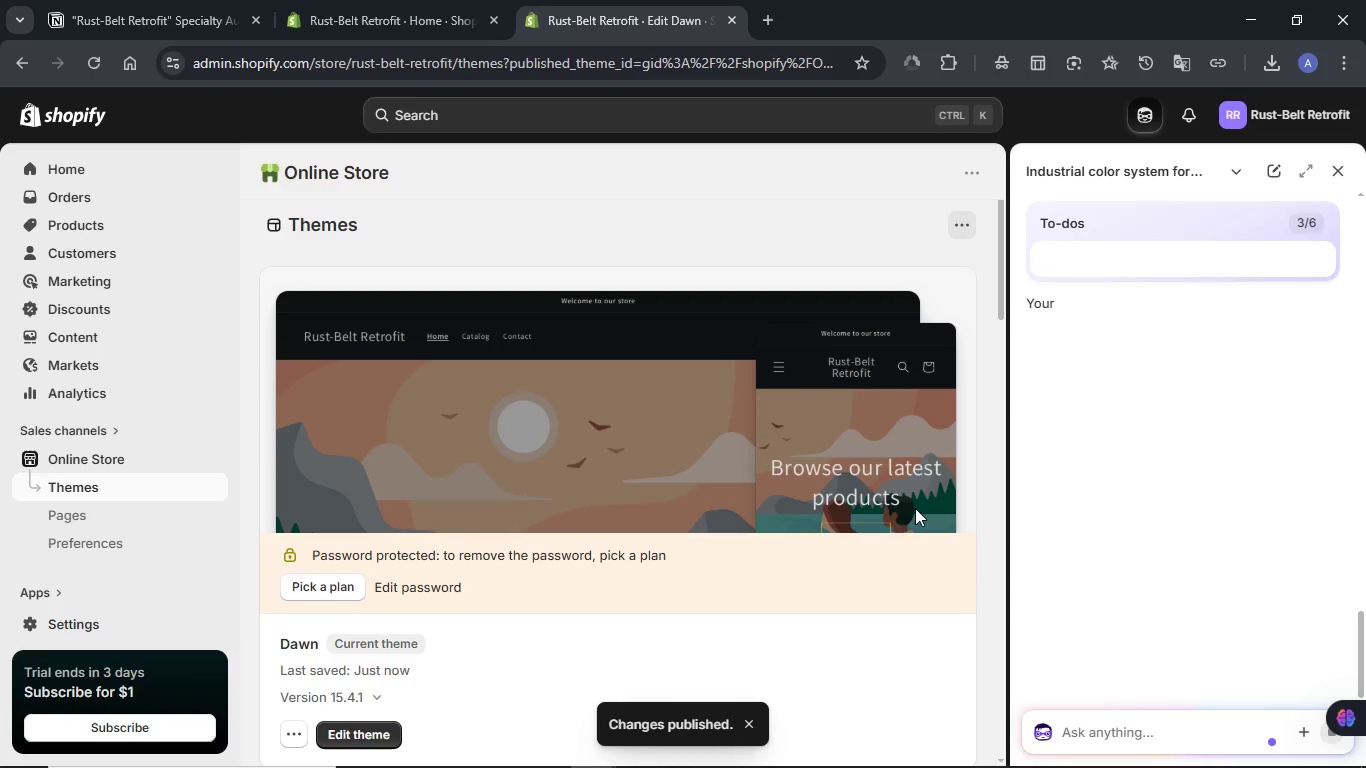 
scroll: coordinate [1185, 473], scroll_direction: down, amount: 4.0
 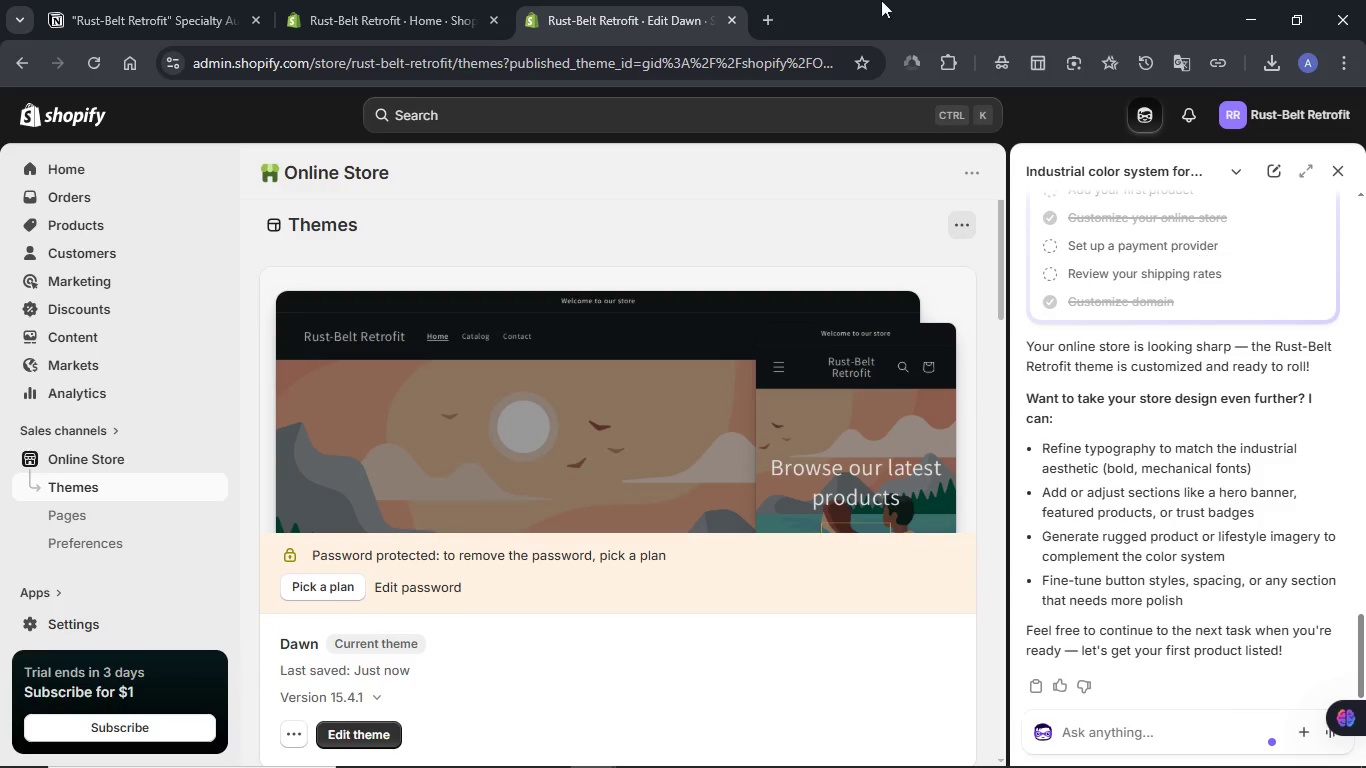 
left_click([416, 0])
 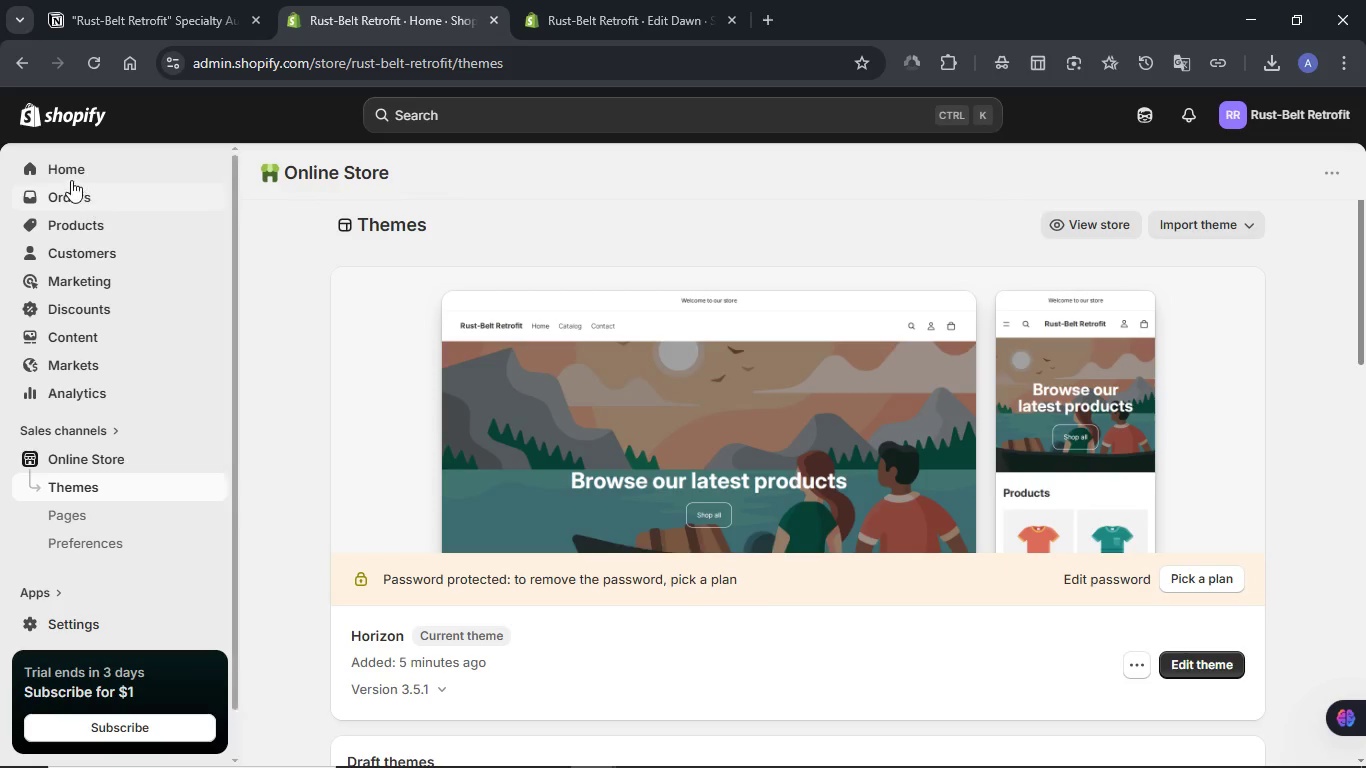 
left_click([68, 170])
 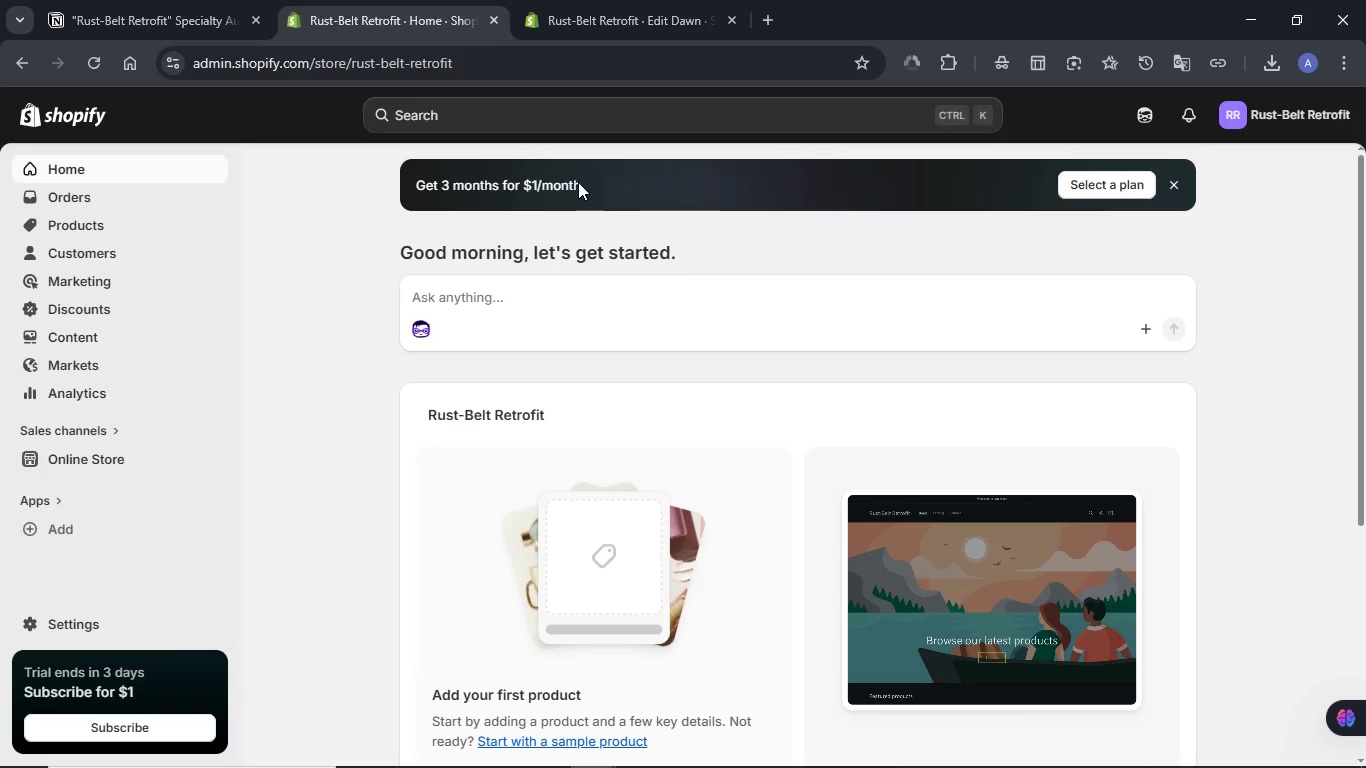 
wait(7.81)
 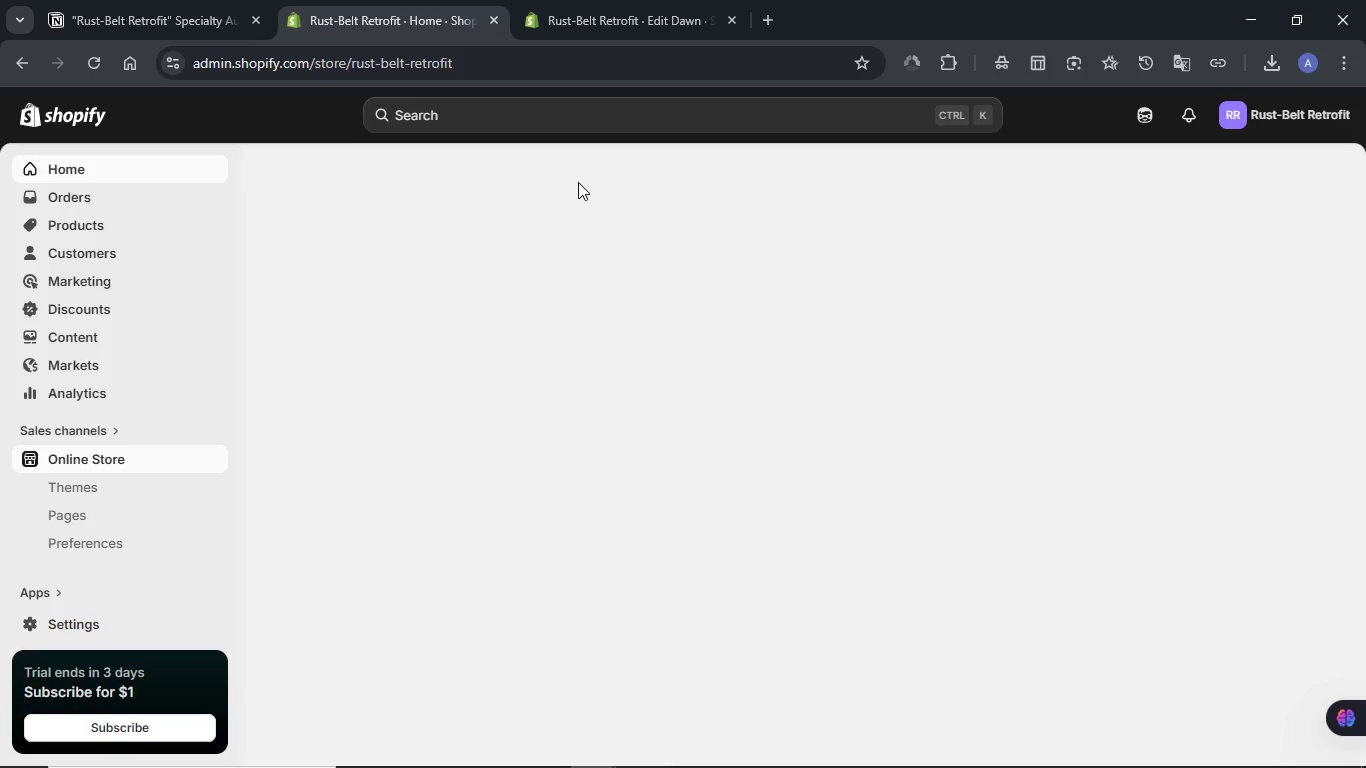 
scroll: coordinate [674, 255], scroll_direction: down, amount: 1.0
 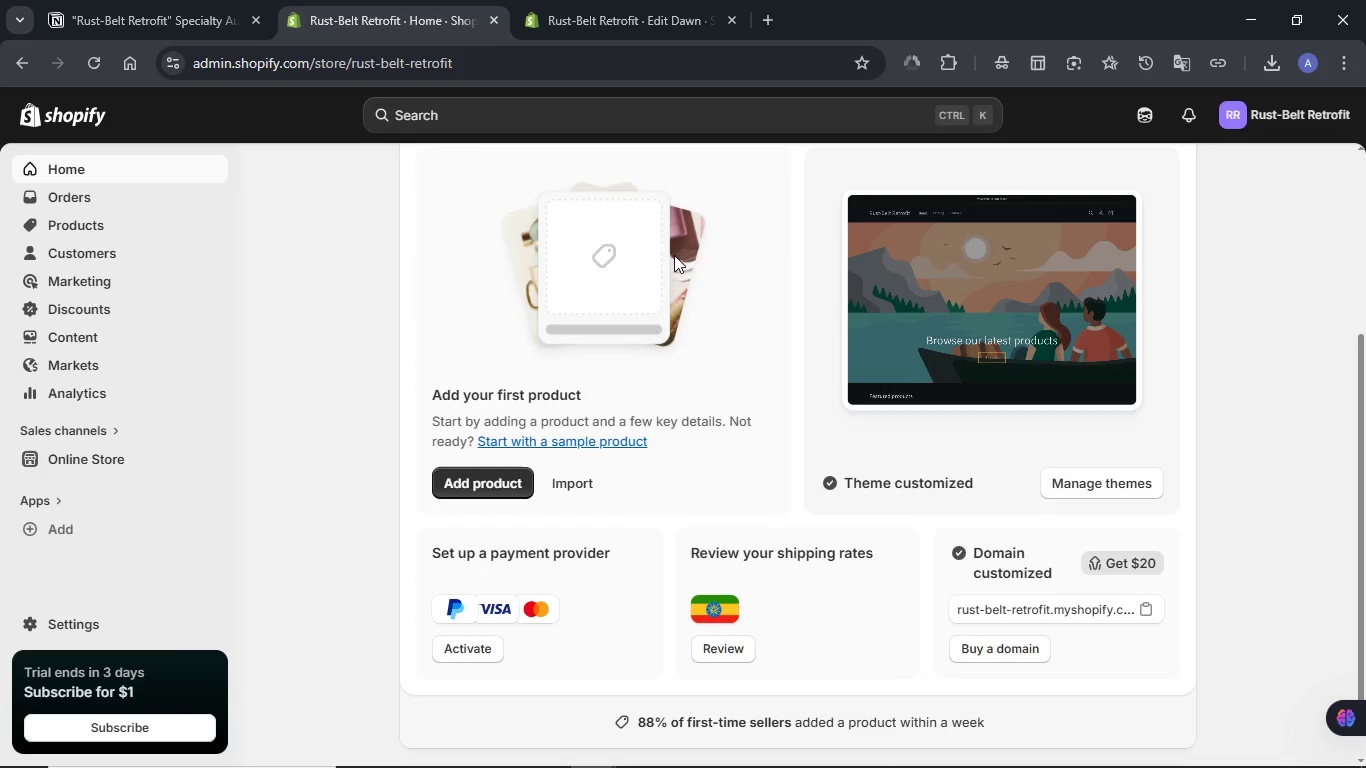 
scroll: coordinate [674, 255], scroll_direction: up, amount: 2.0
 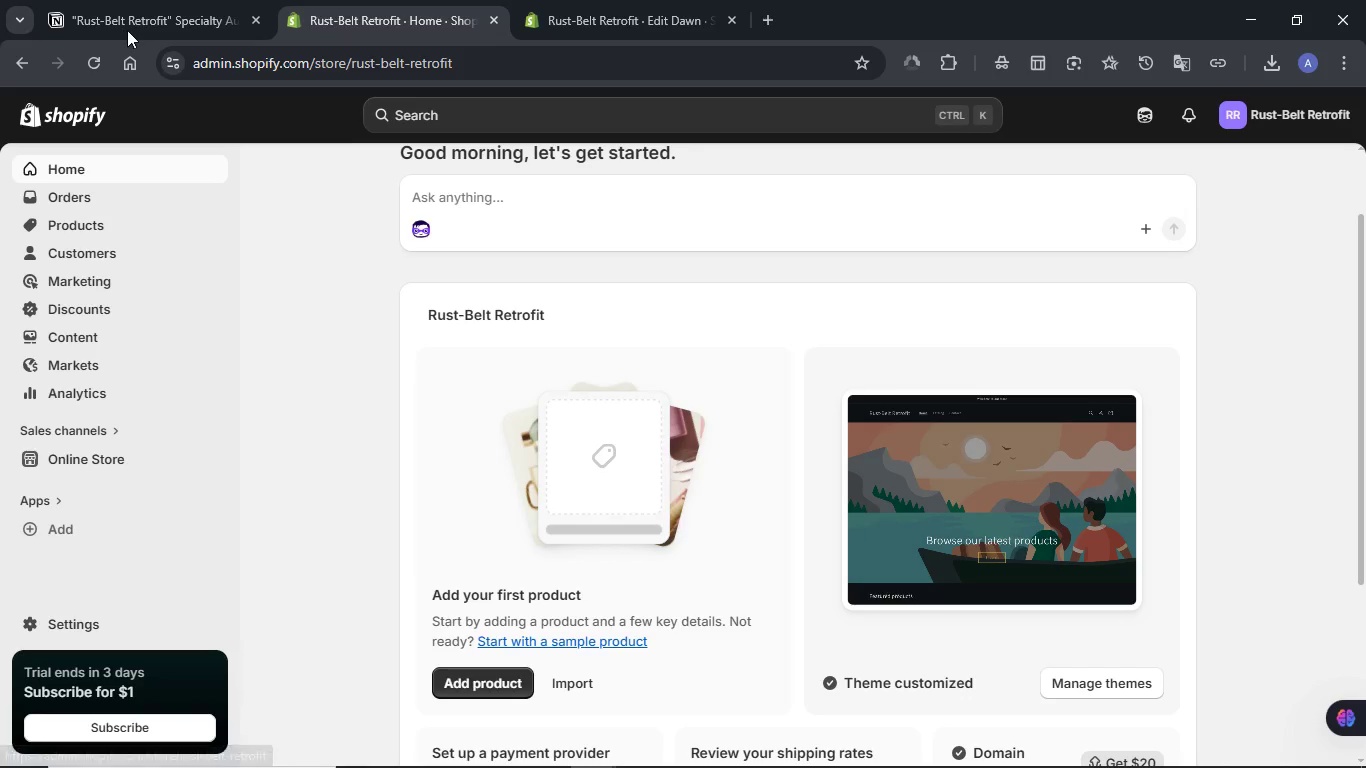 
left_click([127, 30])
 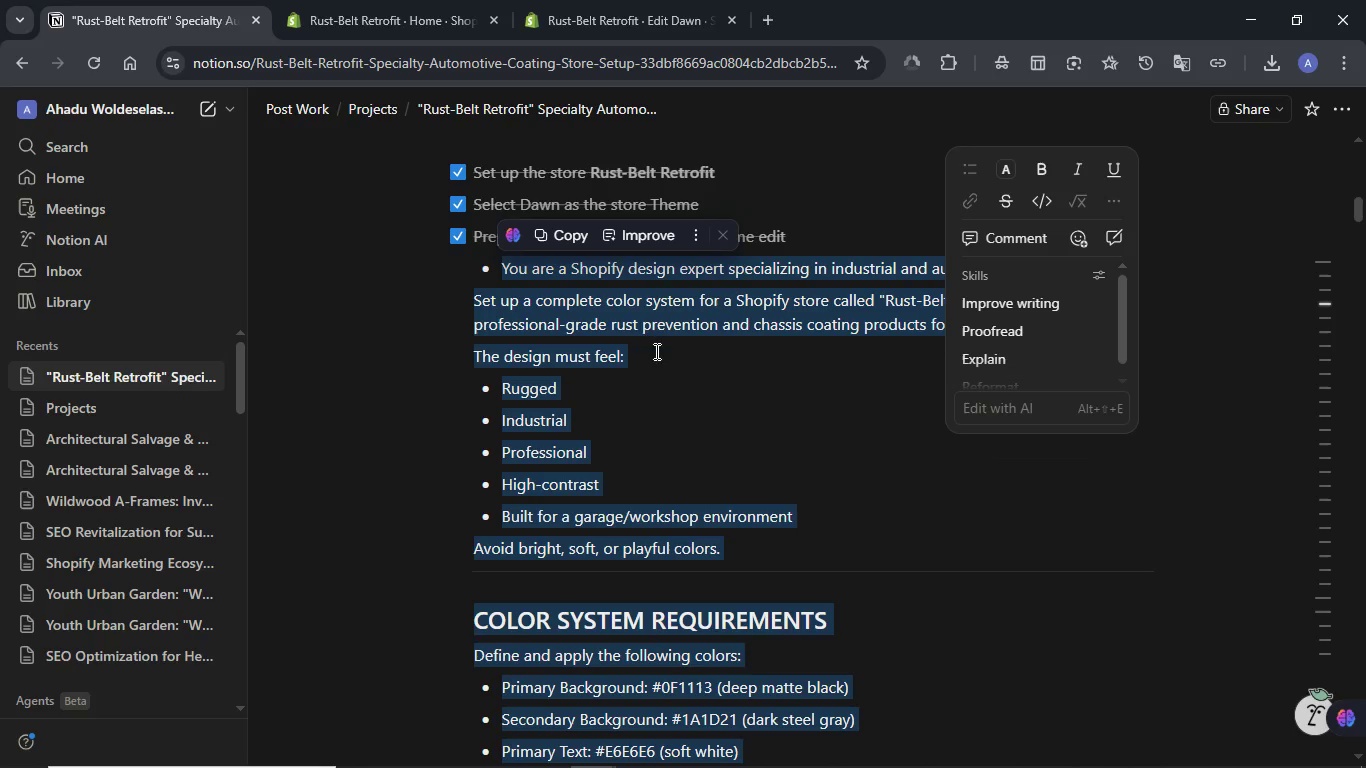 
left_click([614, 304])
 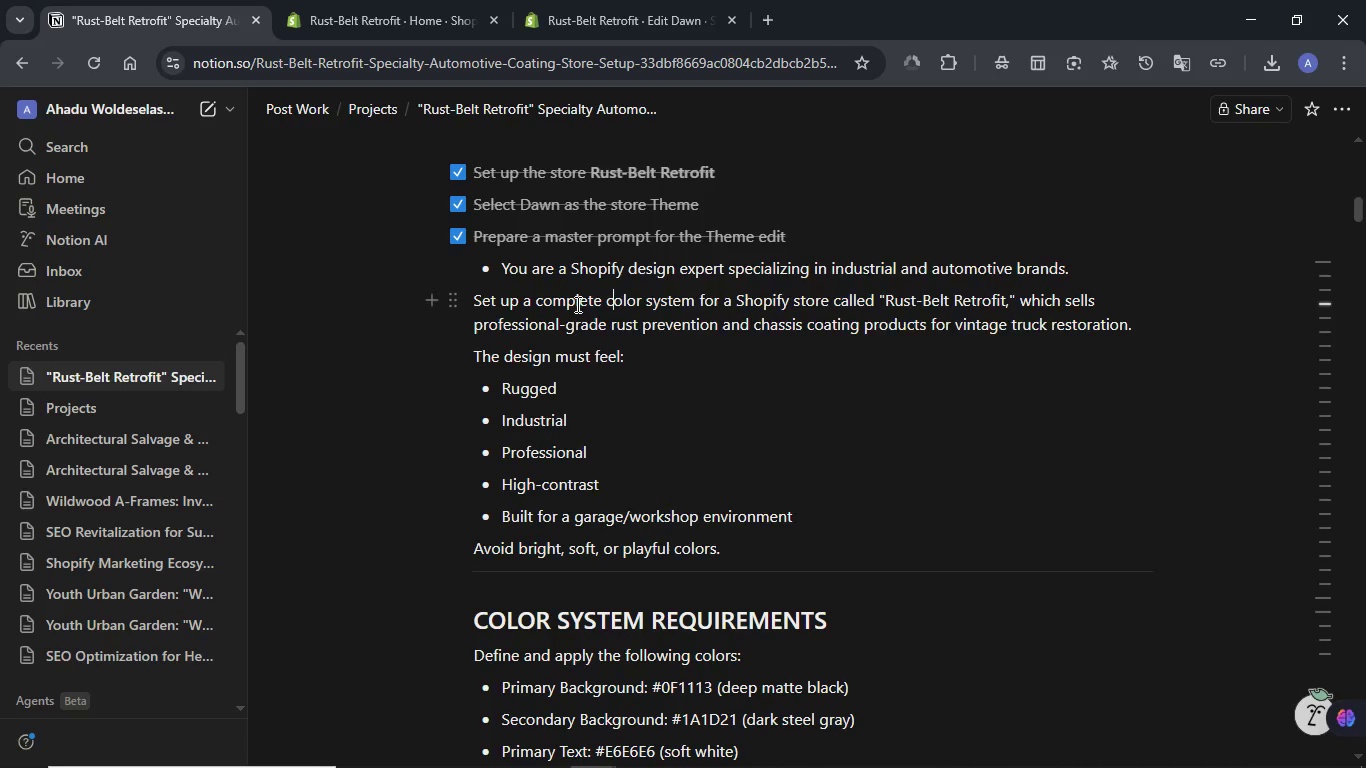 
scroll: coordinate [576, 304], scroll_direction: down, amount: 15.0
 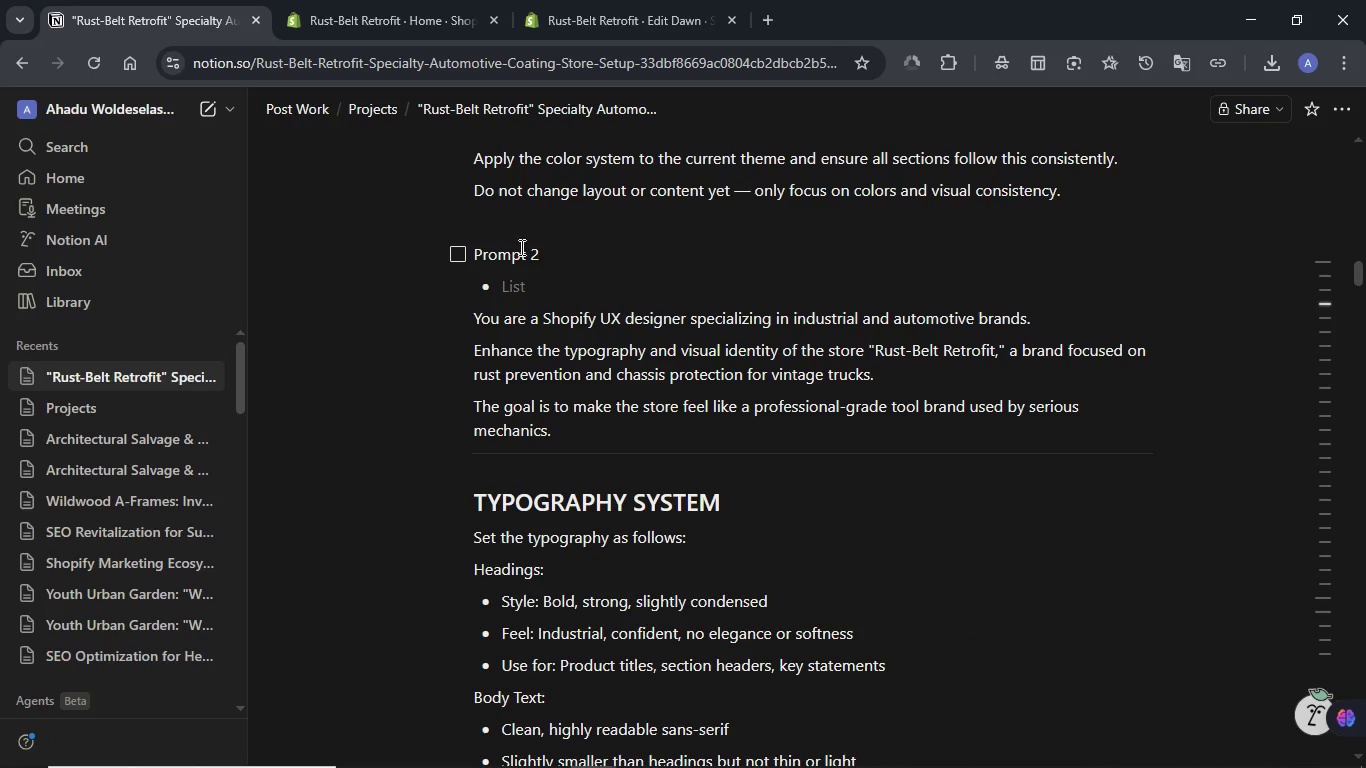 
left_click([463, 253])
 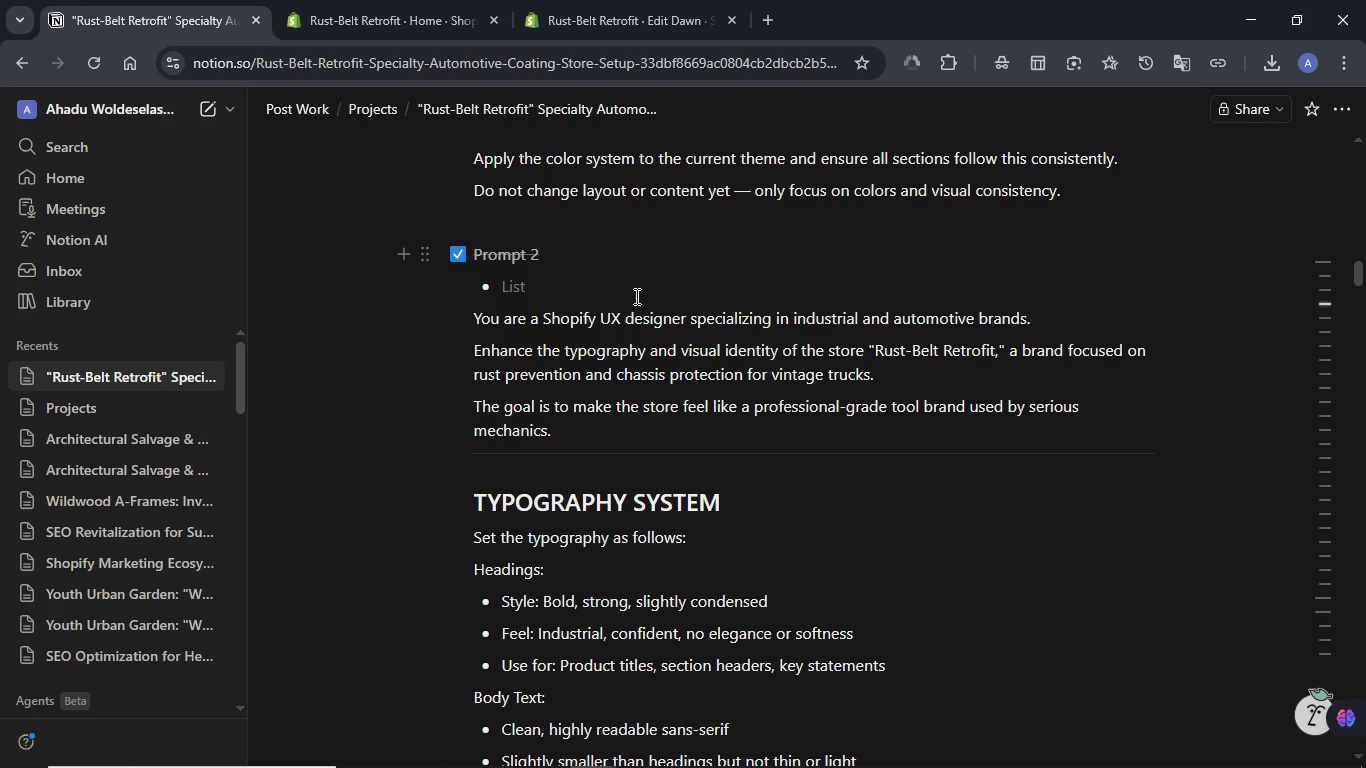 
scroll: coordinate [686, 305], scroll_direction: down, amount: 9.0
 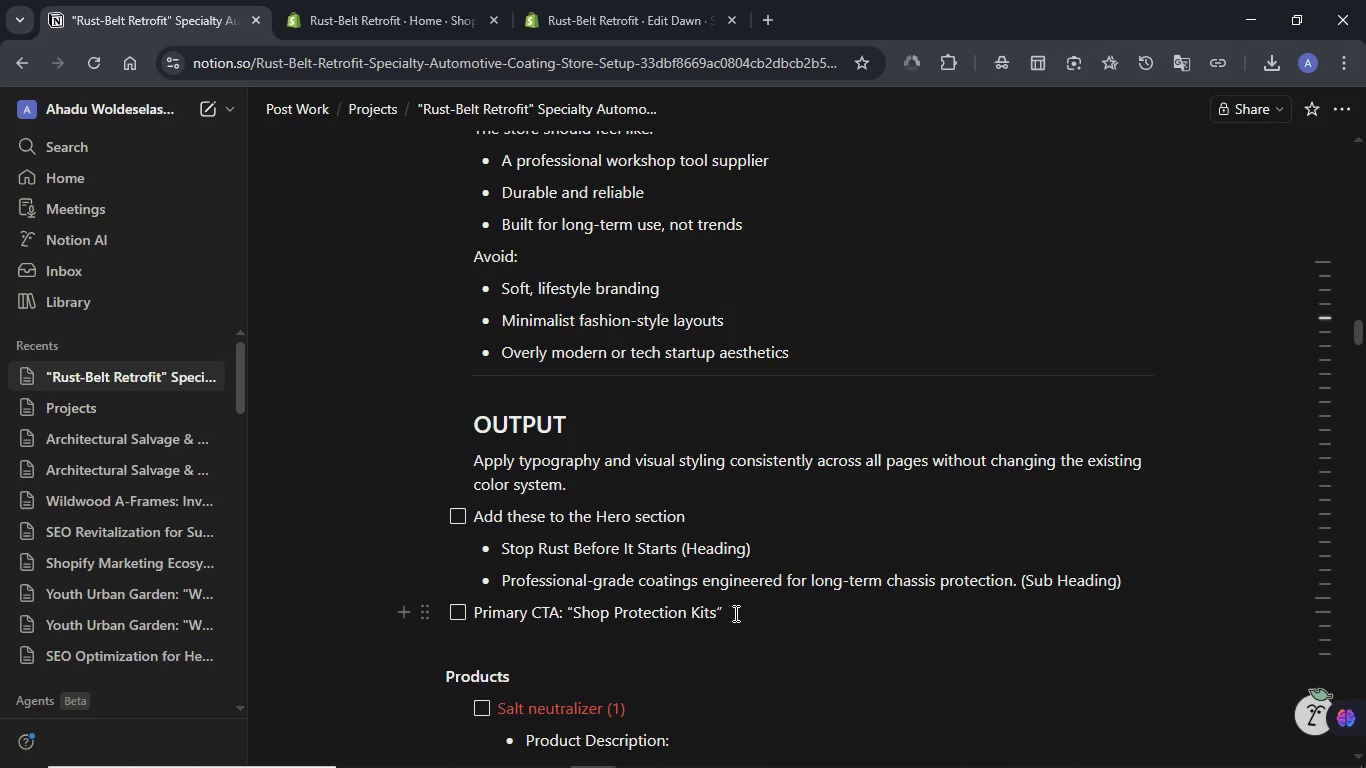 
left_click_drag(start_coordinate=[734, 614], to_coordinate=[473, 566])
 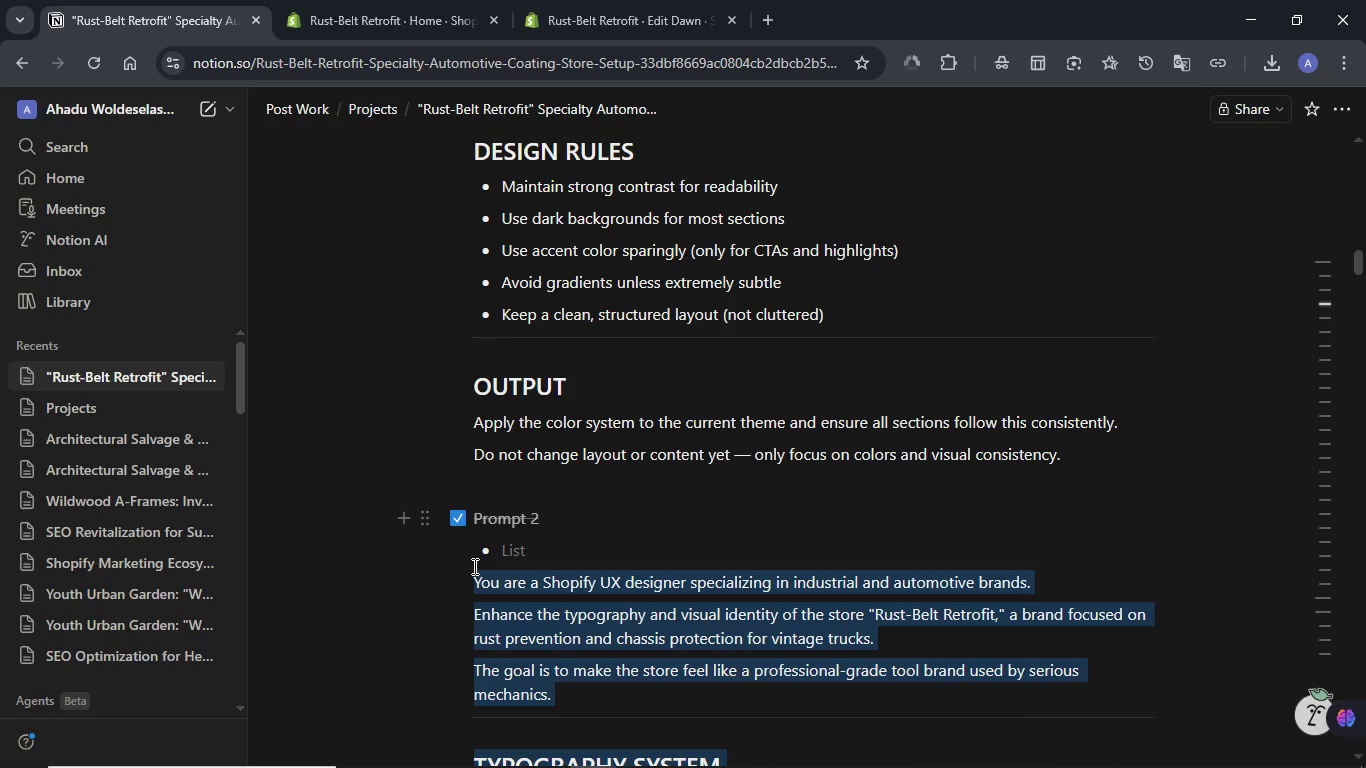 
key(Control+C)
 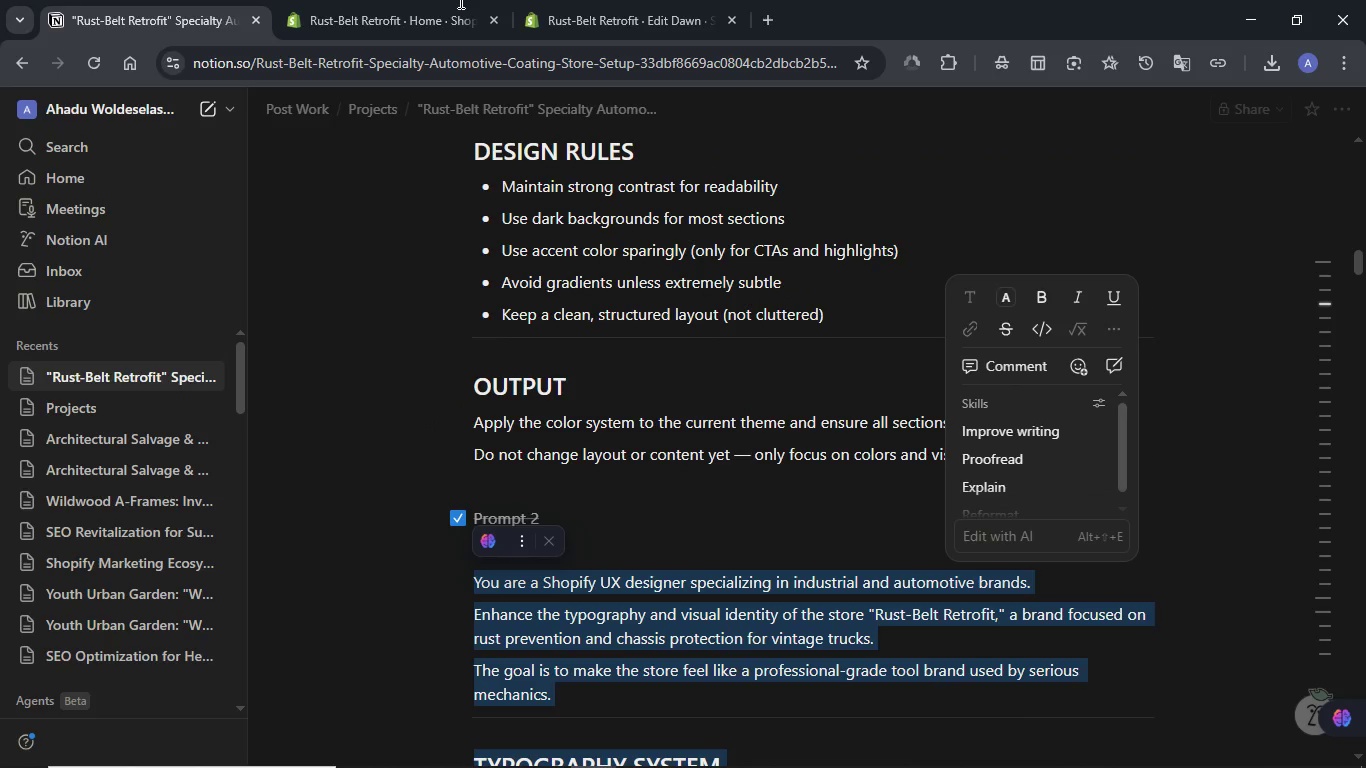 
left_click([550, 0])
 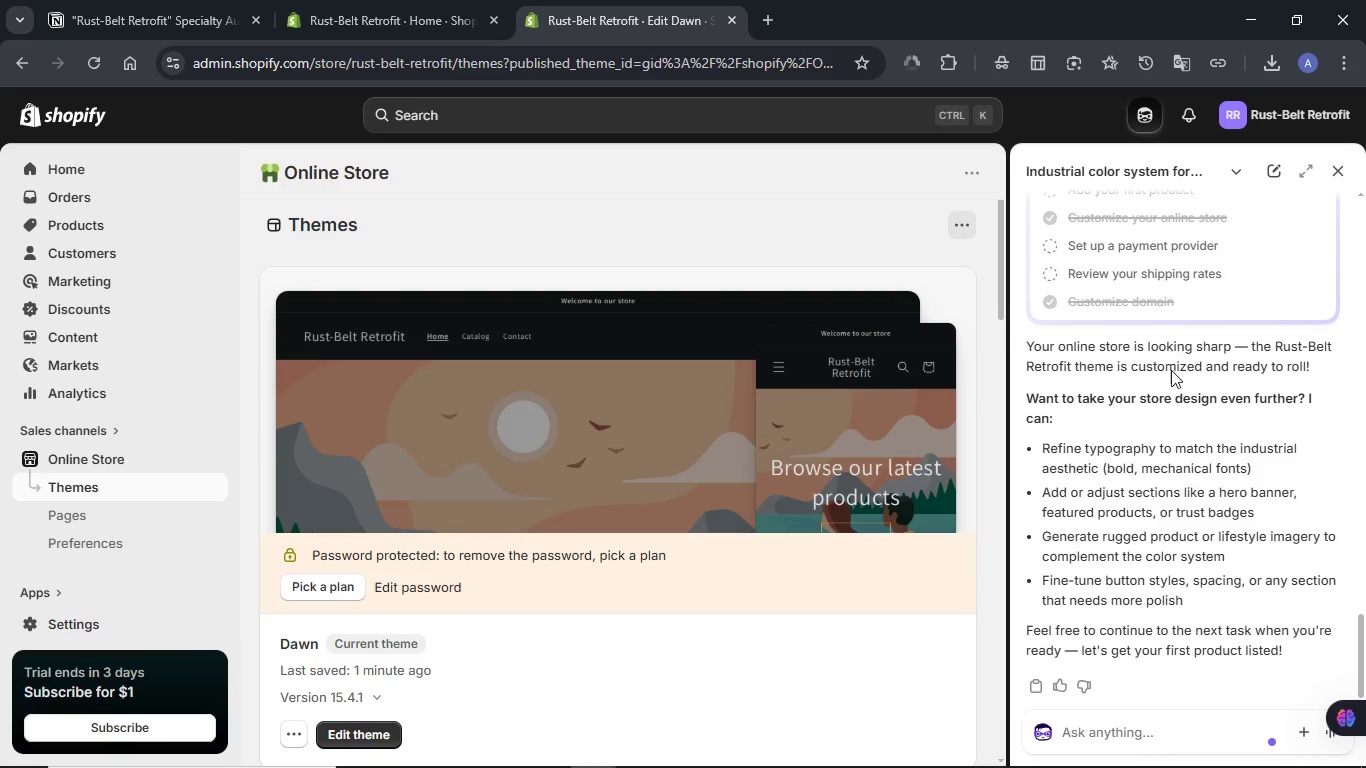 
scroll: coordinate [1171, 370], scroll_direction: down, amount: 4.0
 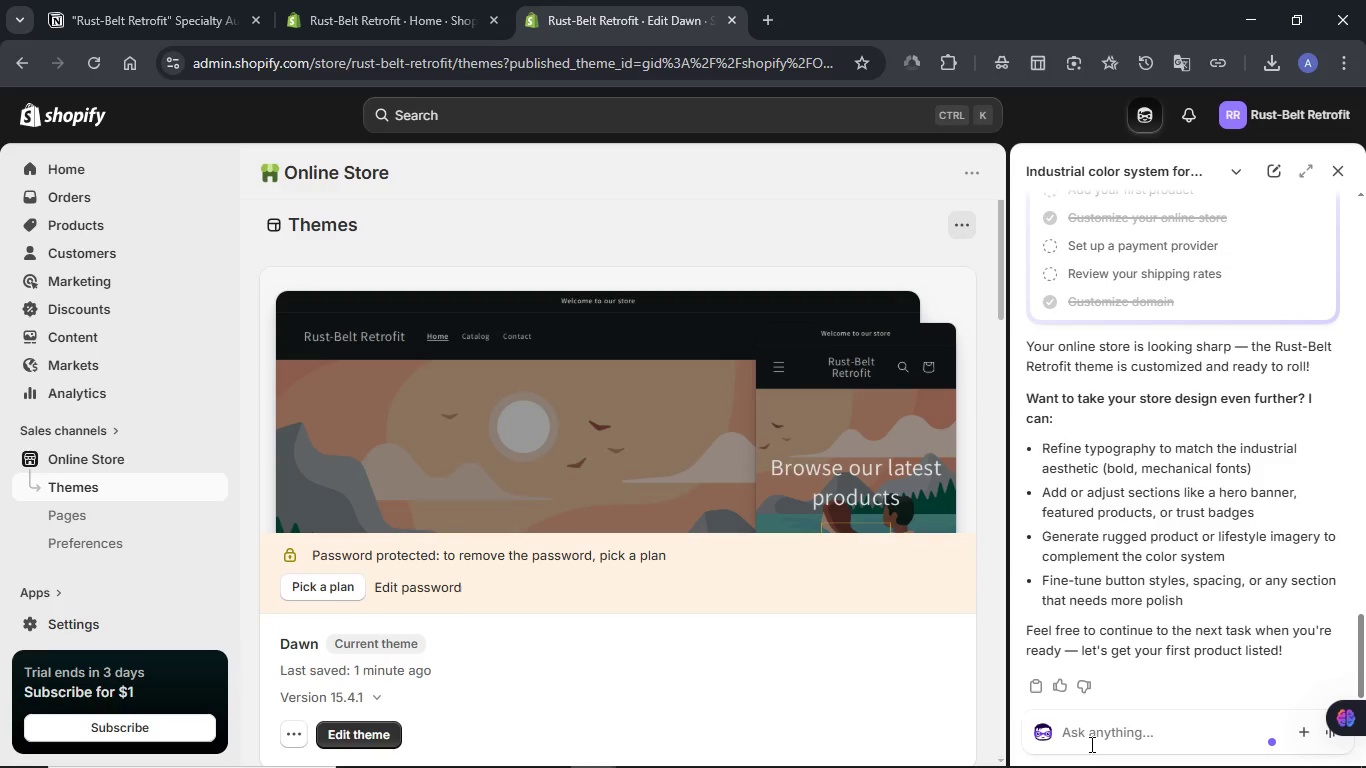 
left_click([1090, 744])
 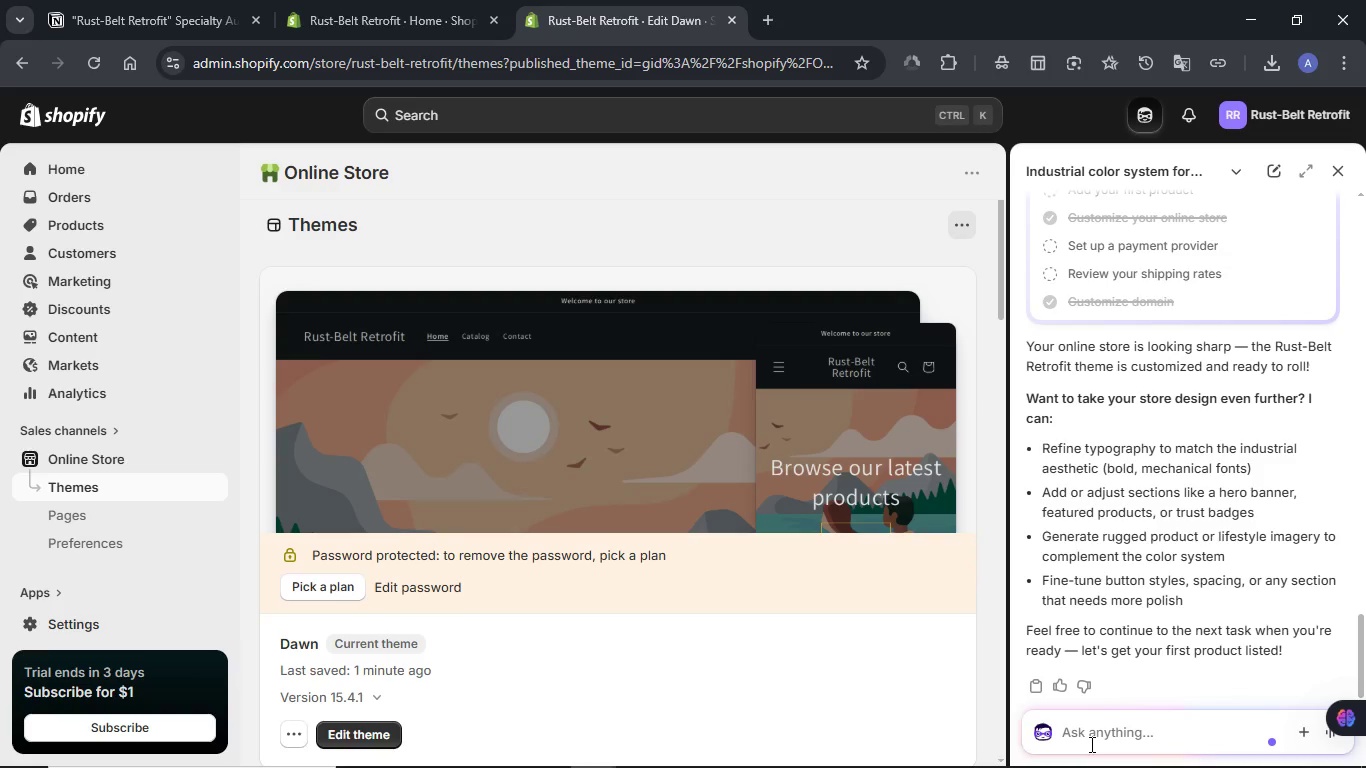 
key(Control+V)
 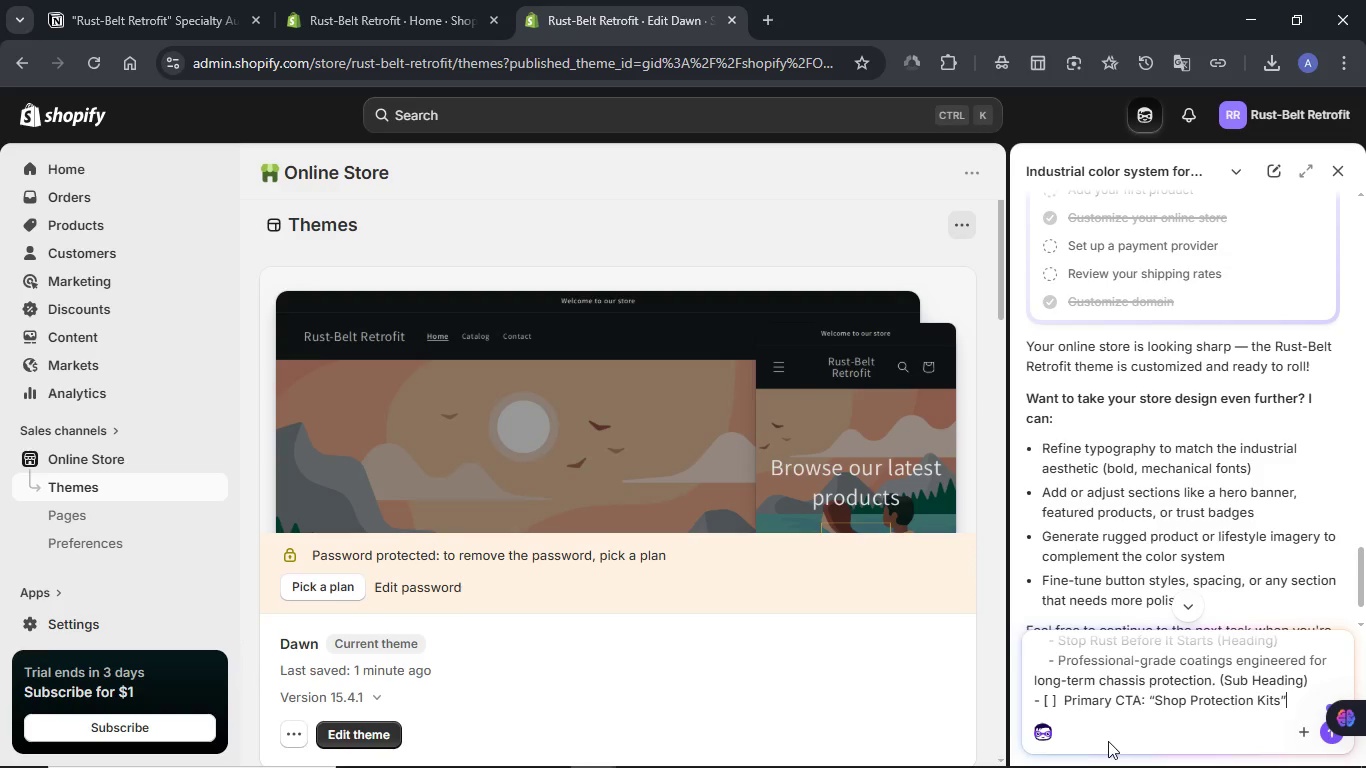 
scroll: coordinate [1171, 703], scroll_direction: down, amount: 3.0
 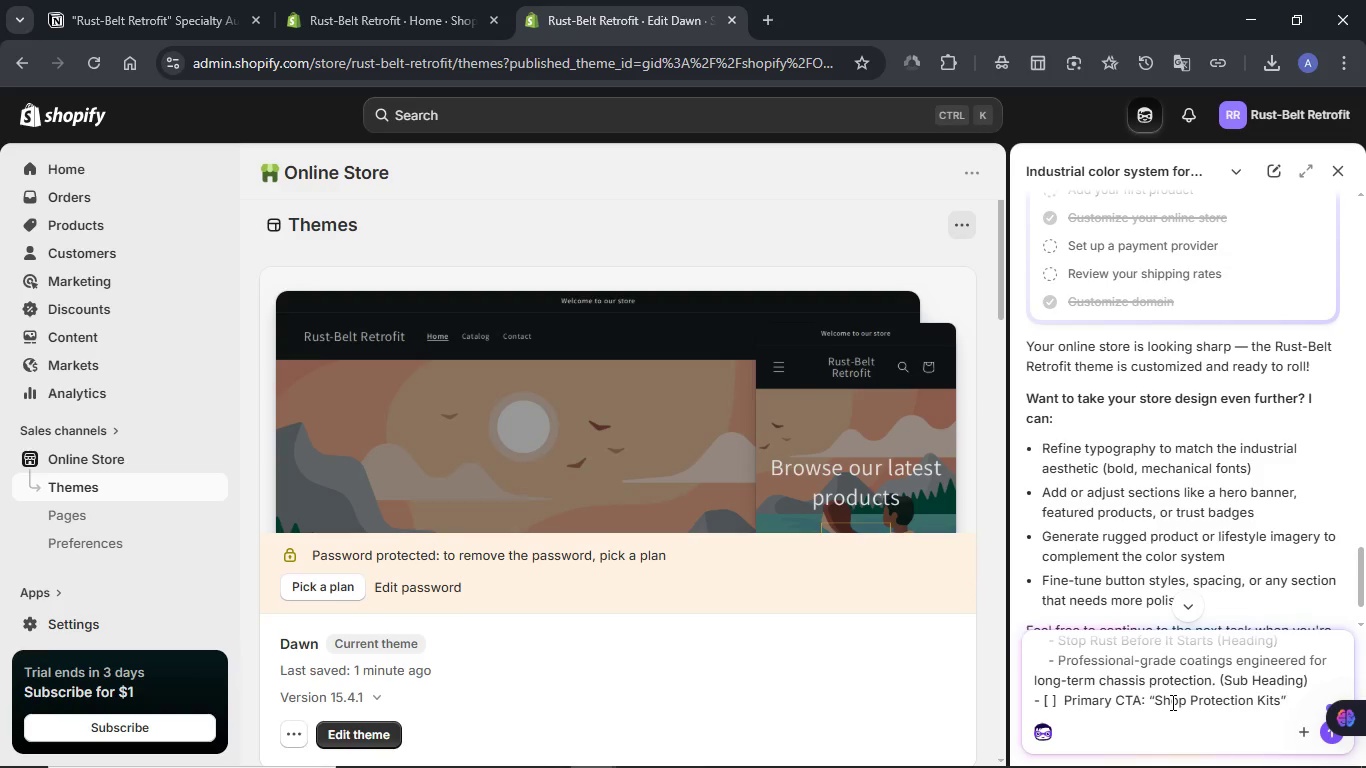 
key(NumpadEnter)
 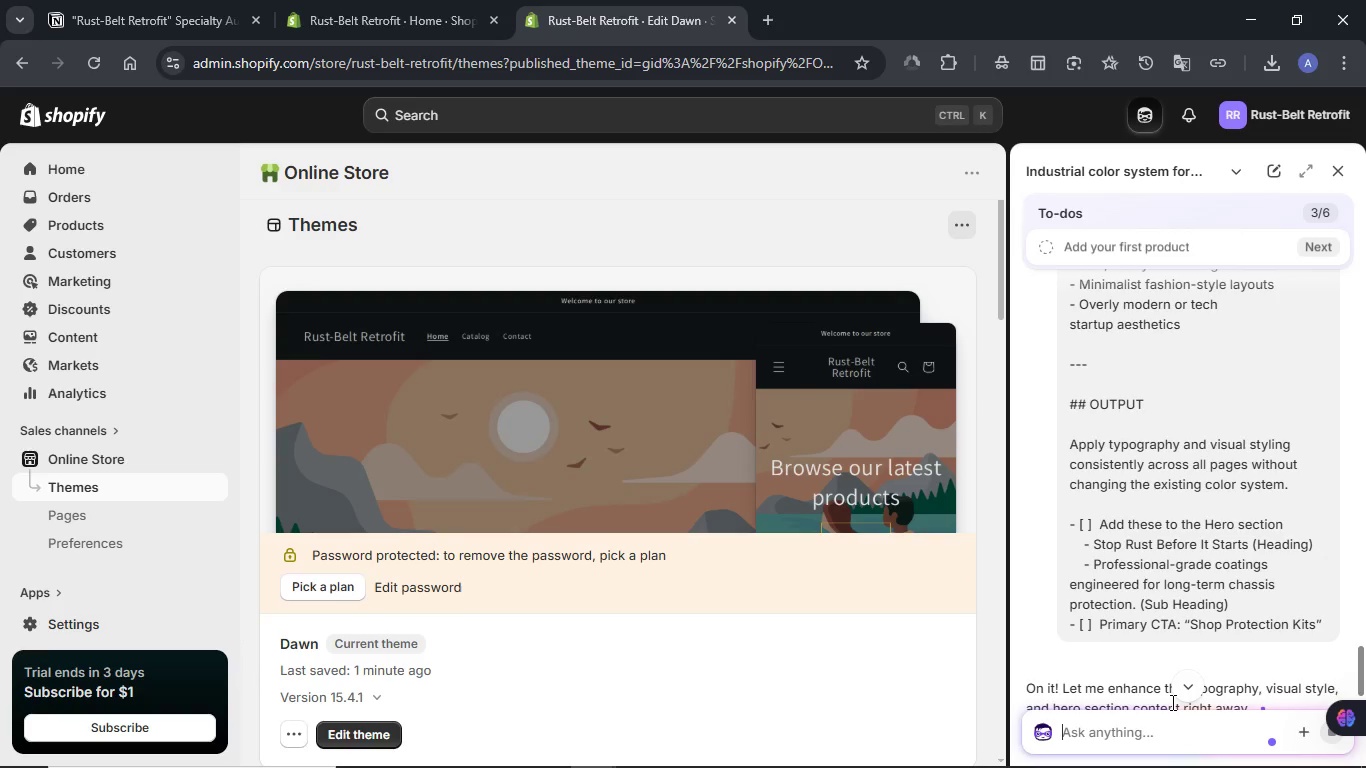 
wait(12.27)
 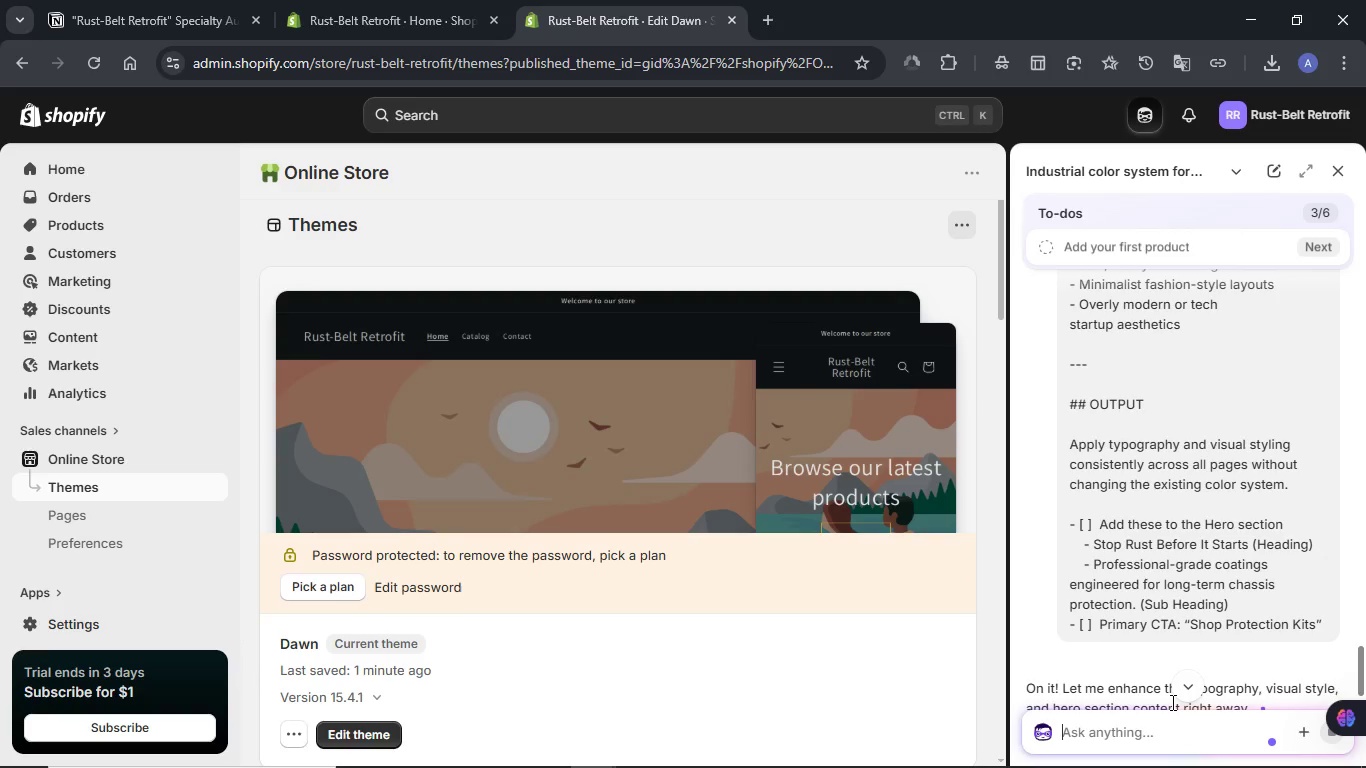 
scroll: coordinate [1114, 642], scroll_direction: down, amount: 11.0
 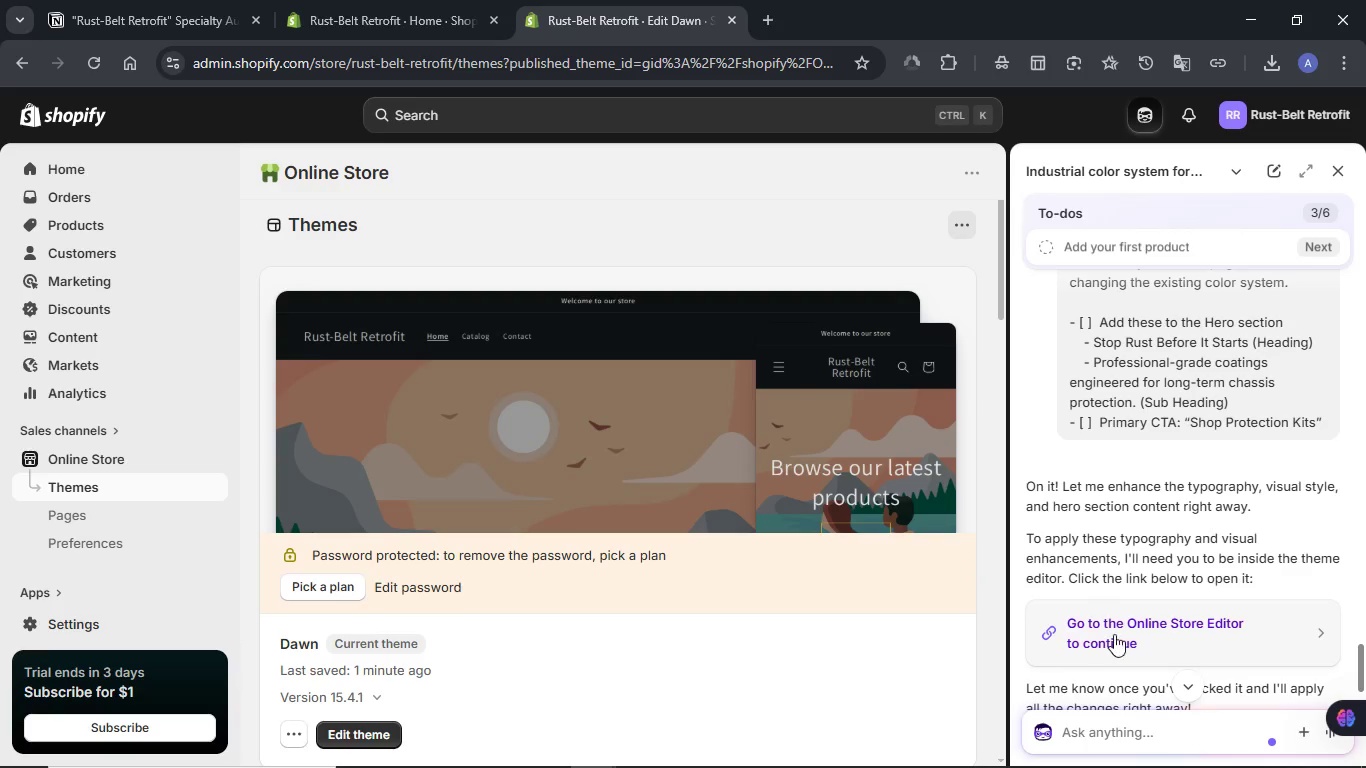 
left_click([1113, 626])
 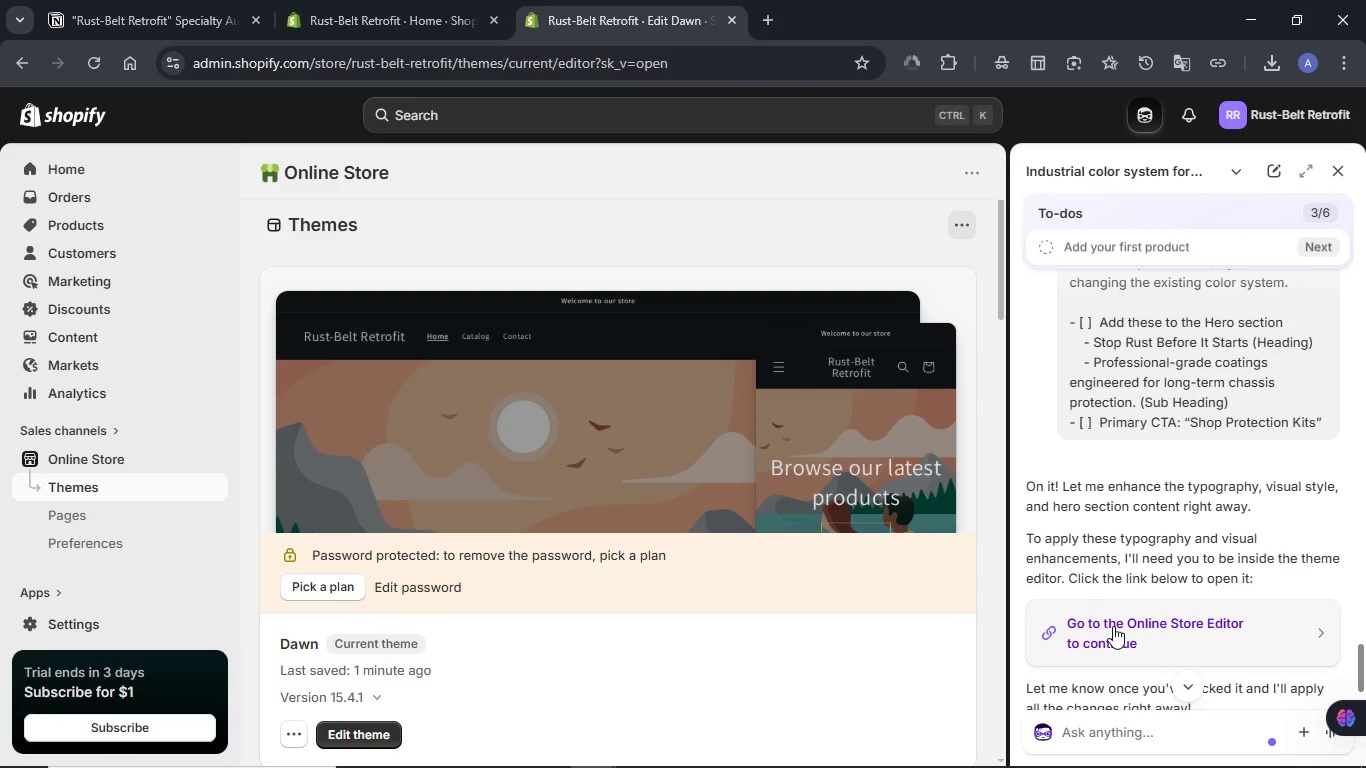 
scroll: coordinate [1113, 626], scroll_direction: down, amount: 3.0
 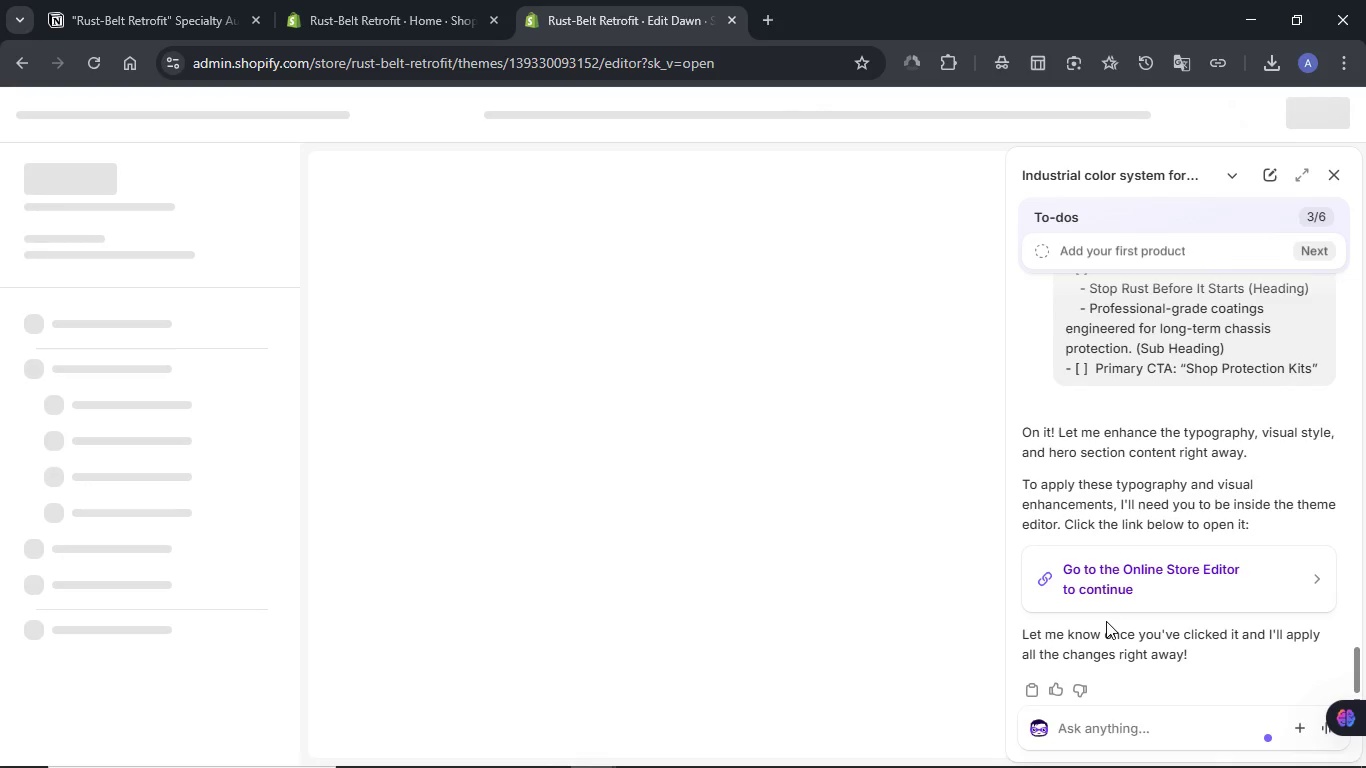 
wait(12.43)
 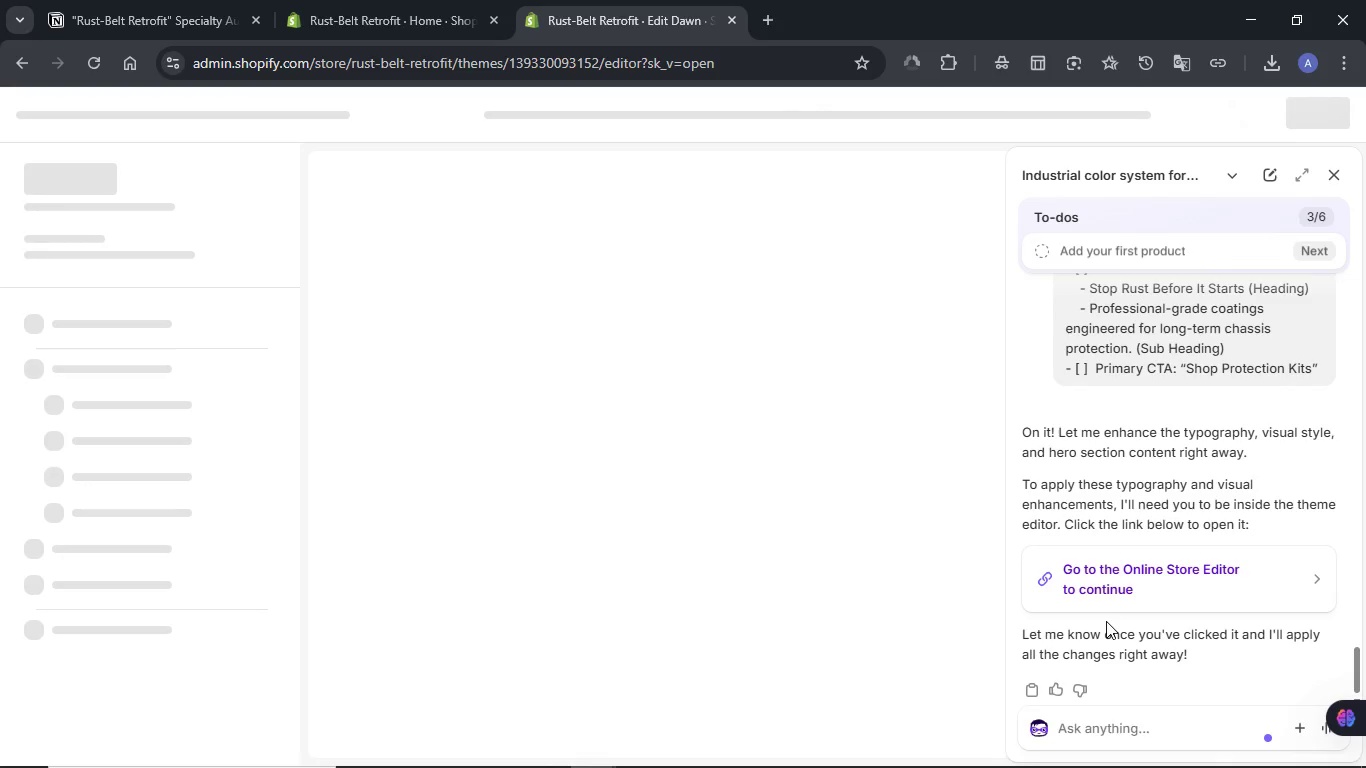 
left_click([1093, 725])
 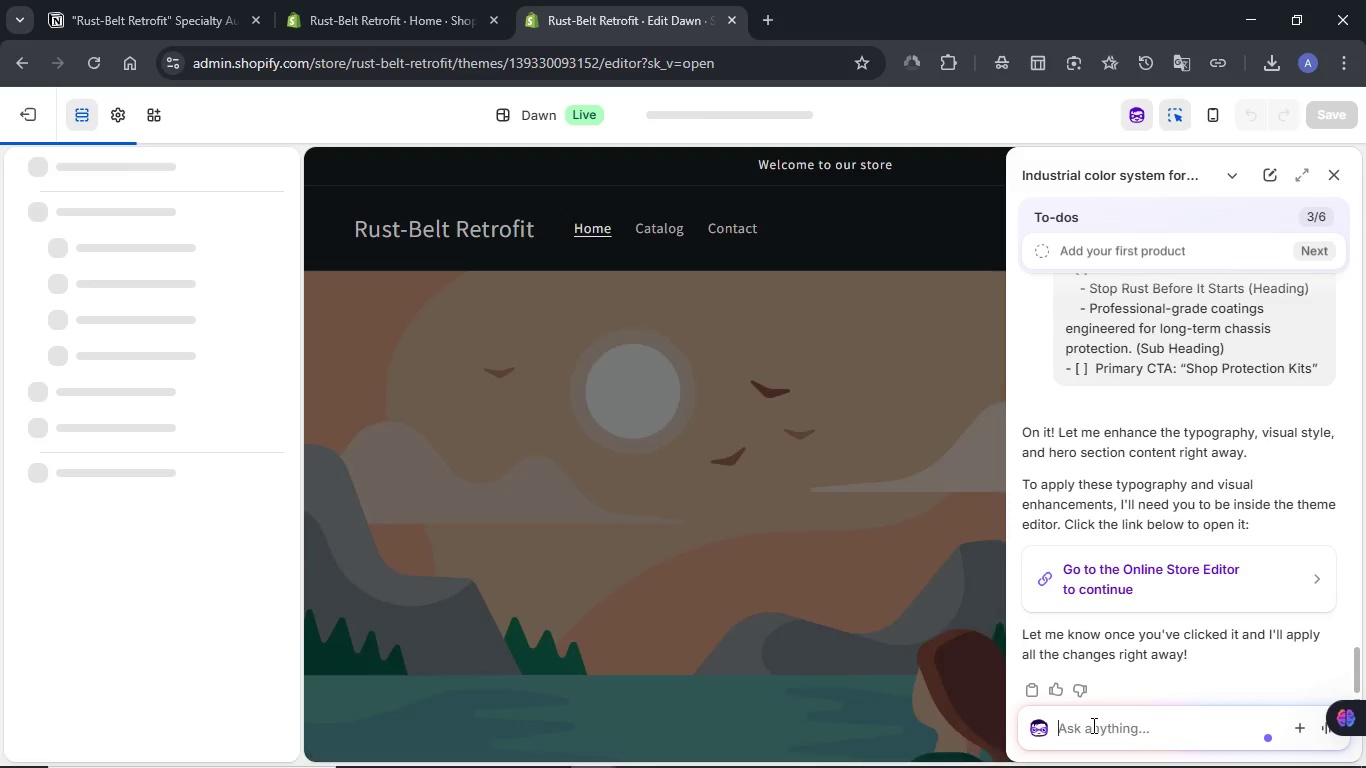 
type(I have clicked it you can apply it no)
key(NumpadEnter)
 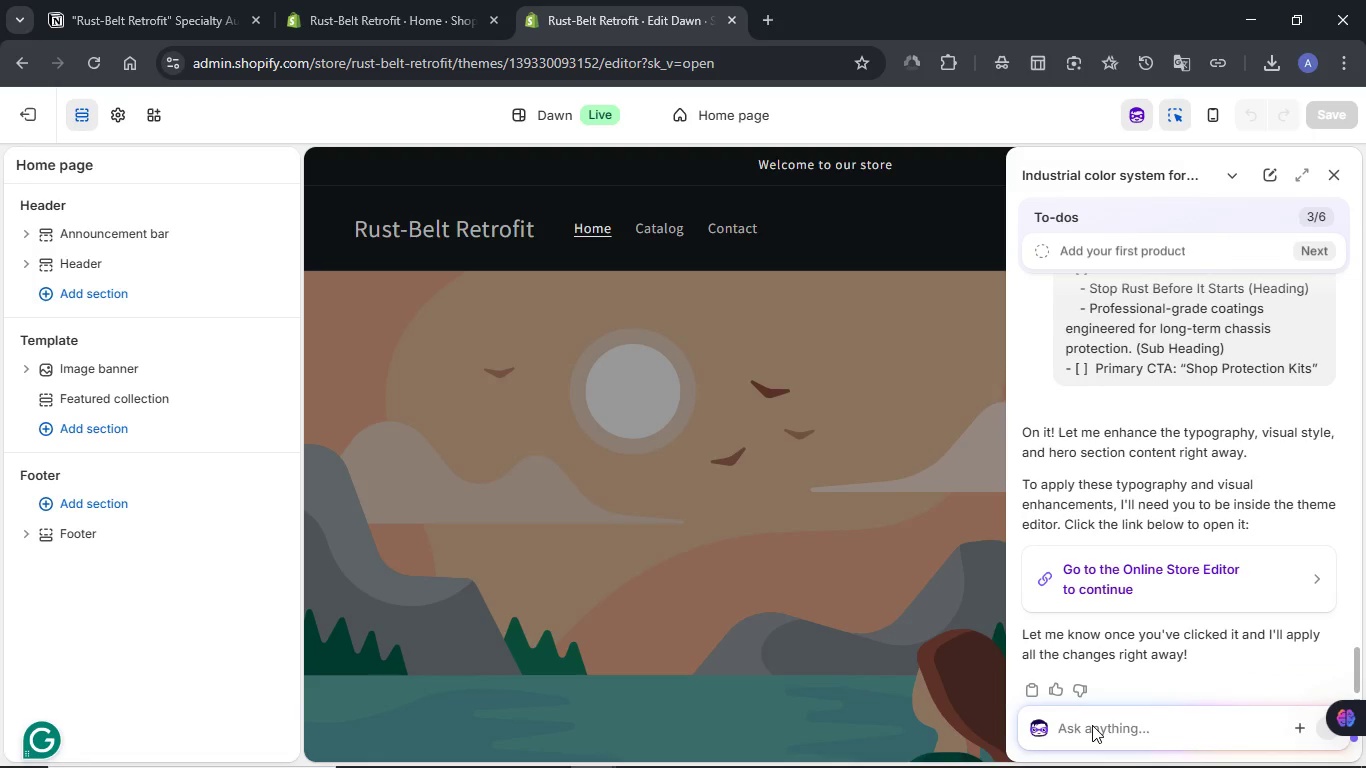 
wait(39.75)
 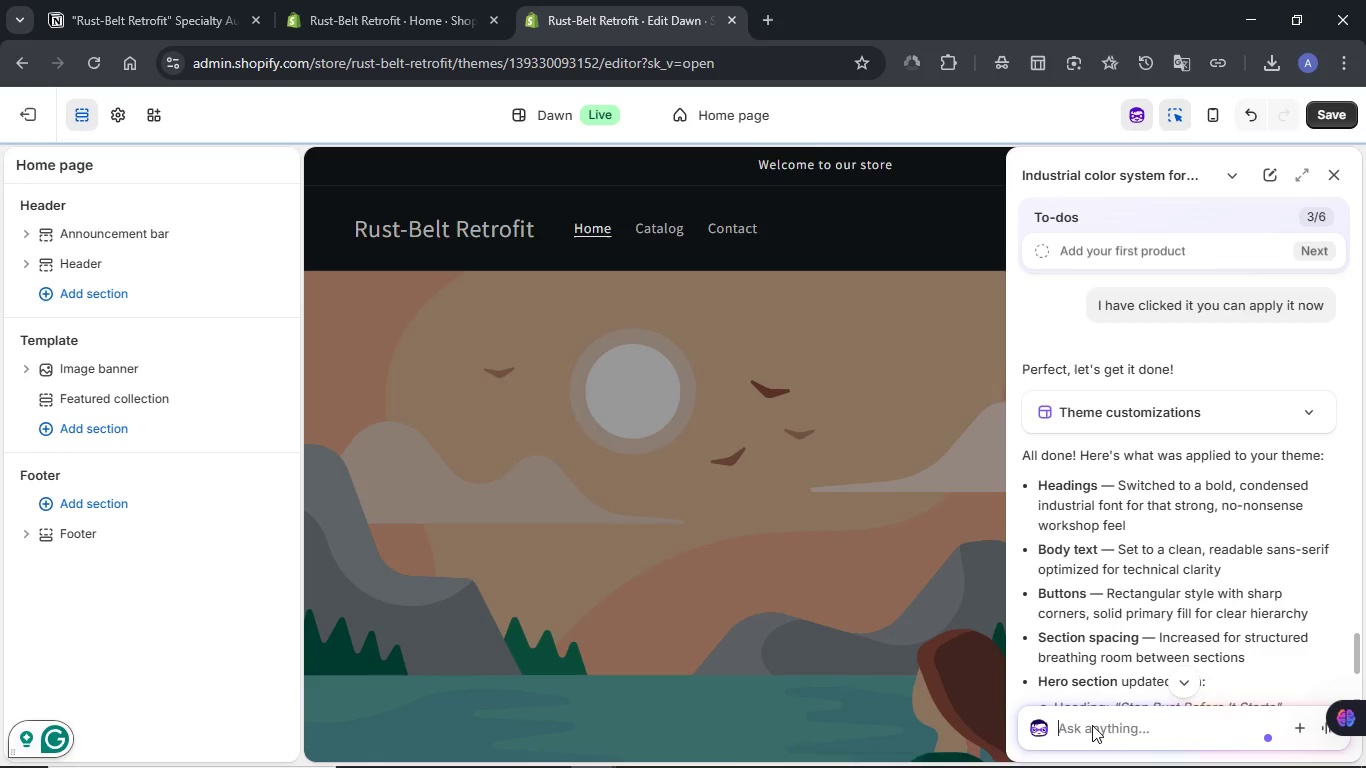 
scroll: coordinate [899, 594], scroll_direction: down, amount: 3.0
 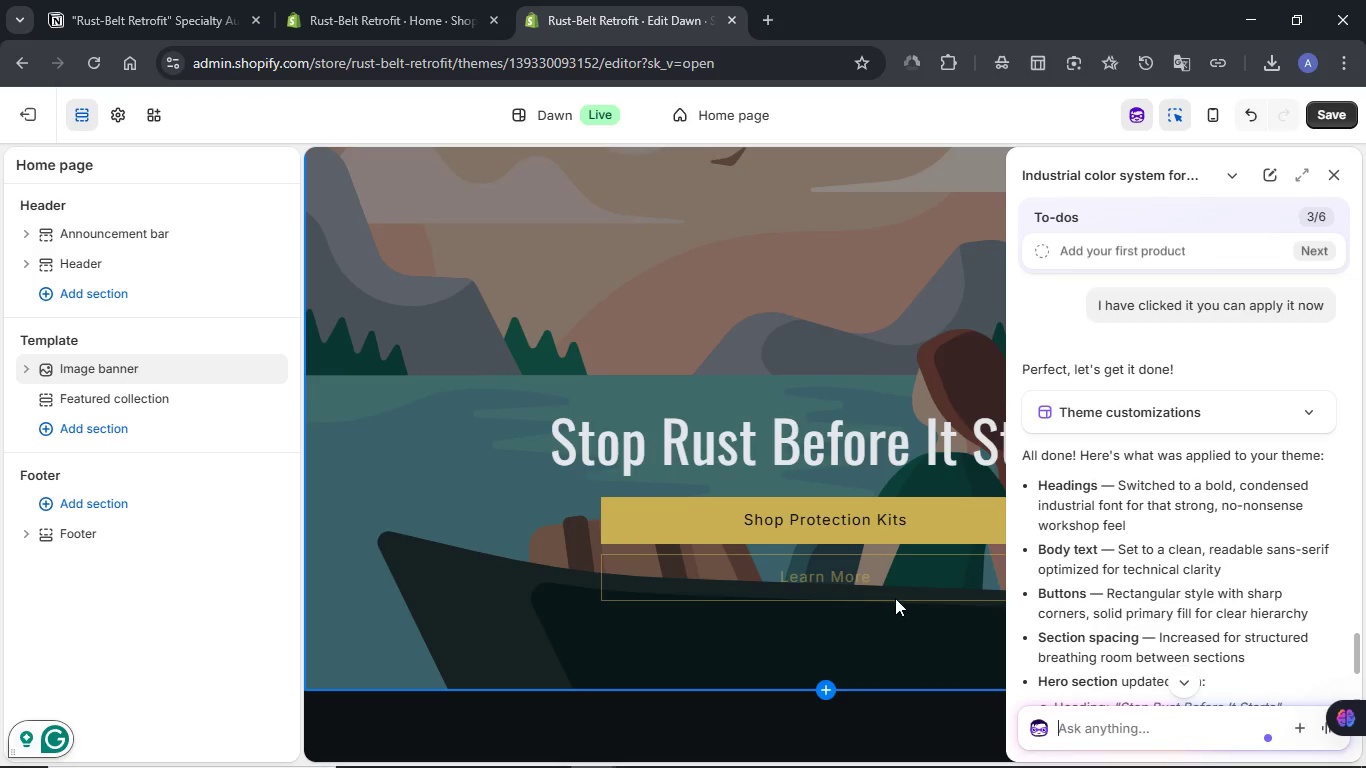 
scroll: coordinate [895, 599], scroll_direction: up, amount: 2.0
 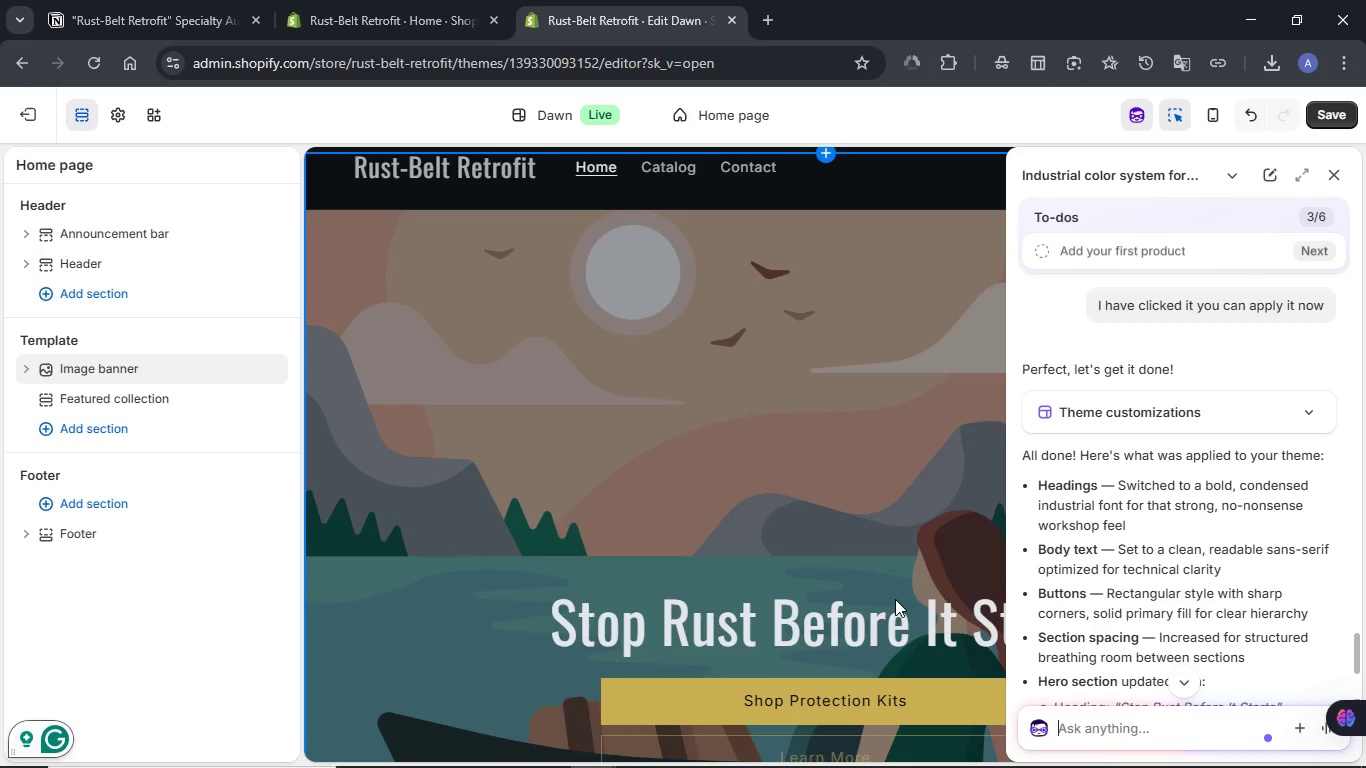 
scroll: coordinate [1171, 602], scroll_direction: down, amount: 9.0
 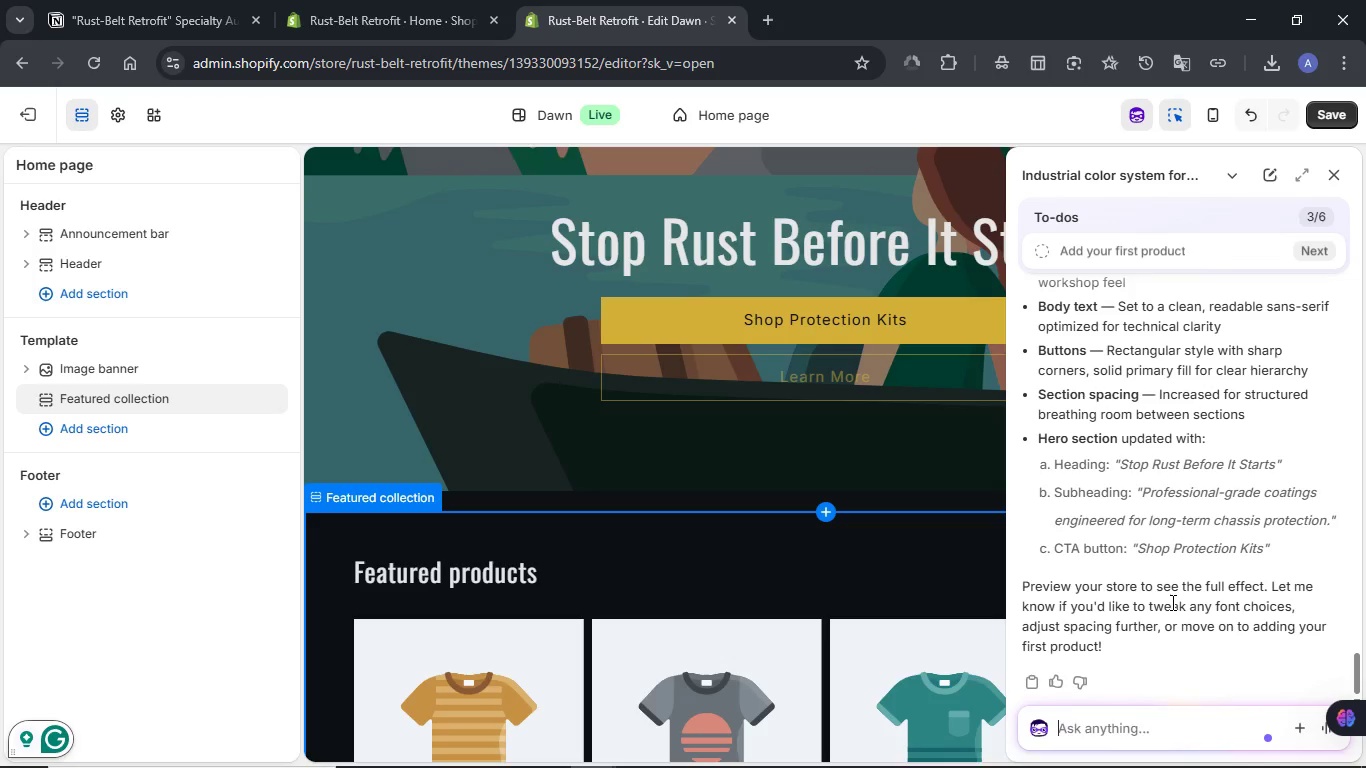 
wait(5.37)
 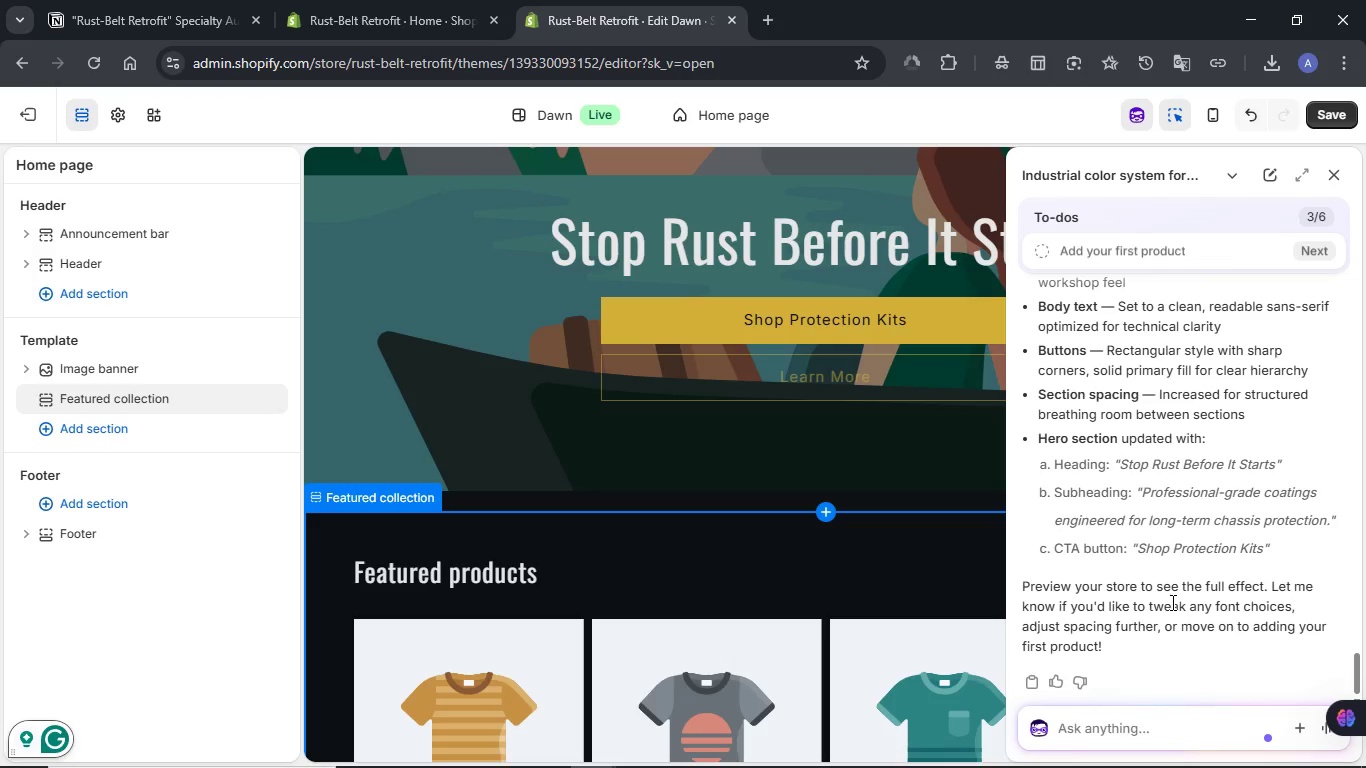 
left_click([1322, 115])
 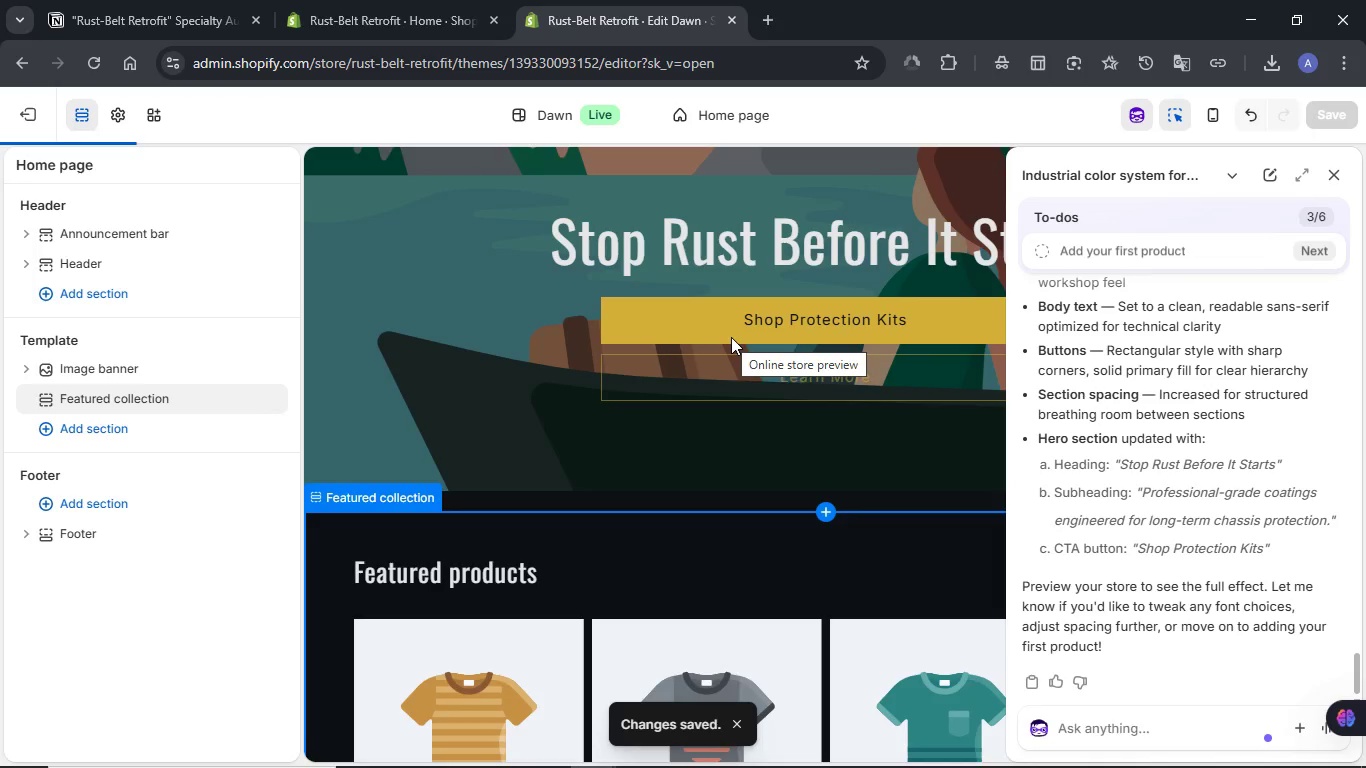 
wait(10.44)
 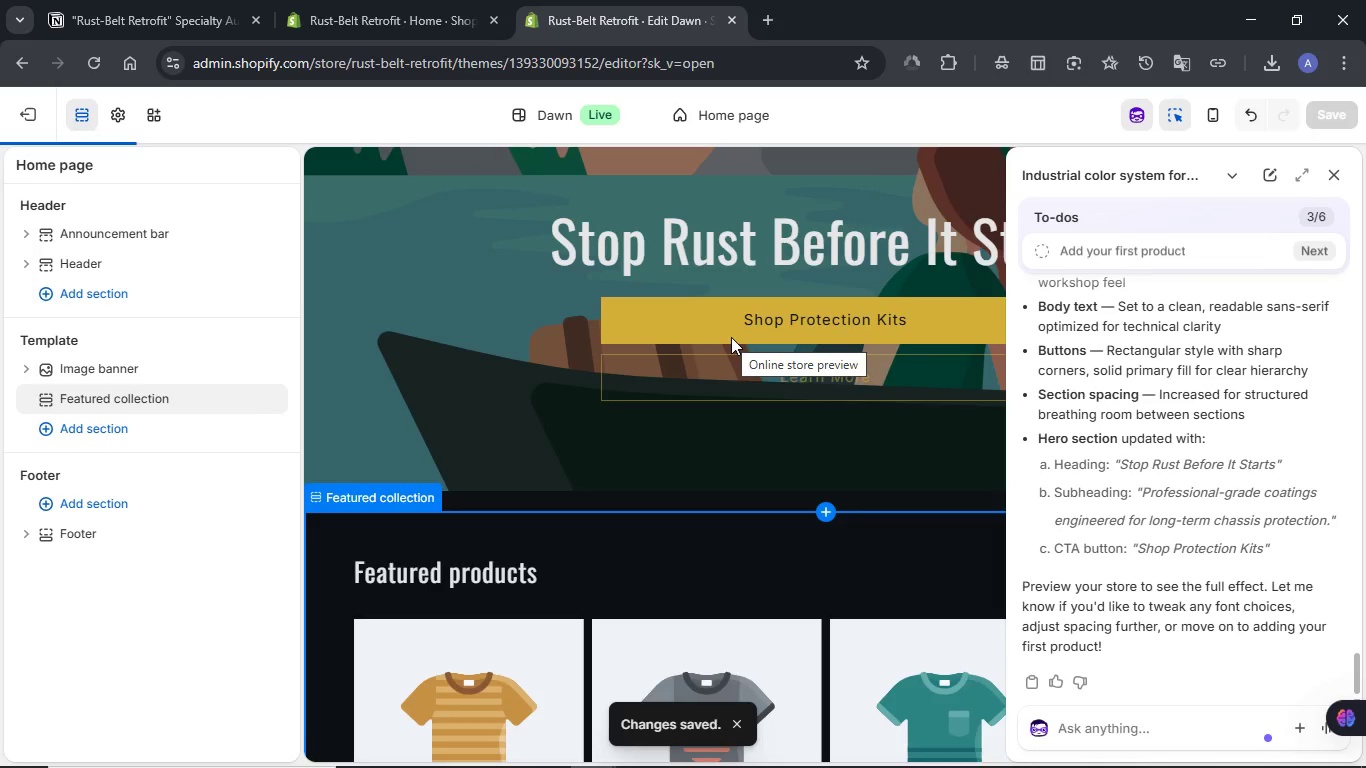 
left_click([1334, 171])
 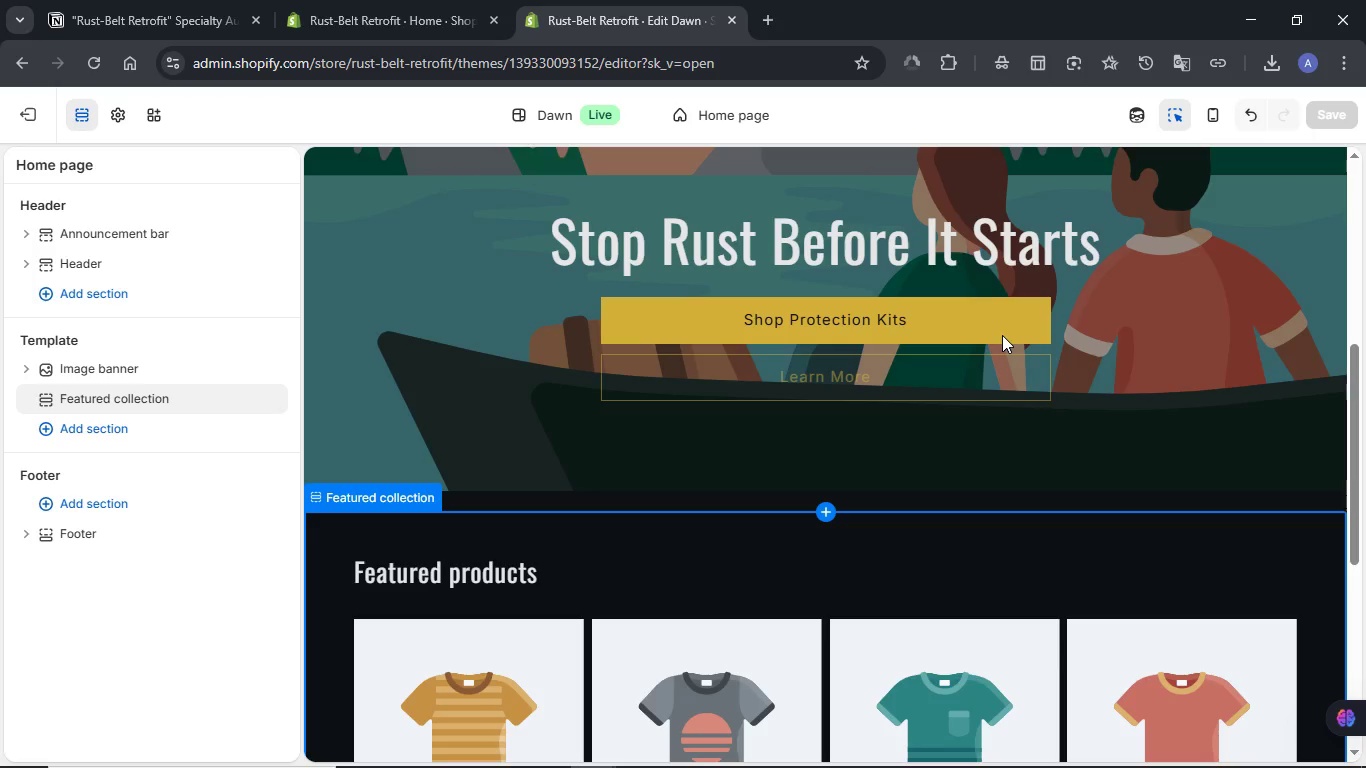 
scroll: coordinate [1074, 300], scroll_direction: up, amount: 7.0
 